 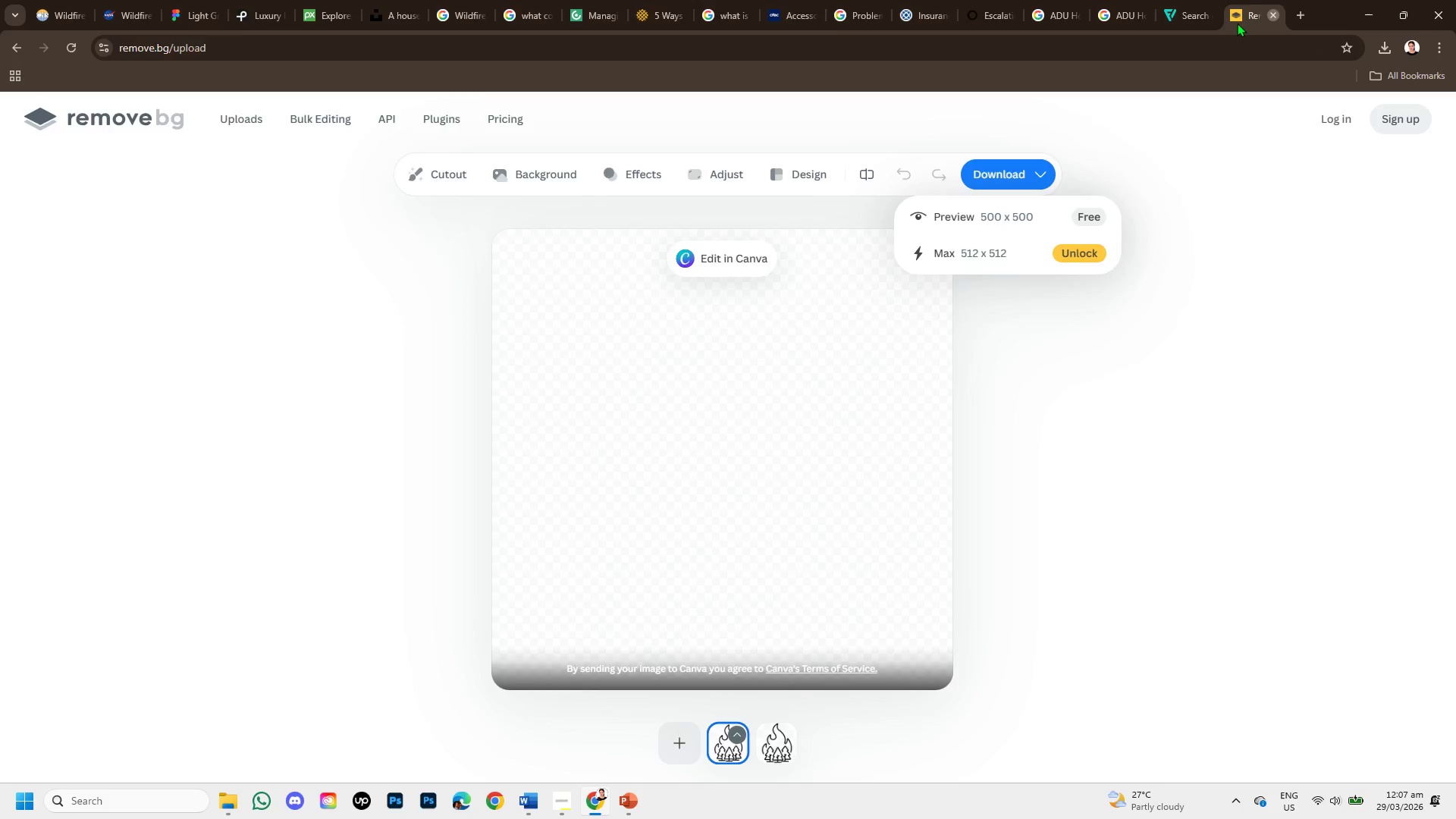 
mouse_move([1180, 13])
 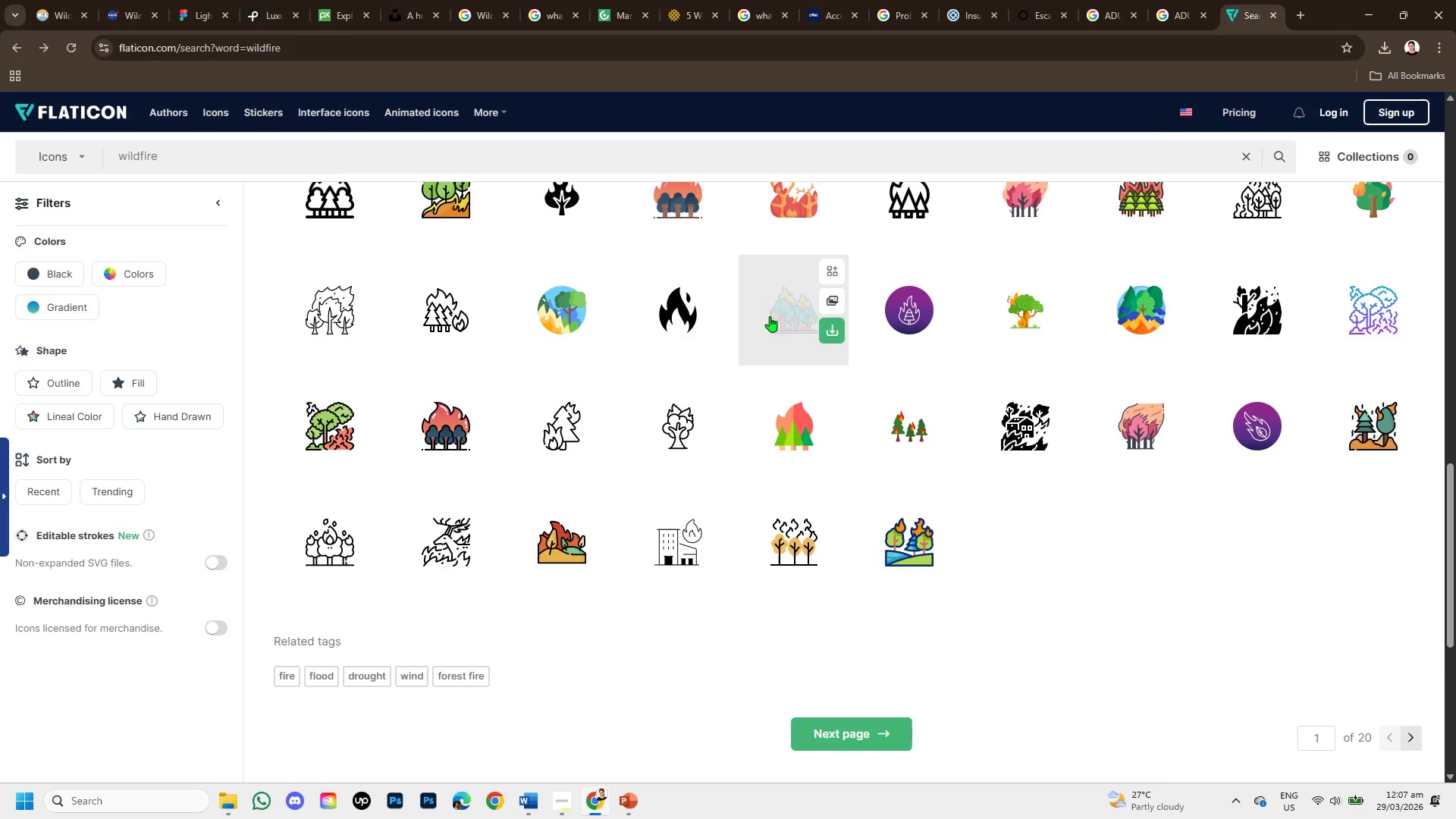 
scroll: coordinate [771, 323], scroll_direction: up, amount: 8.0
 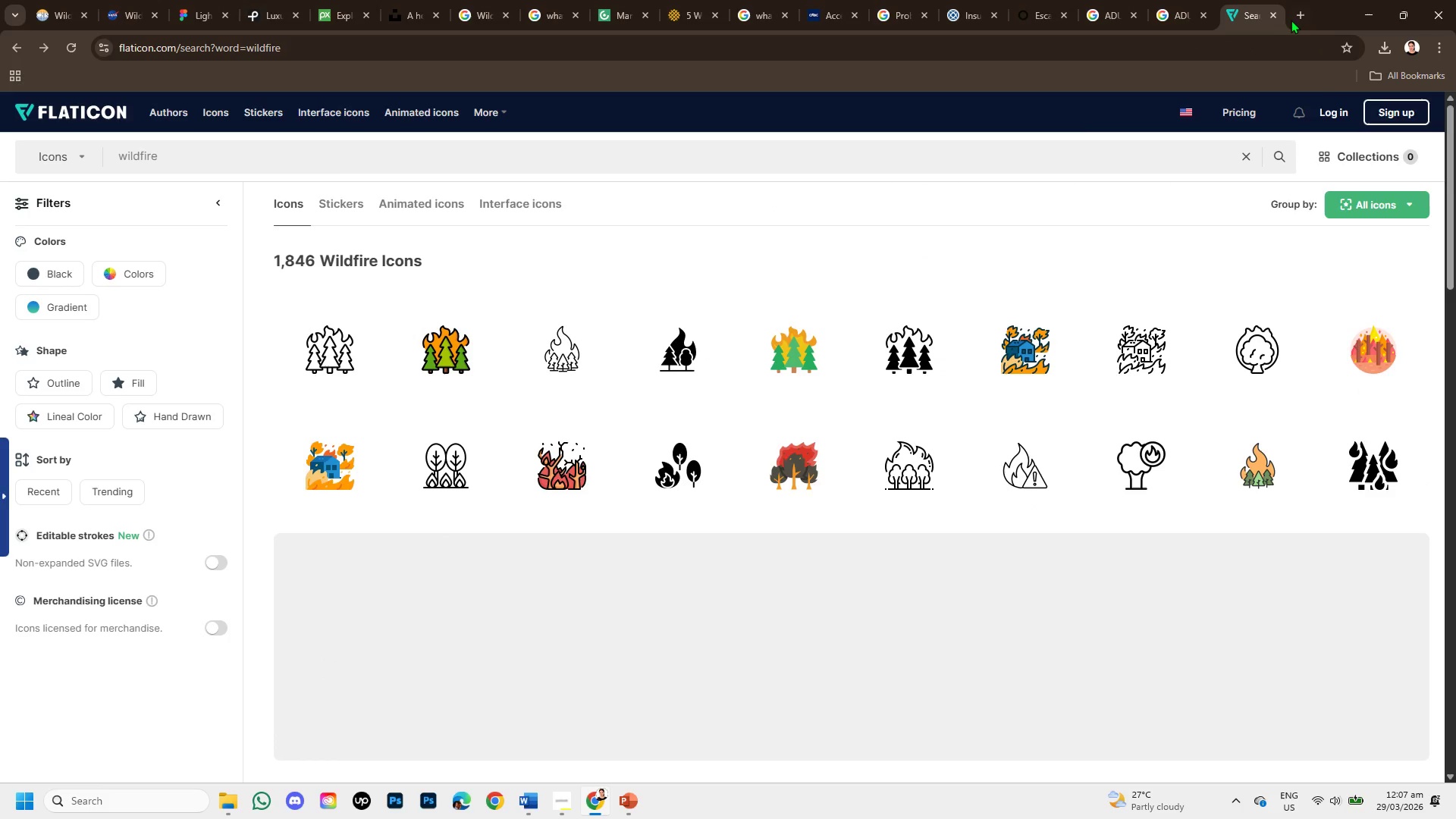 
left_click([1255, 5])
 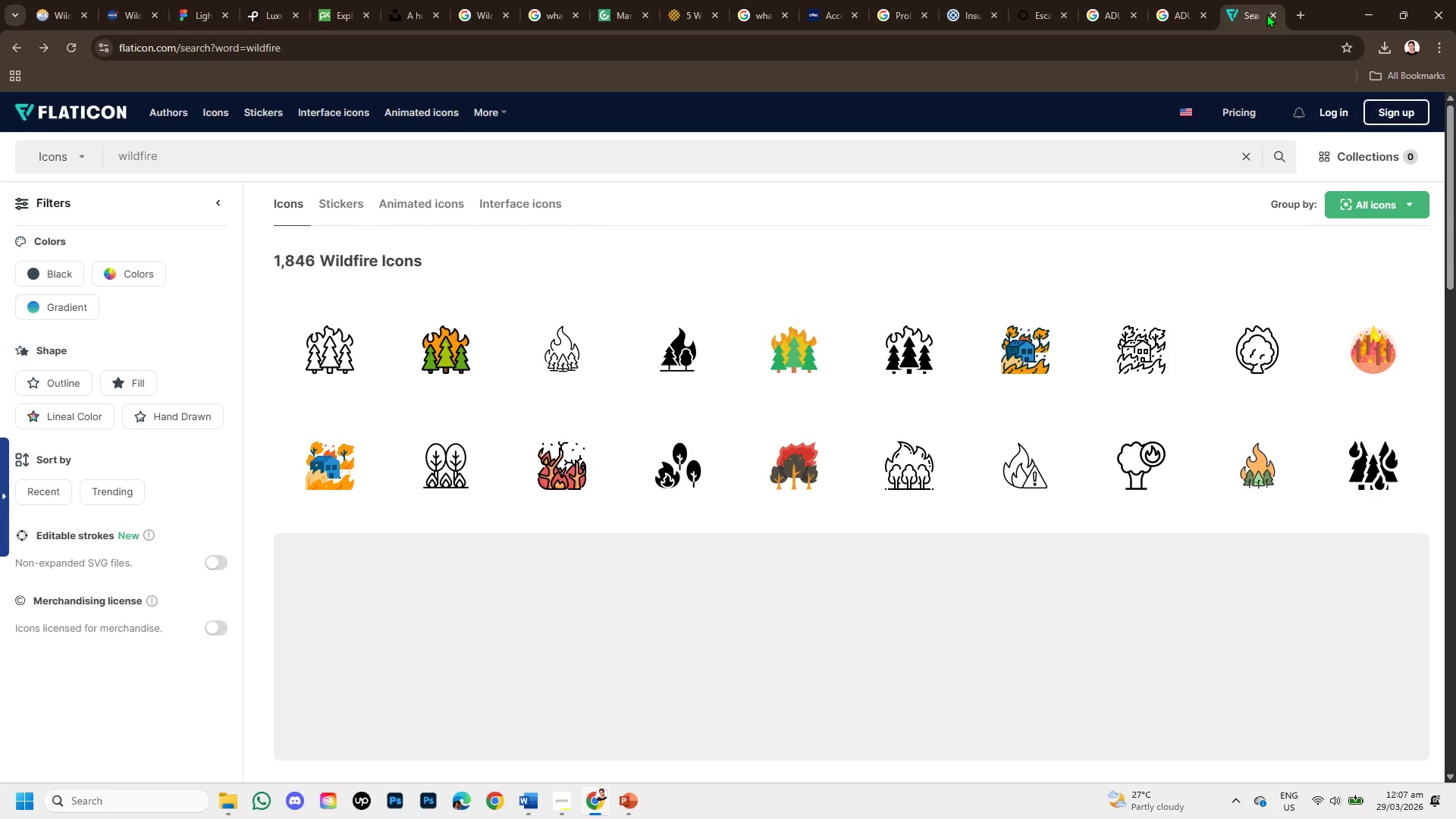 
left_click([1270, 15])
 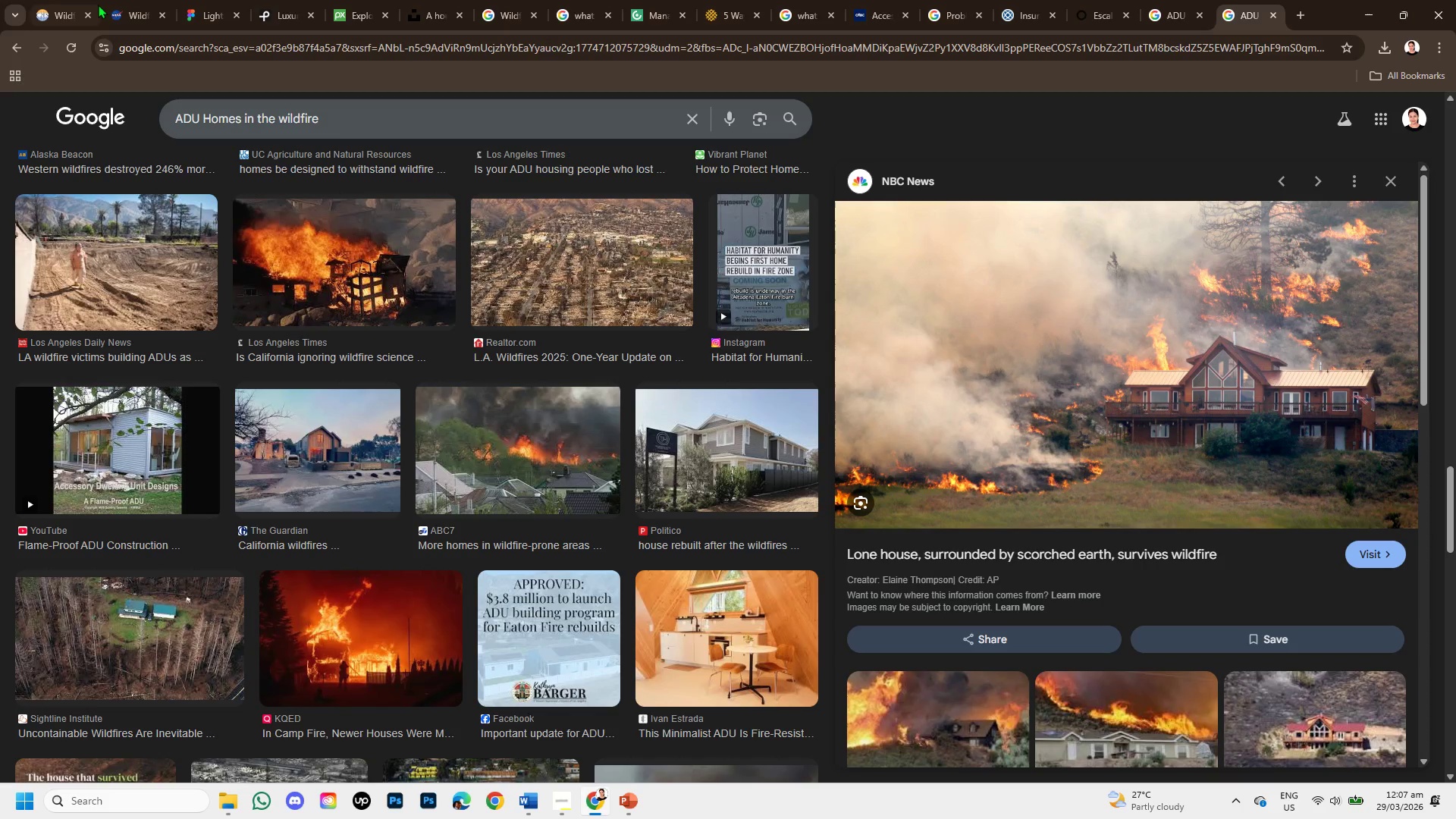 
left_click([70, 5])
 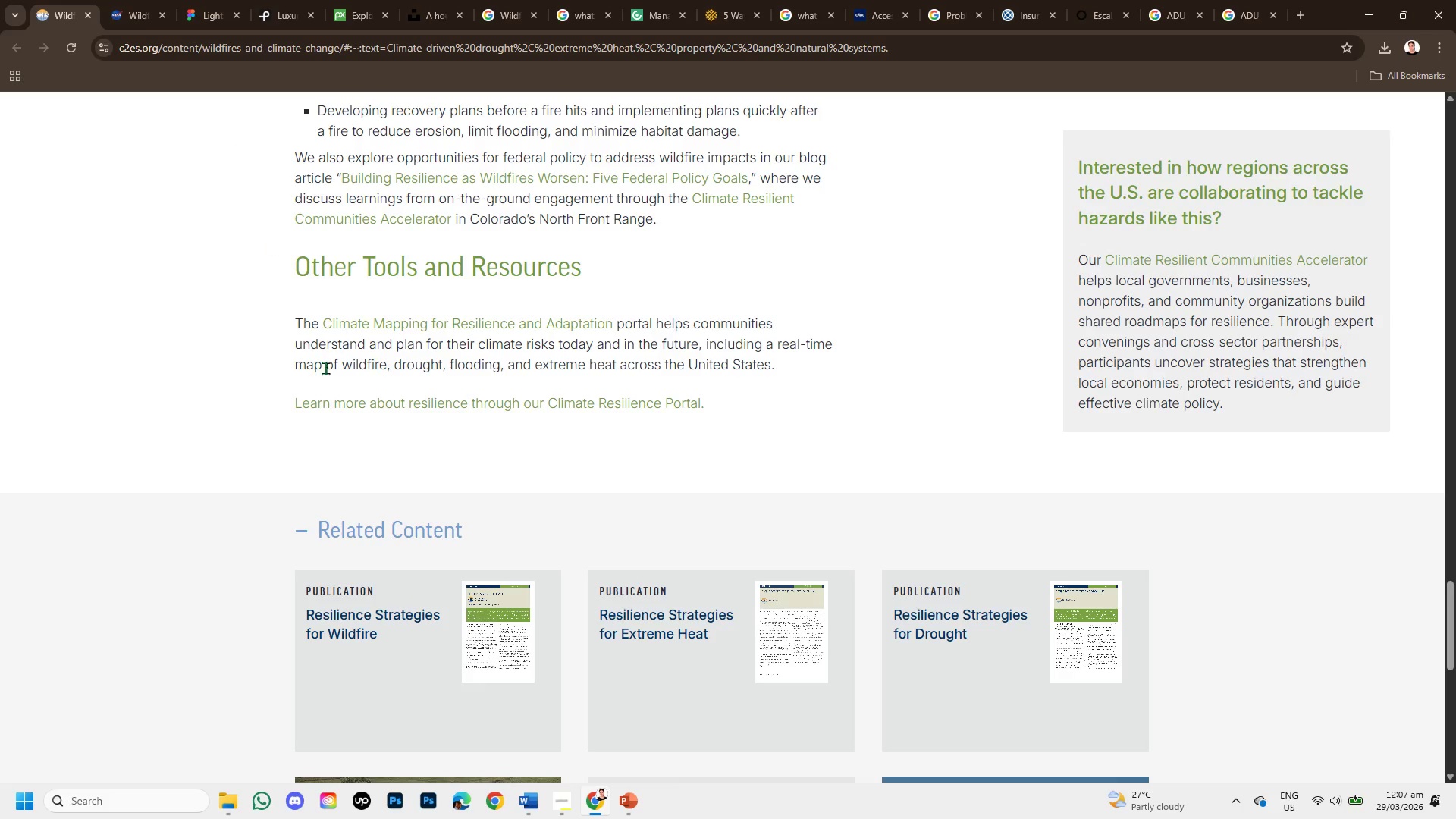 
scroll: coordinate [557, 397], scroll_direction: up, amount: 23.0
 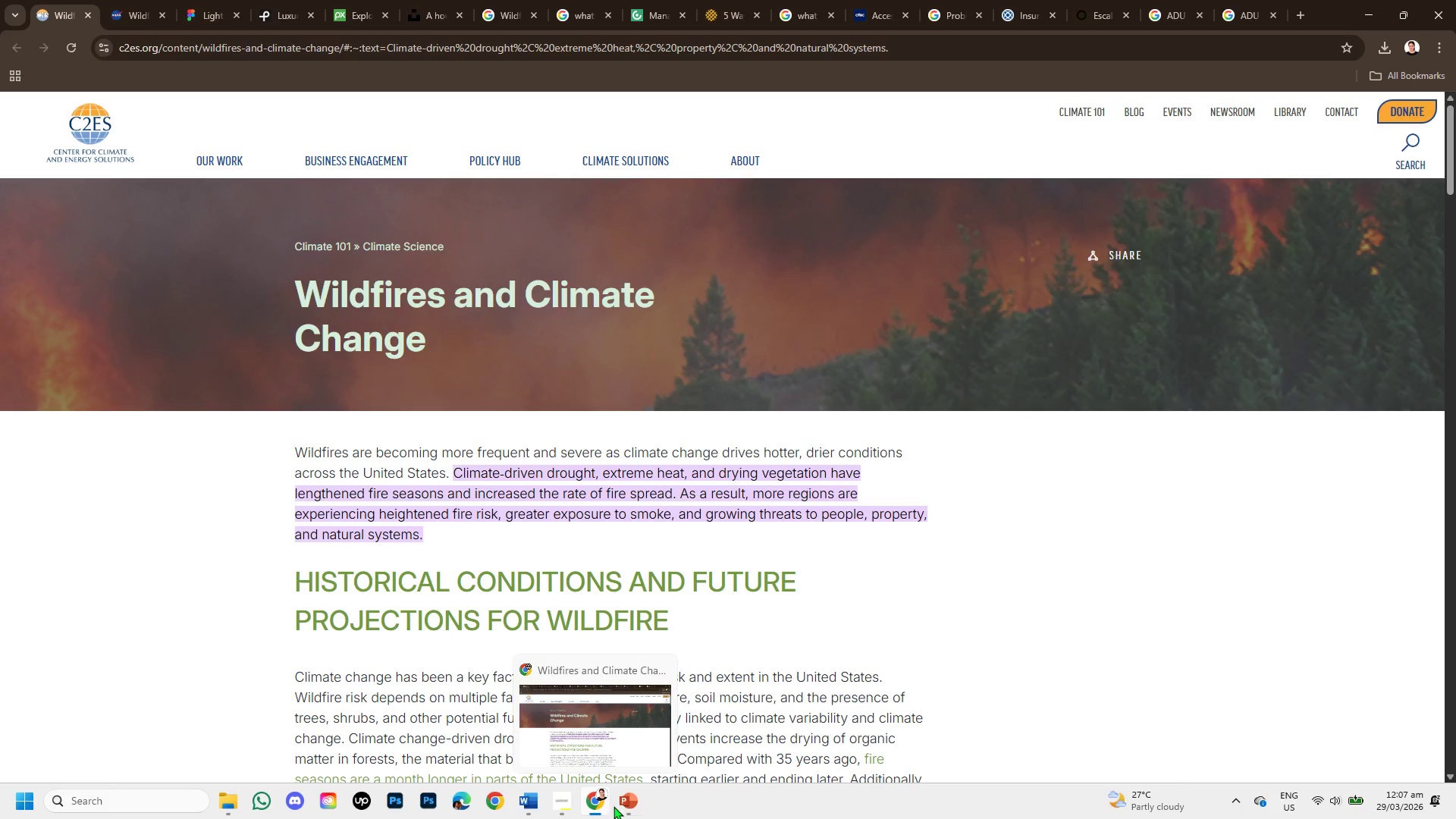 
left_click([623, 806])
 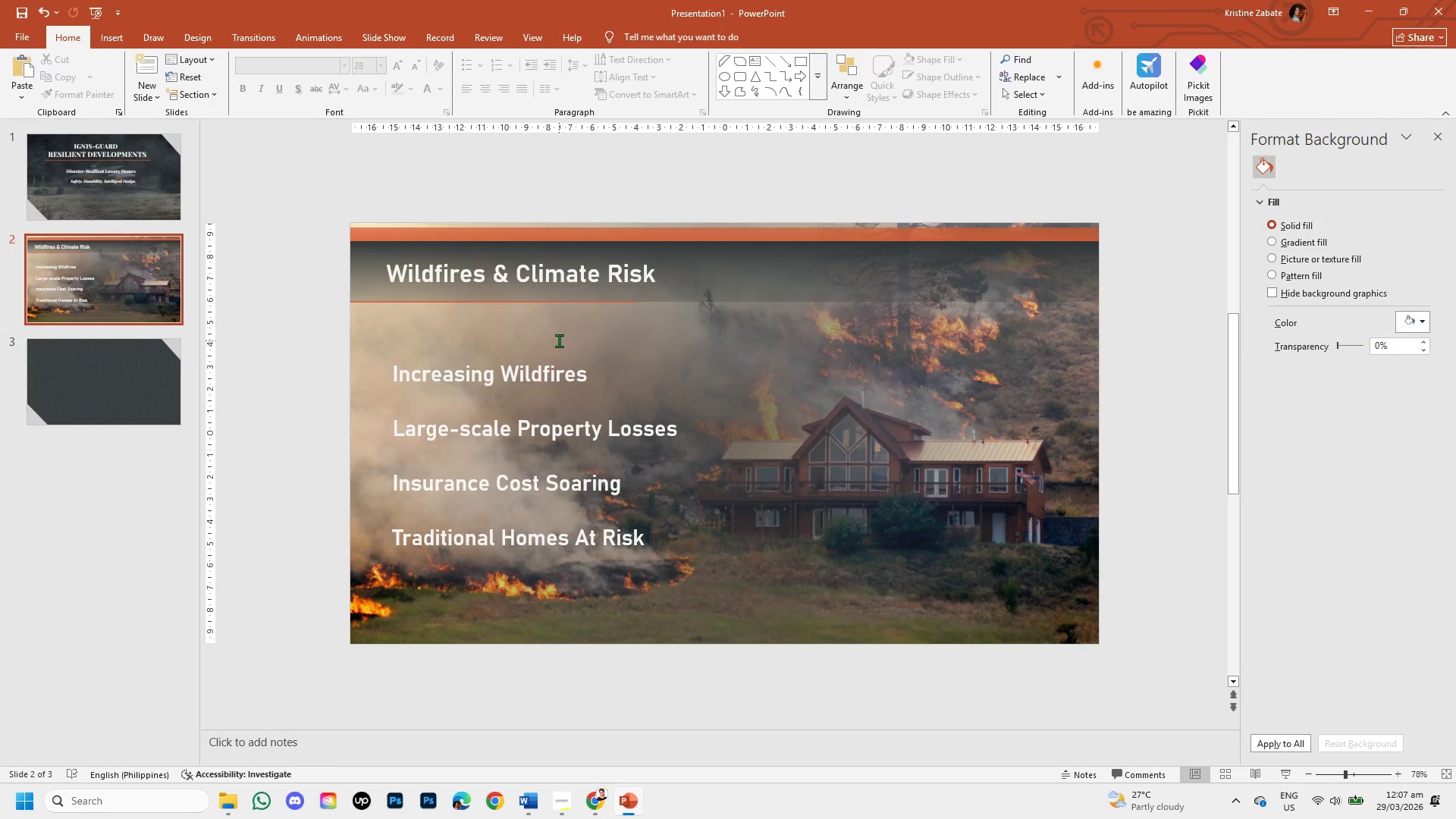 
scroll: coordinate [577, 394], scroll_direction: down, amount: 1.0
 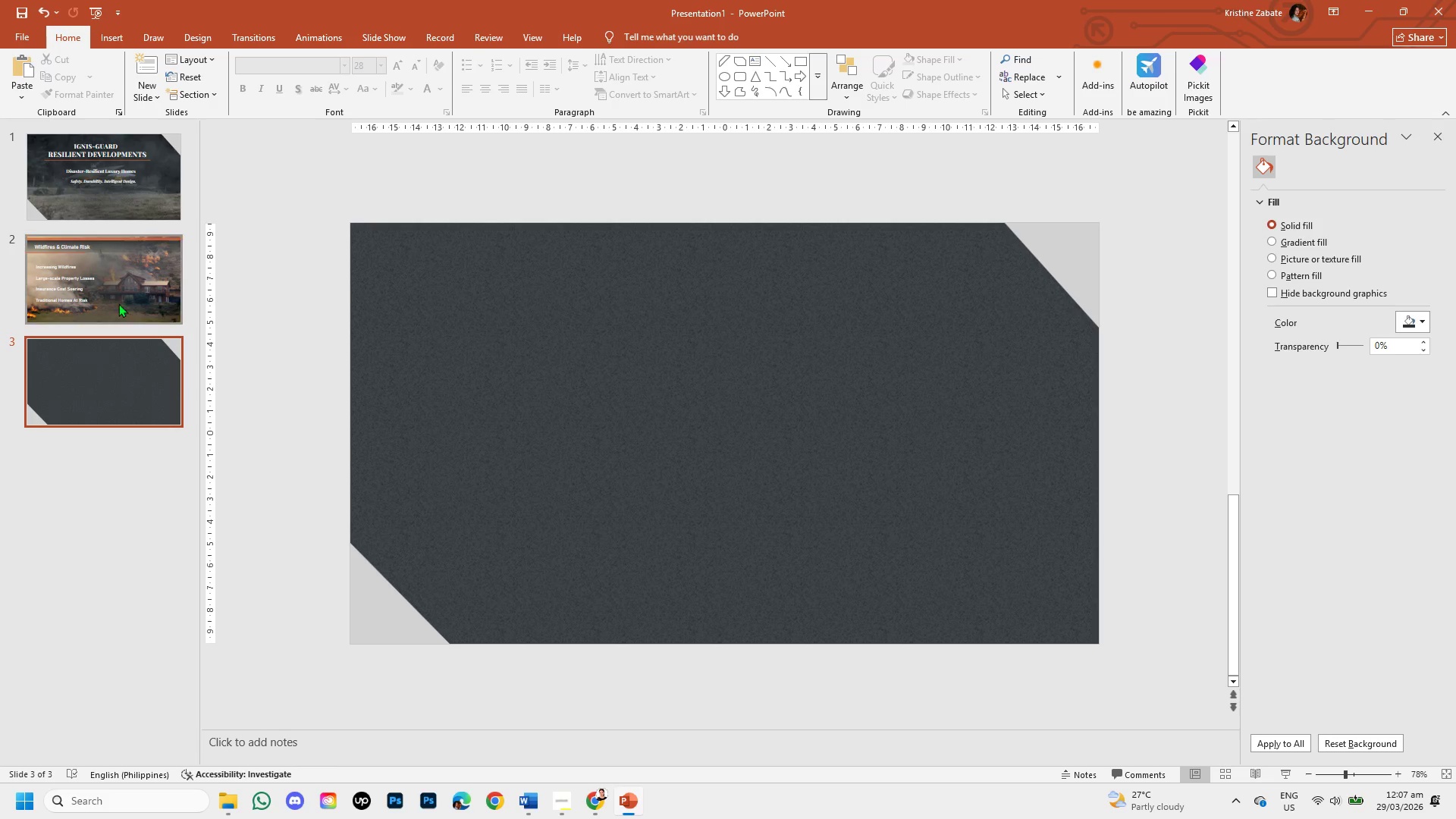 
left_click([118, 297])
 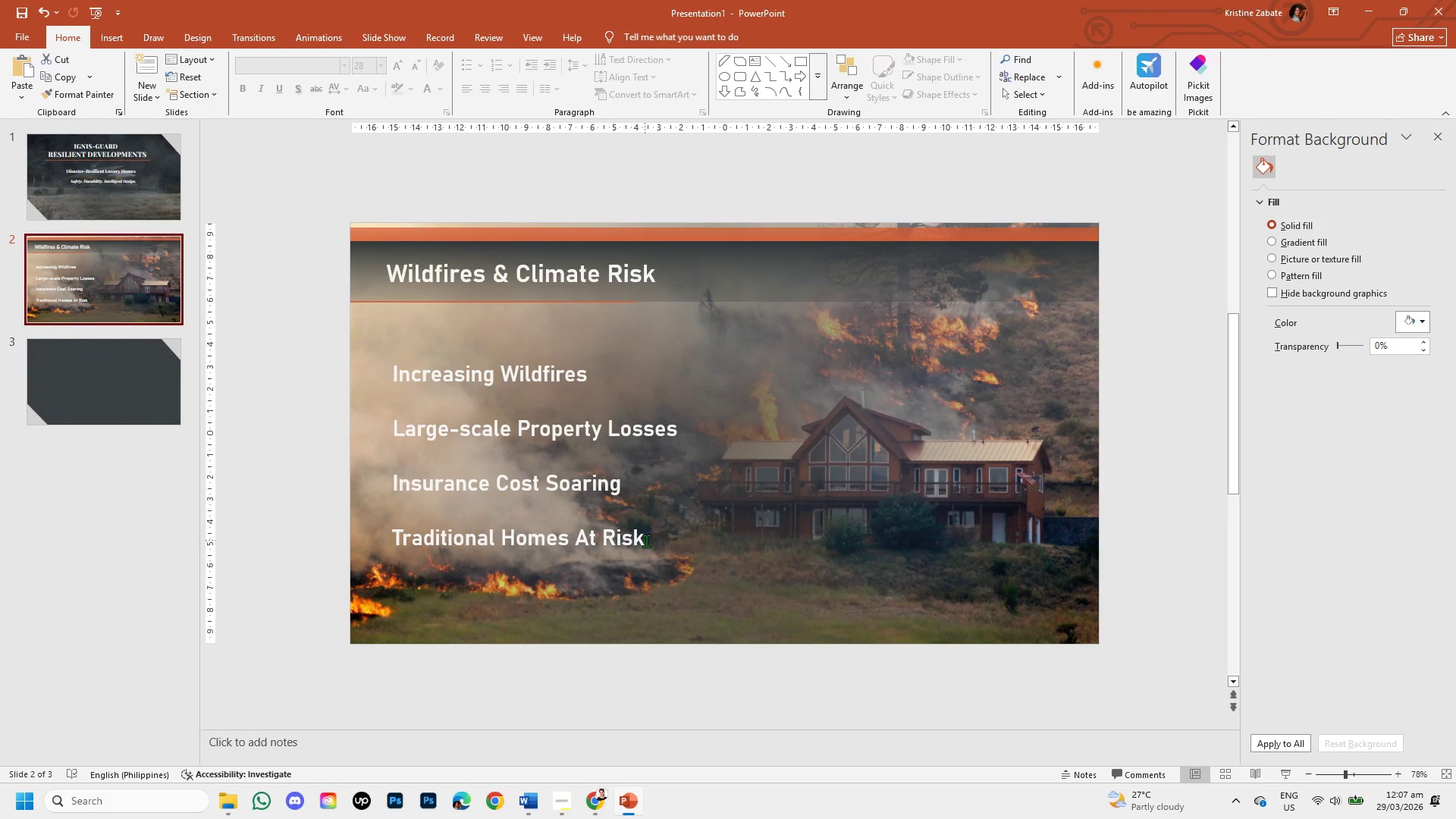 
left_click([646, 541])
 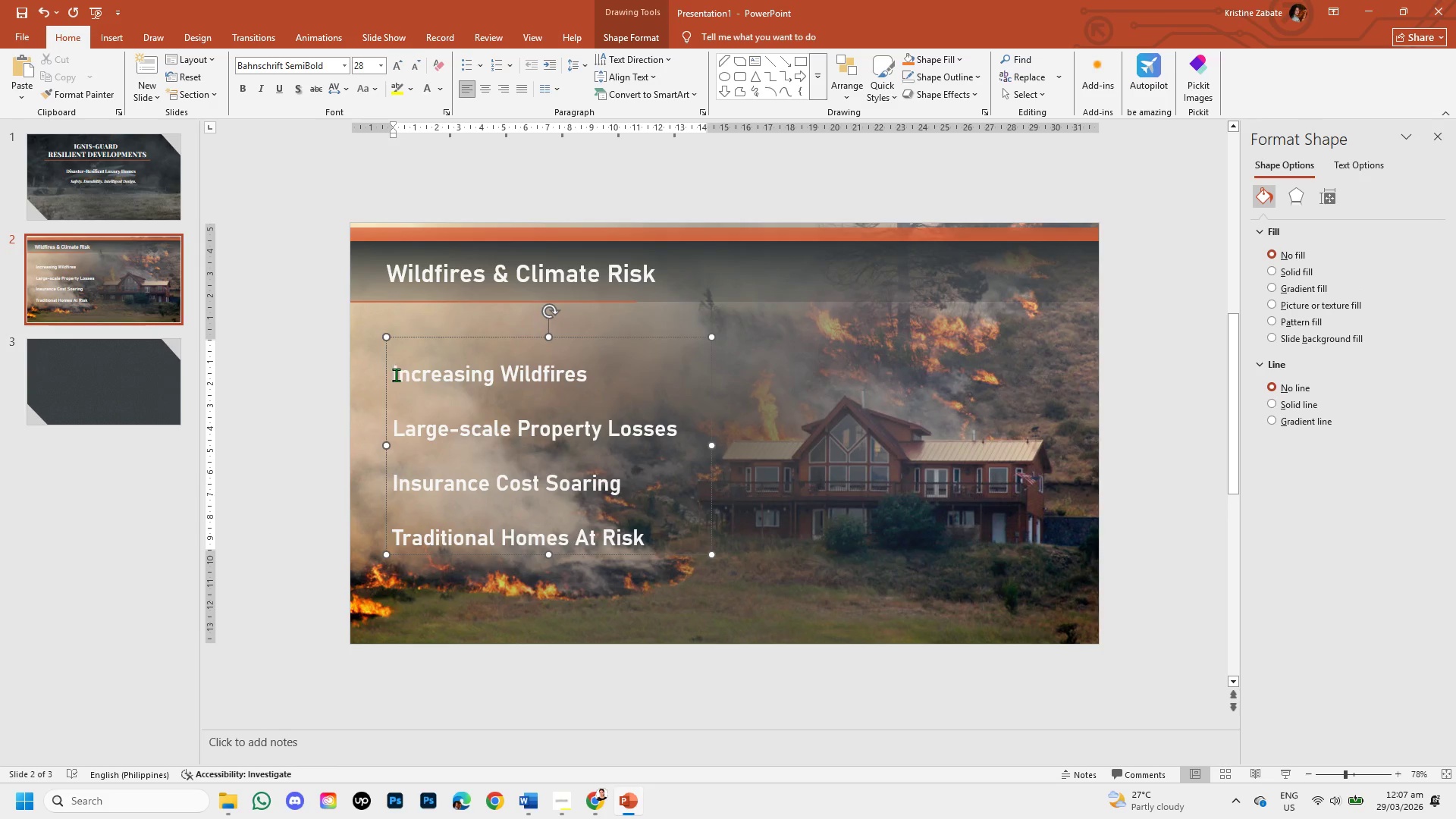 
left_click([394, 375])
 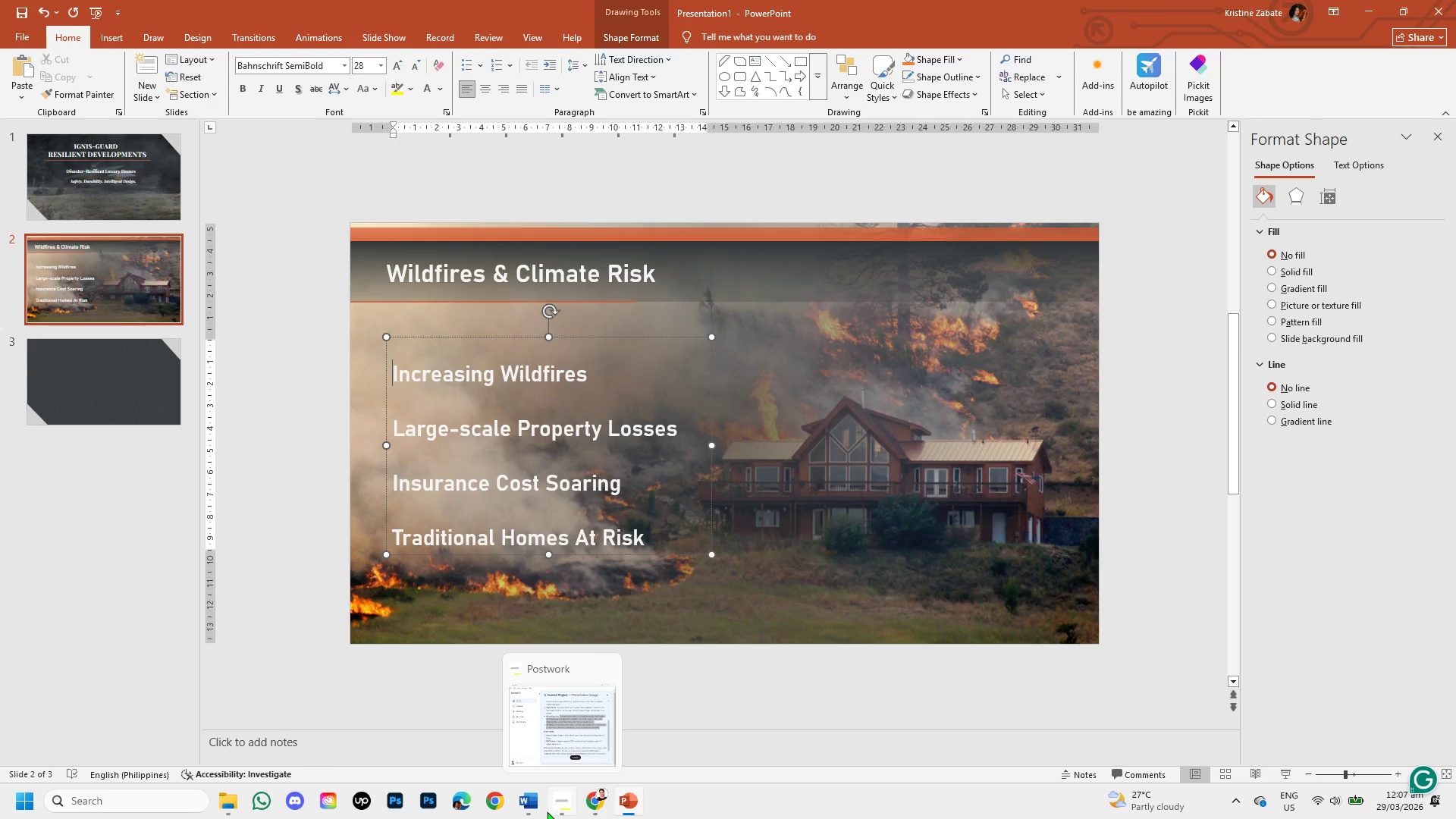 
left_click([592, 804])
 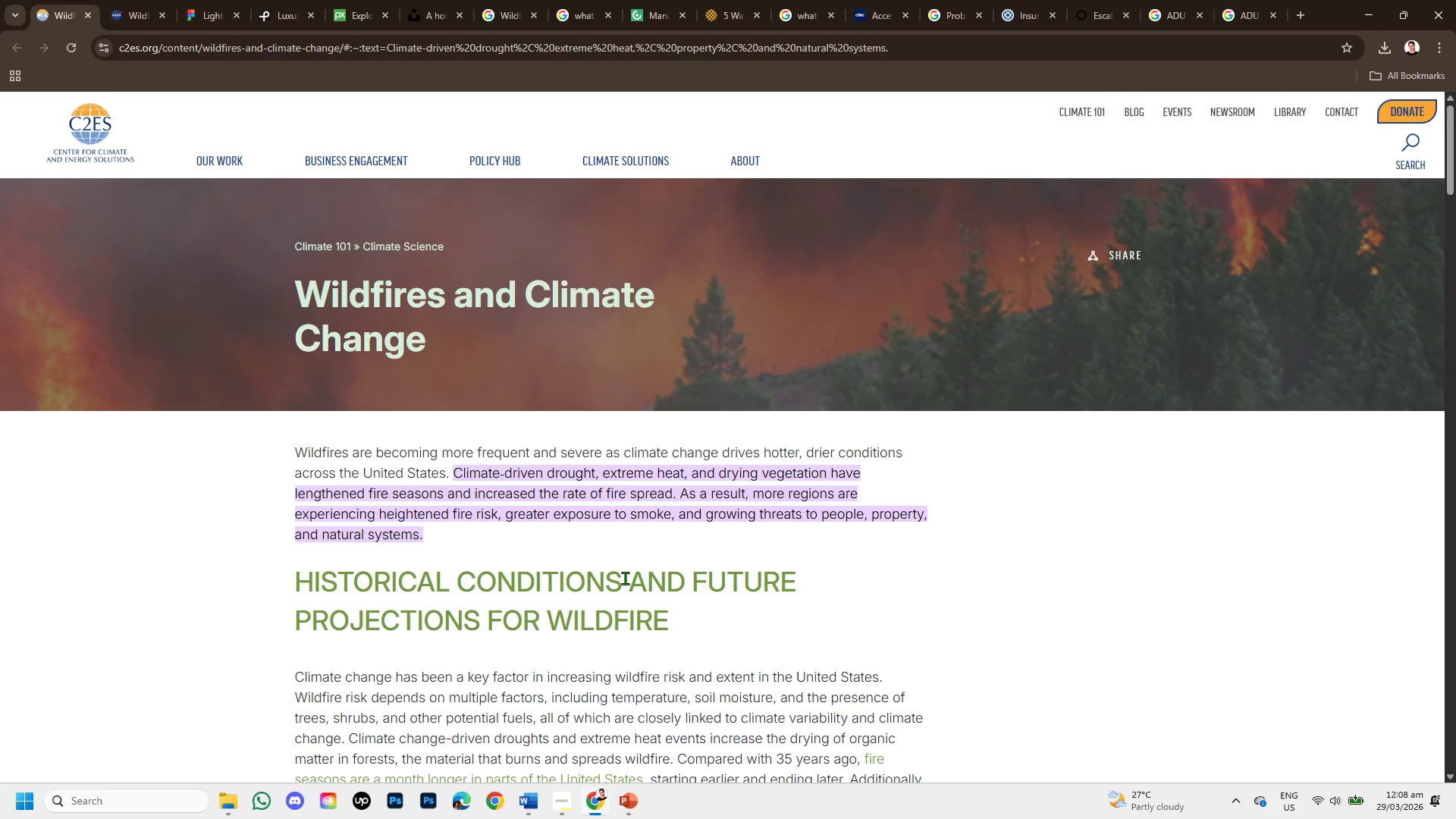 
scroll: coordinate [625, 578], scroll_direction: down, amount: 2.0
 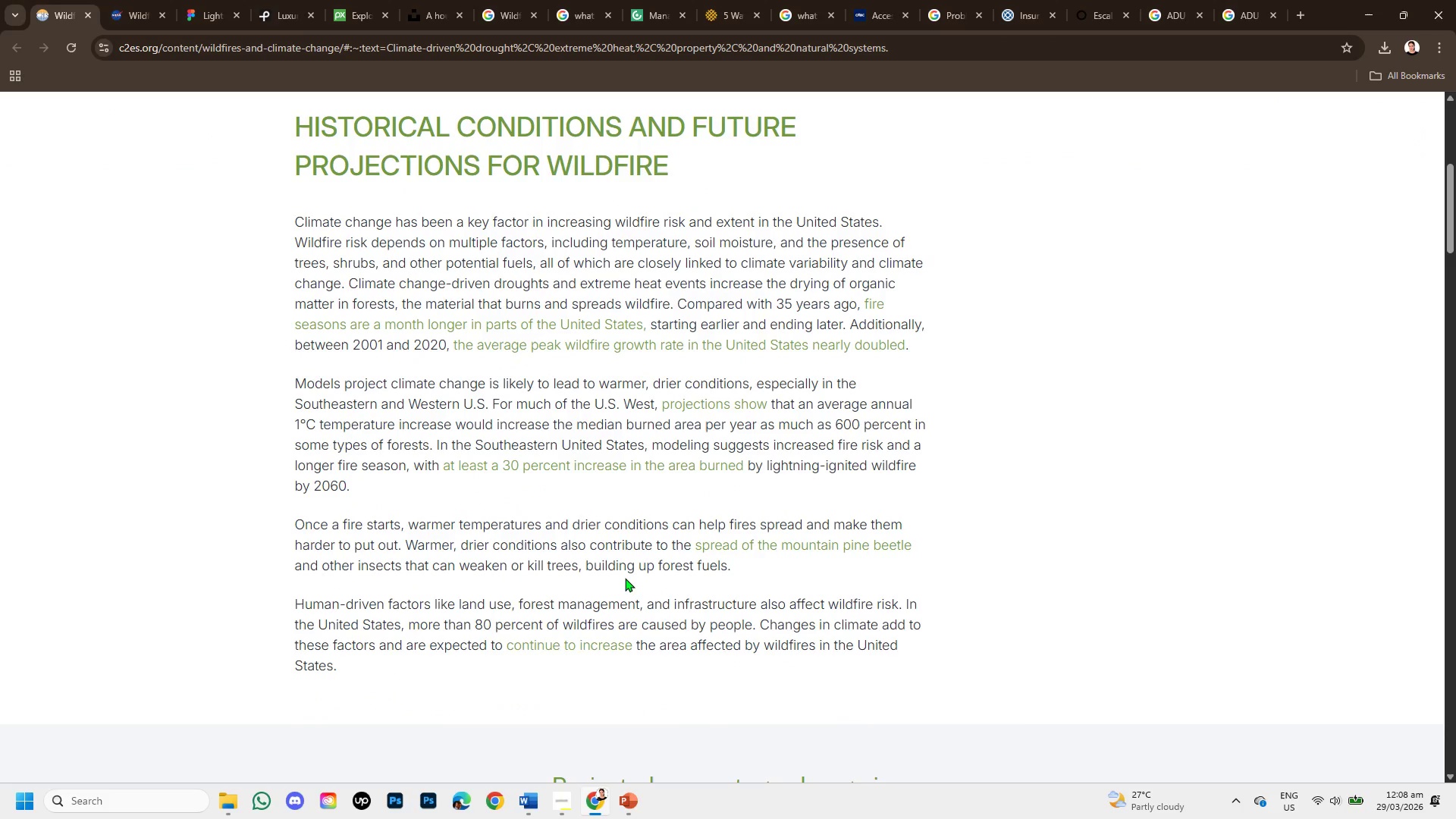 
scroll: coordinate [625, 578], scroll_direction: up, amount: 2.0
 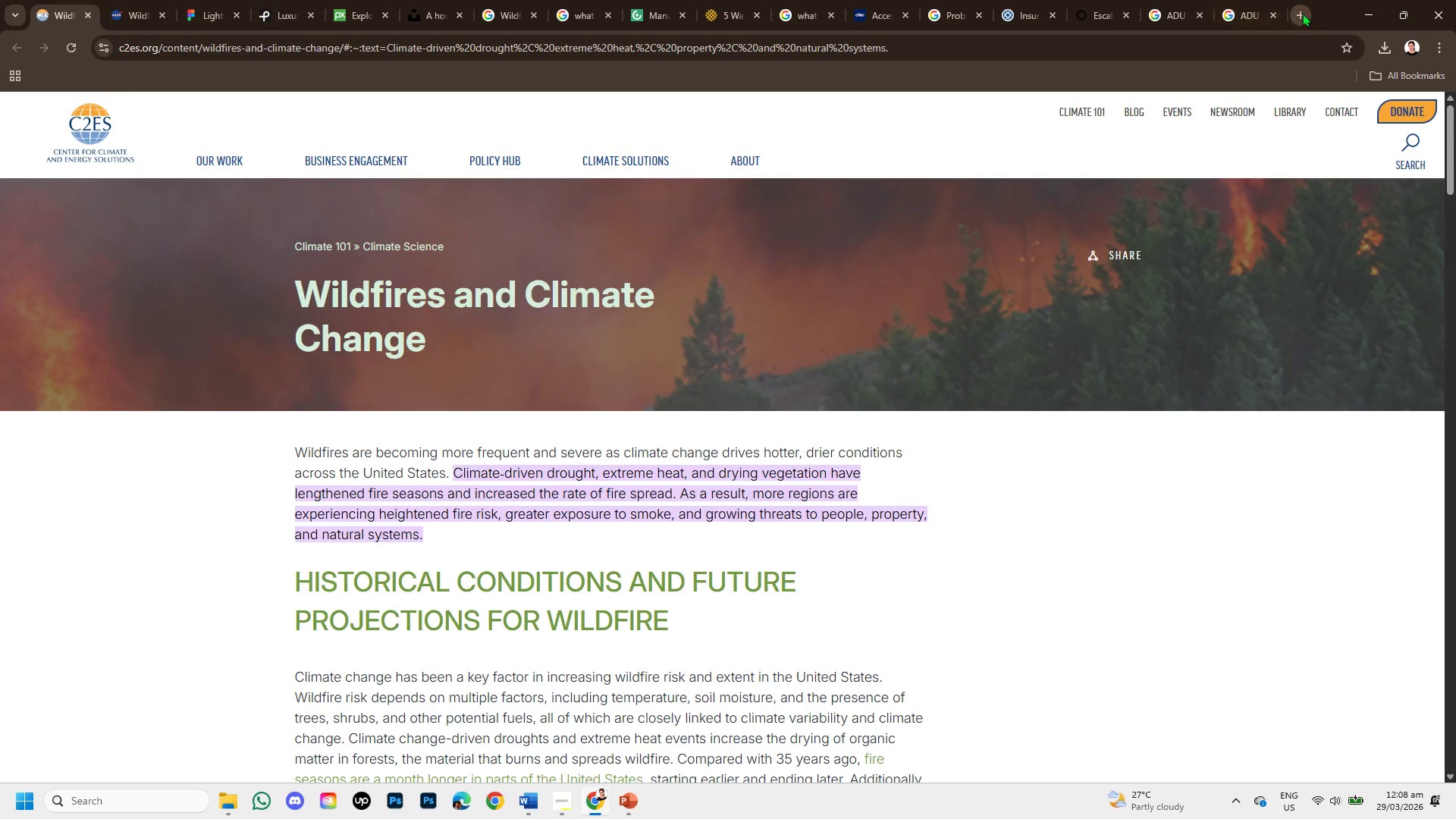 
left_click([1298, 16])
 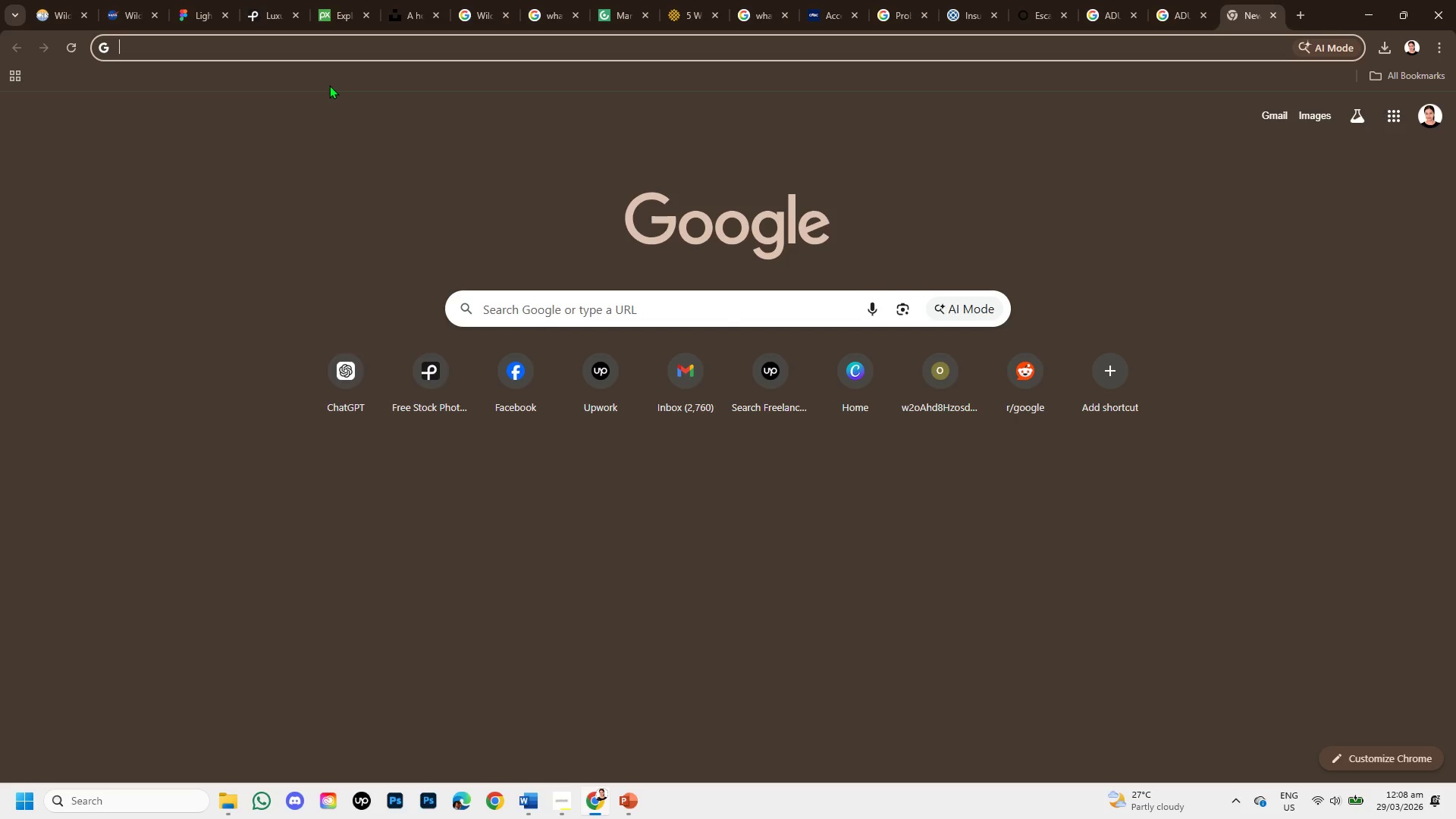 
wait(5.16)
 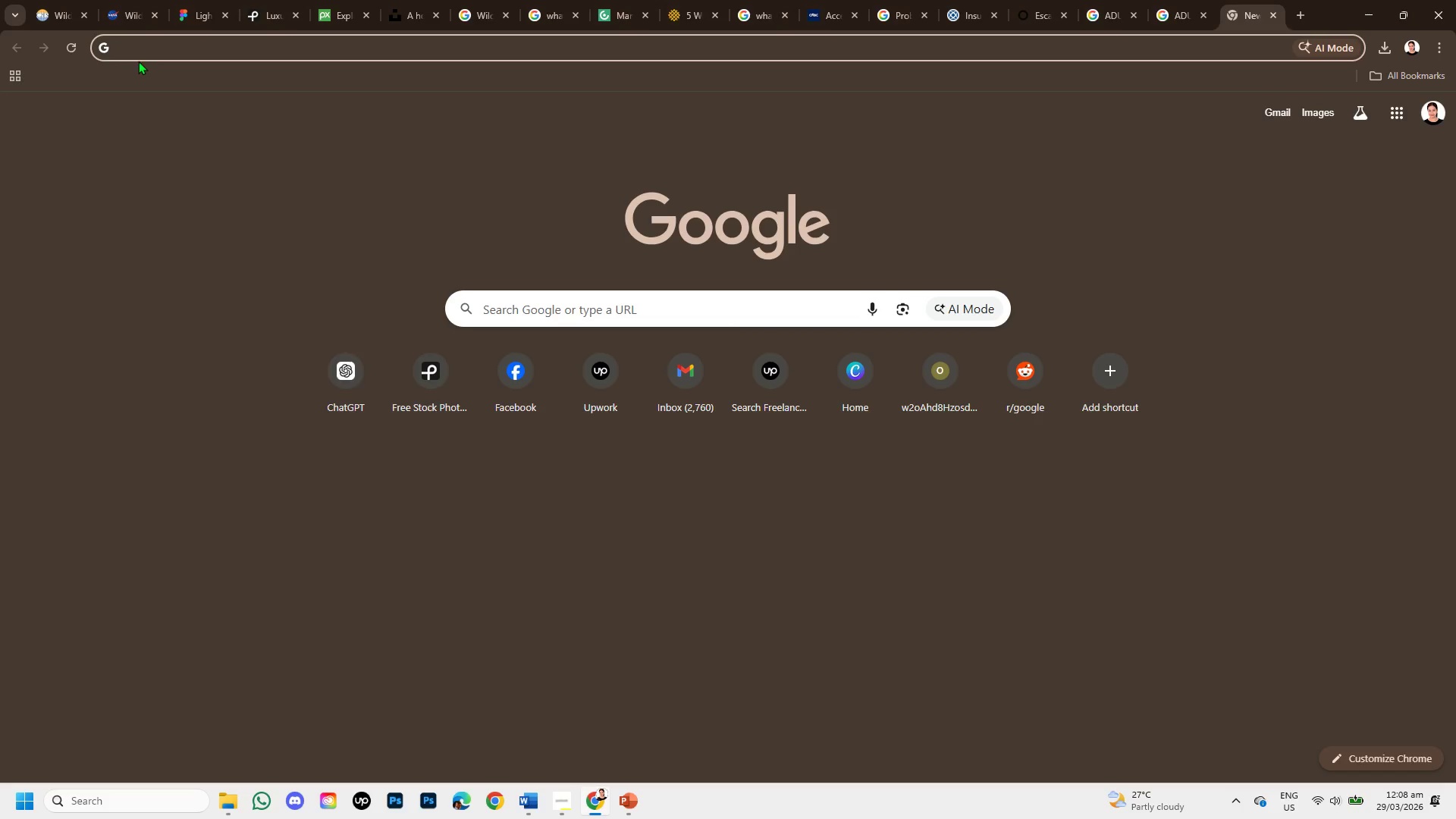 
type(icons svg)
 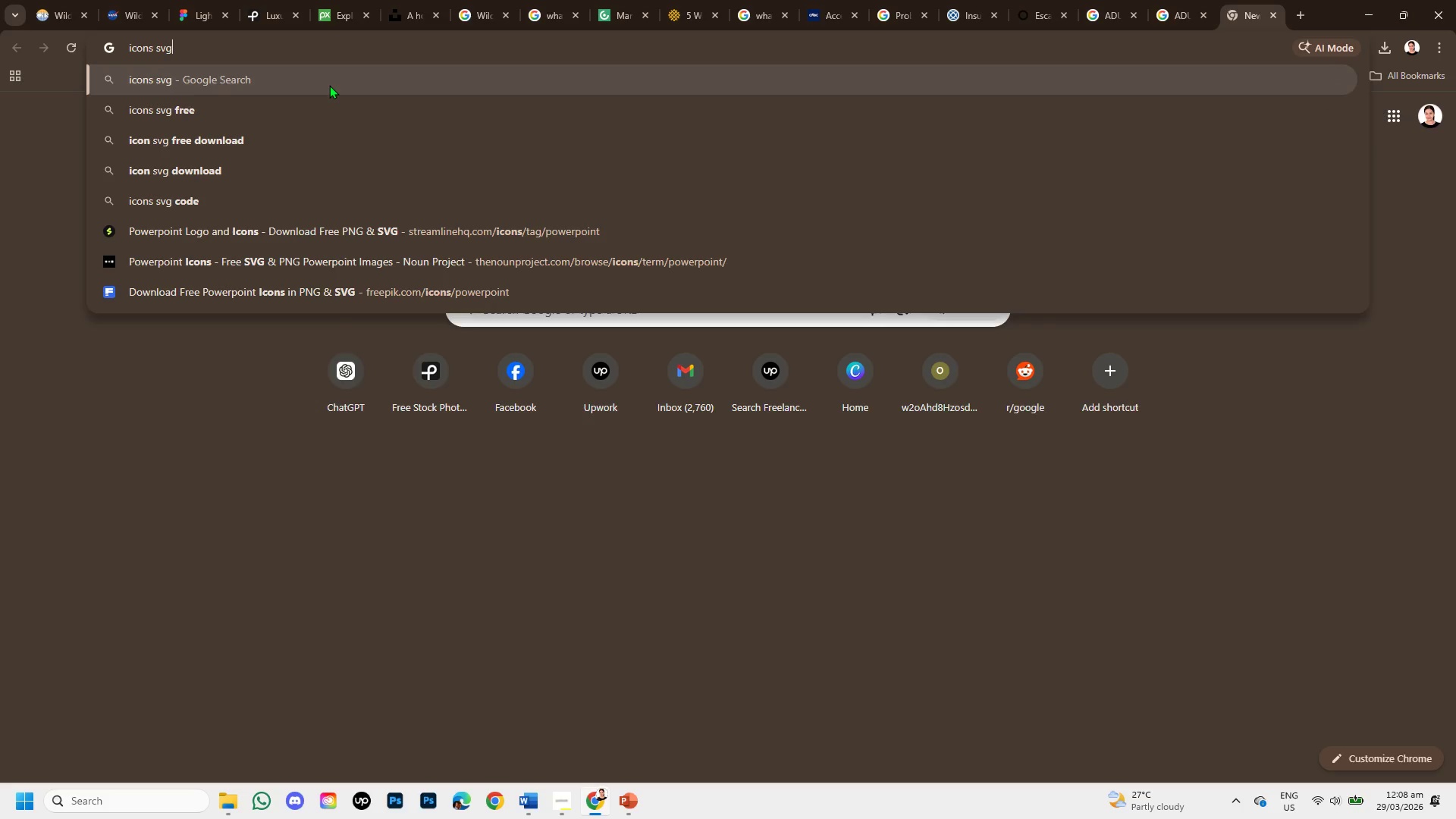 
key(Enter)
 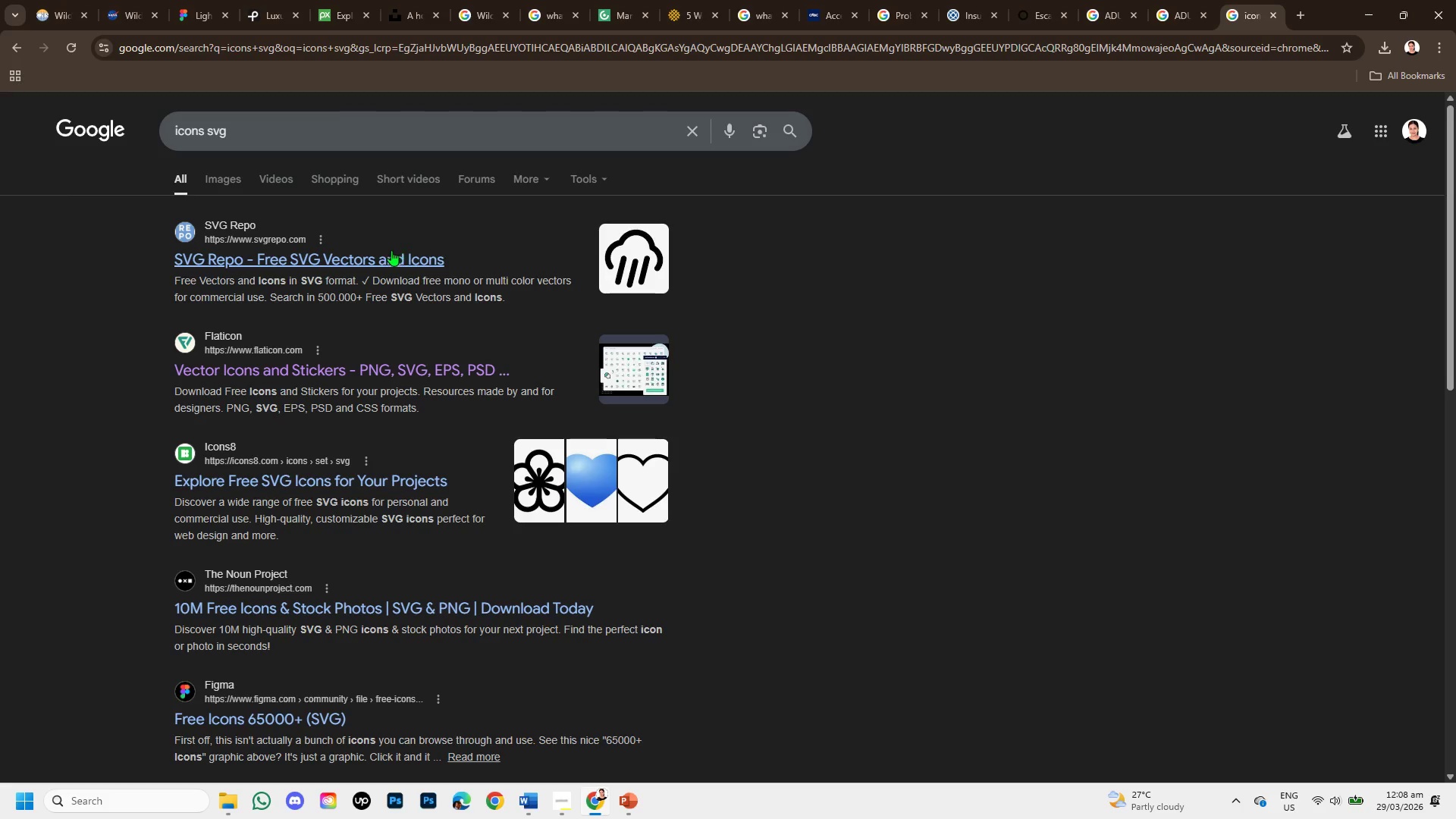 
left_click([381, 260])
 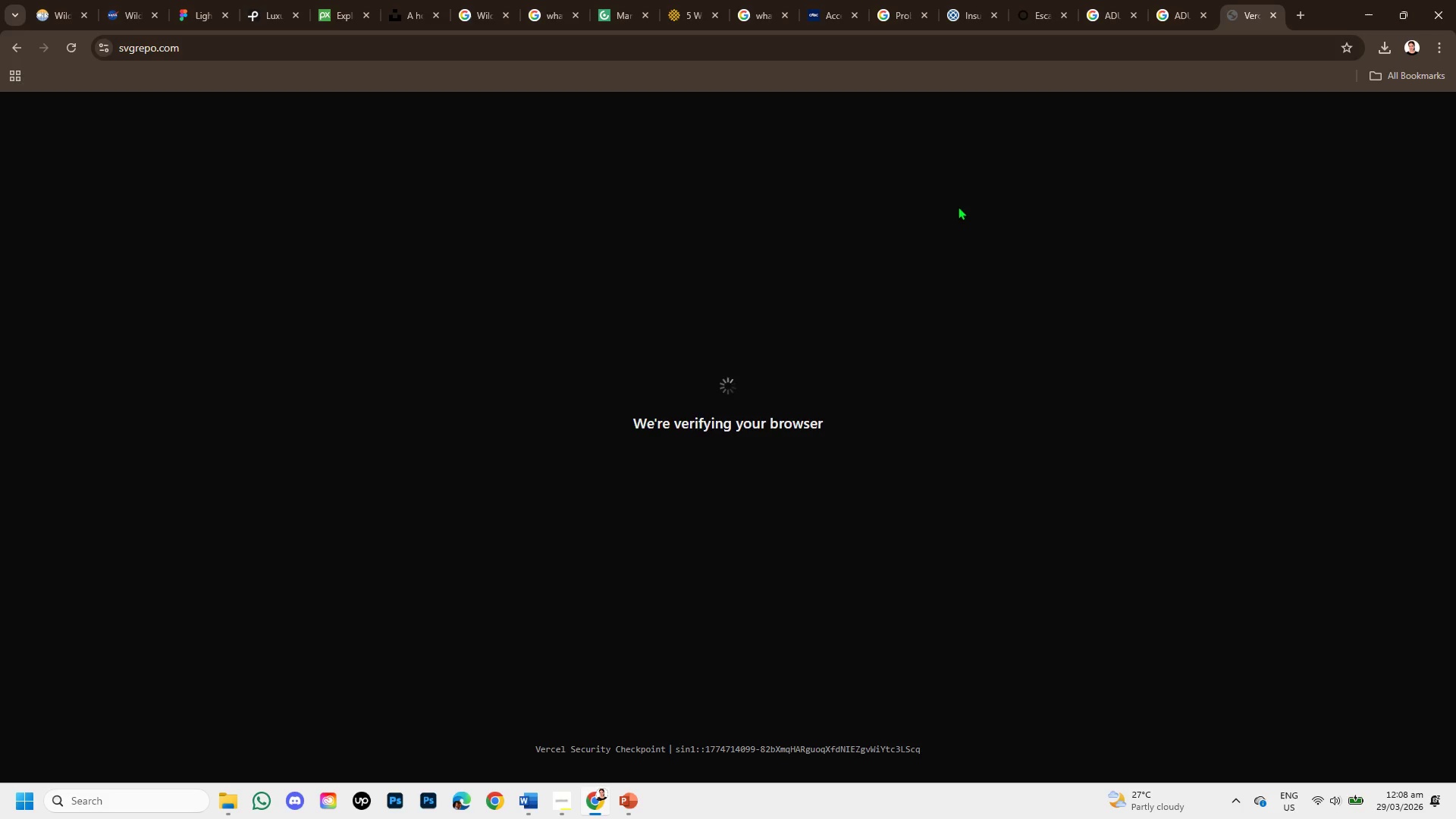 
wait(8.41)
 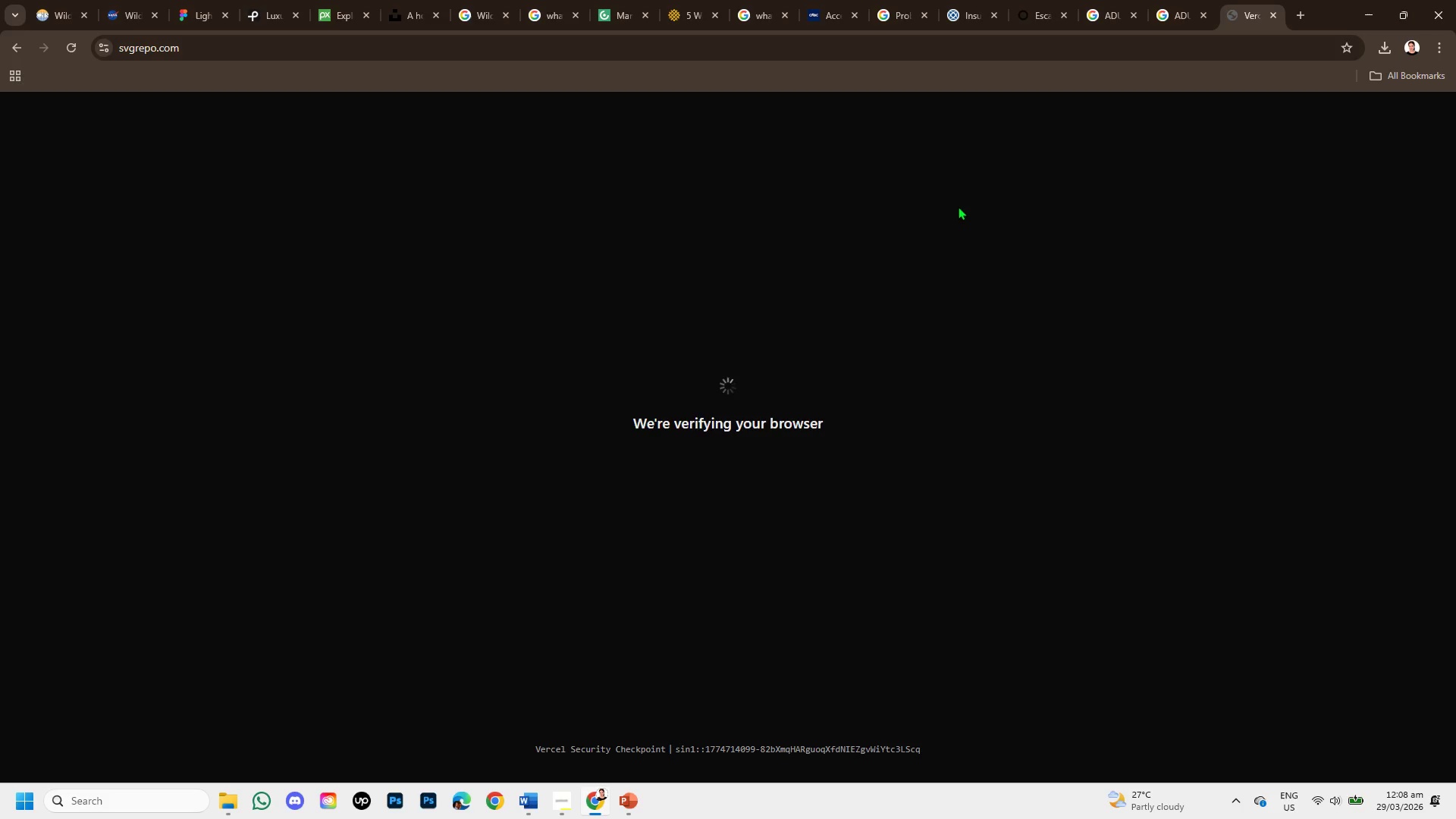 
left_click([470, 295])
 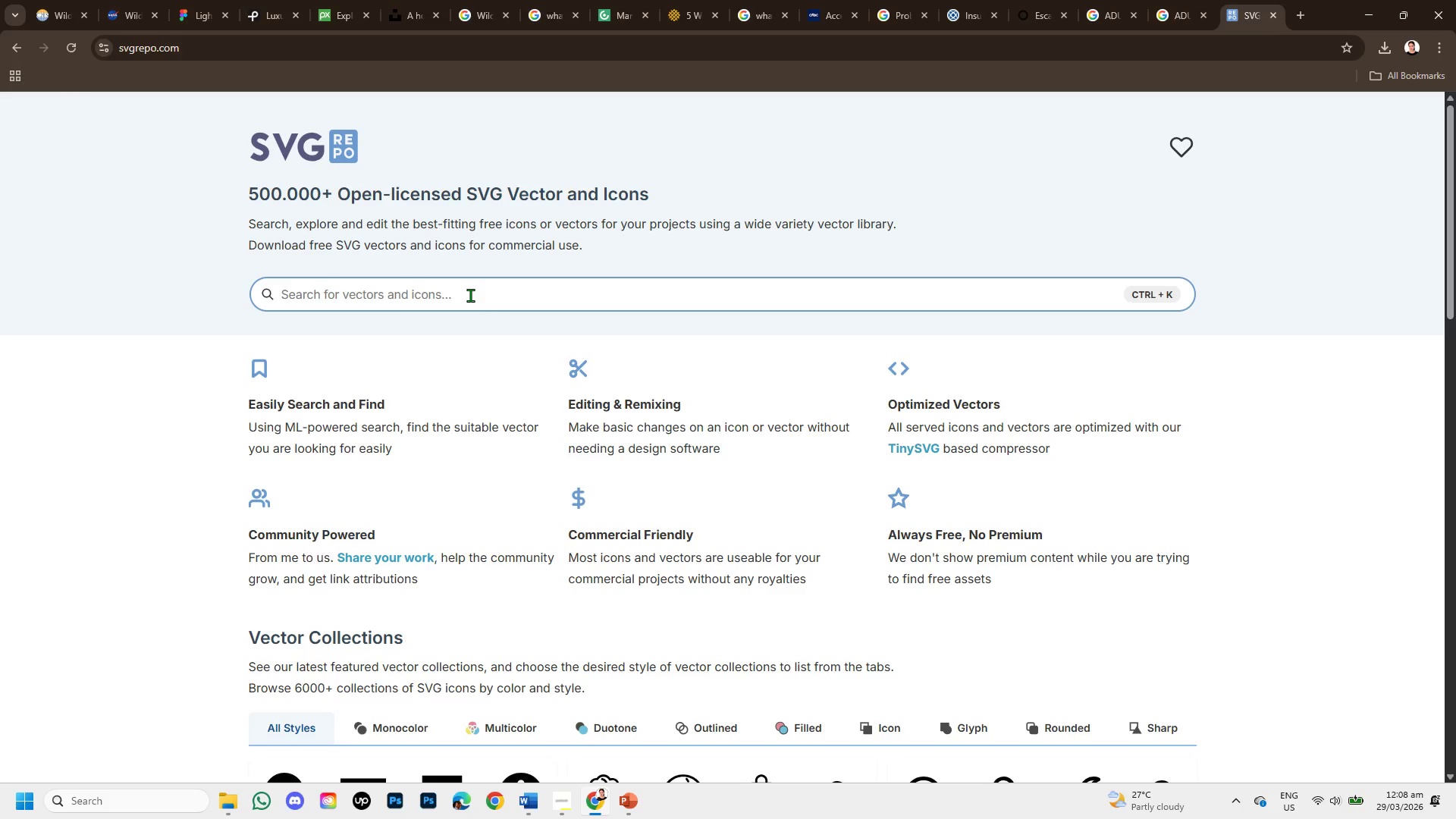 
type(wildfire )
 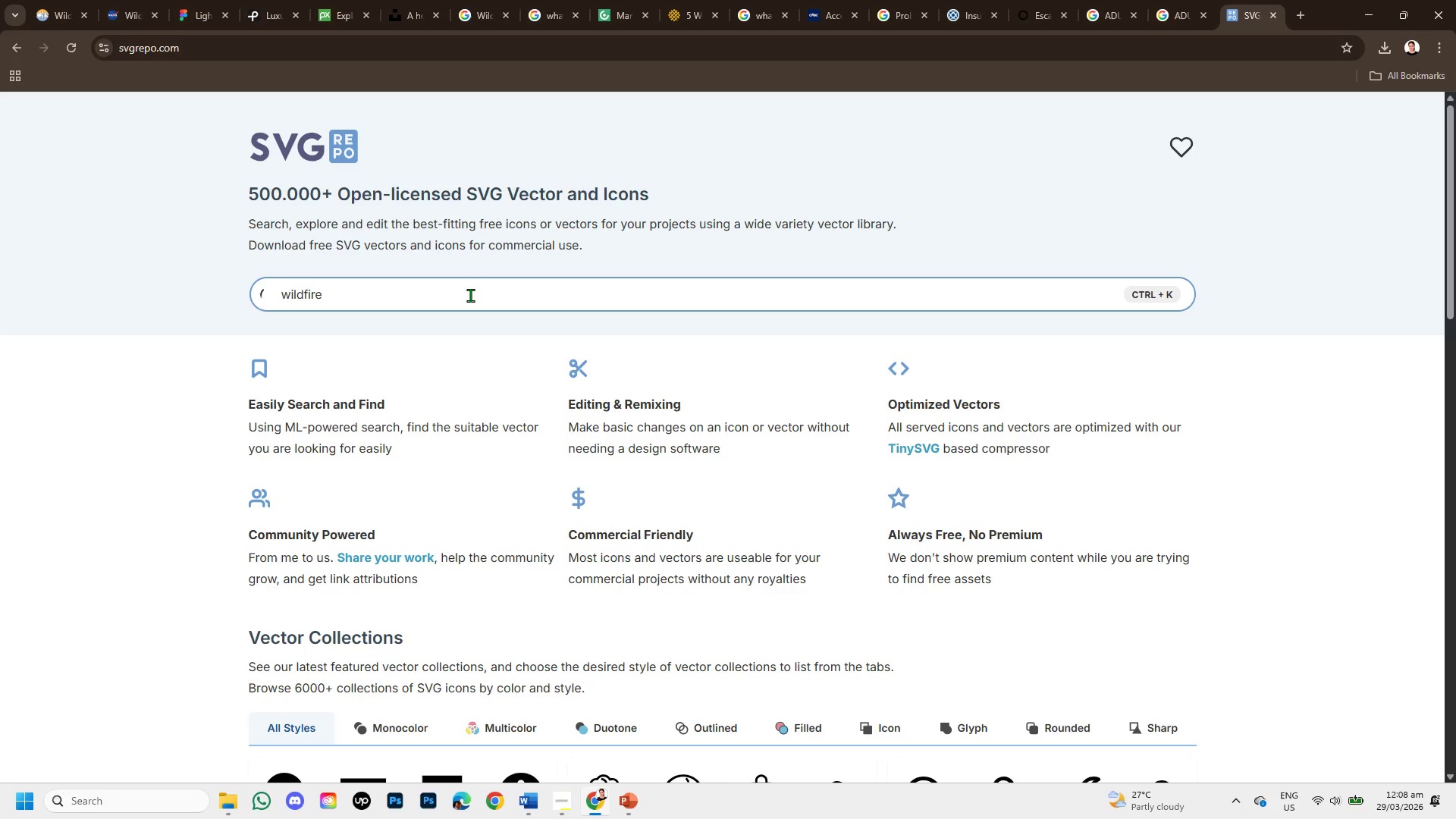 
key(Enter)
 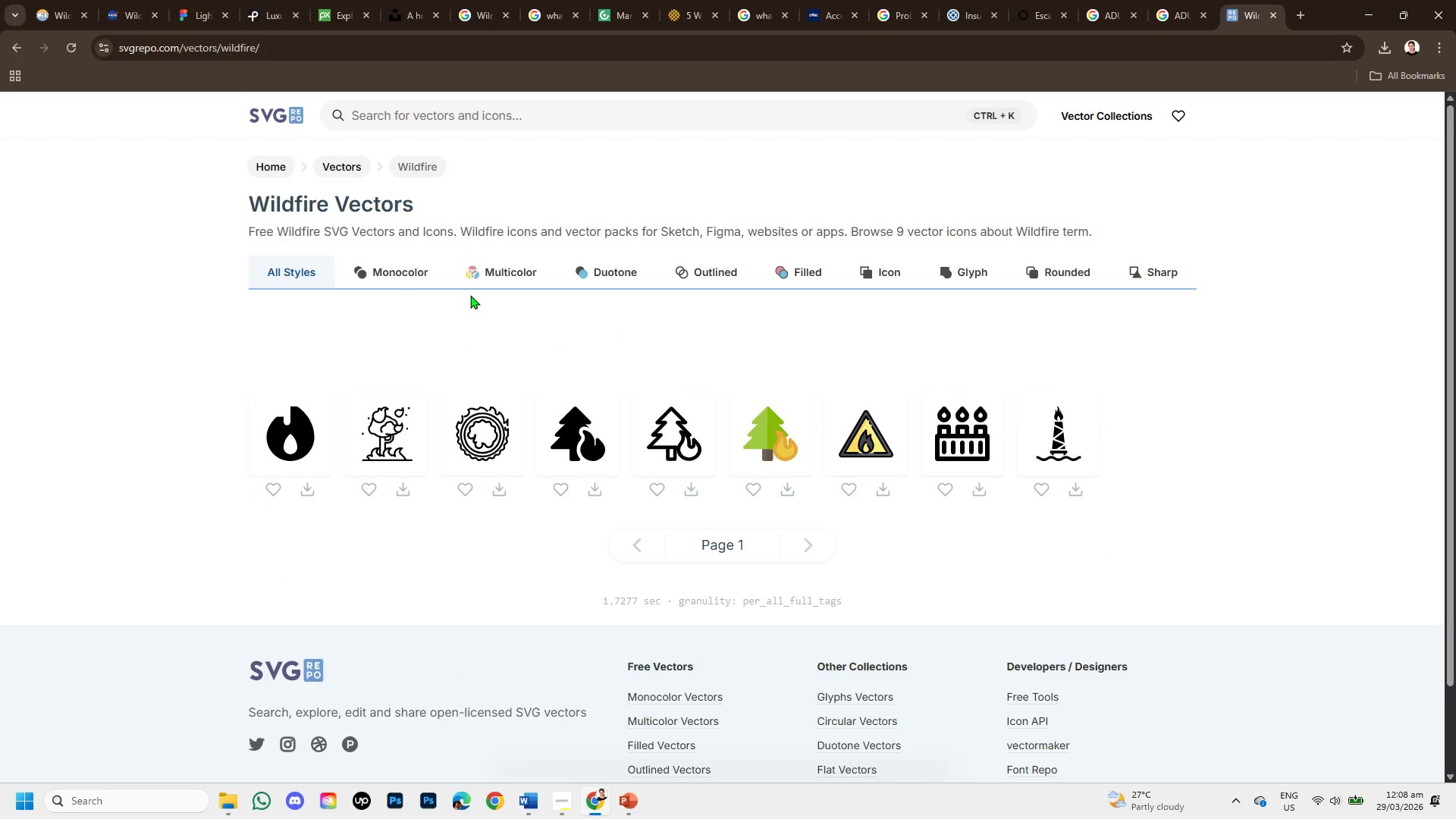 
wait(8.69)
 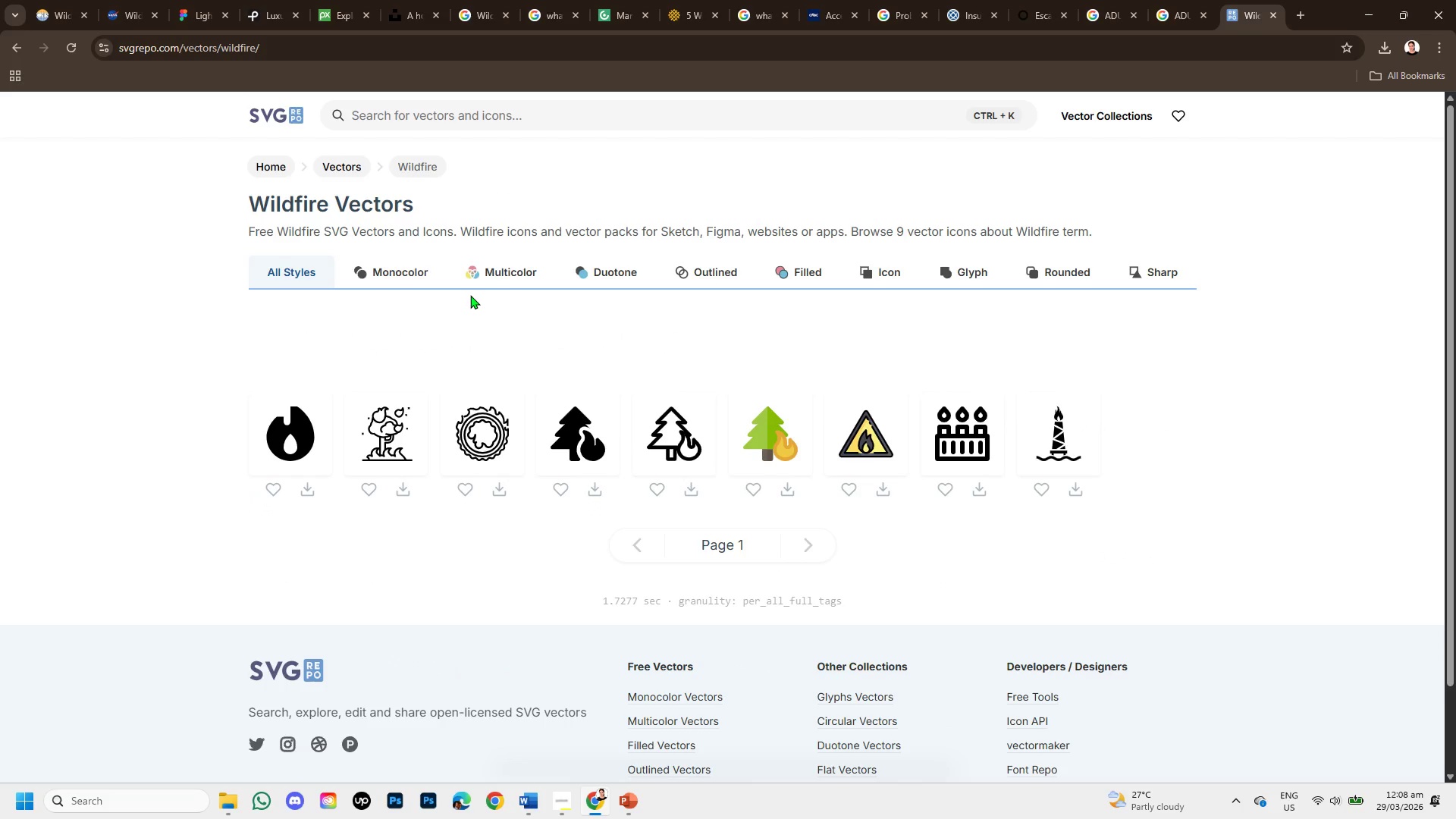 
left_click([690, 491])
 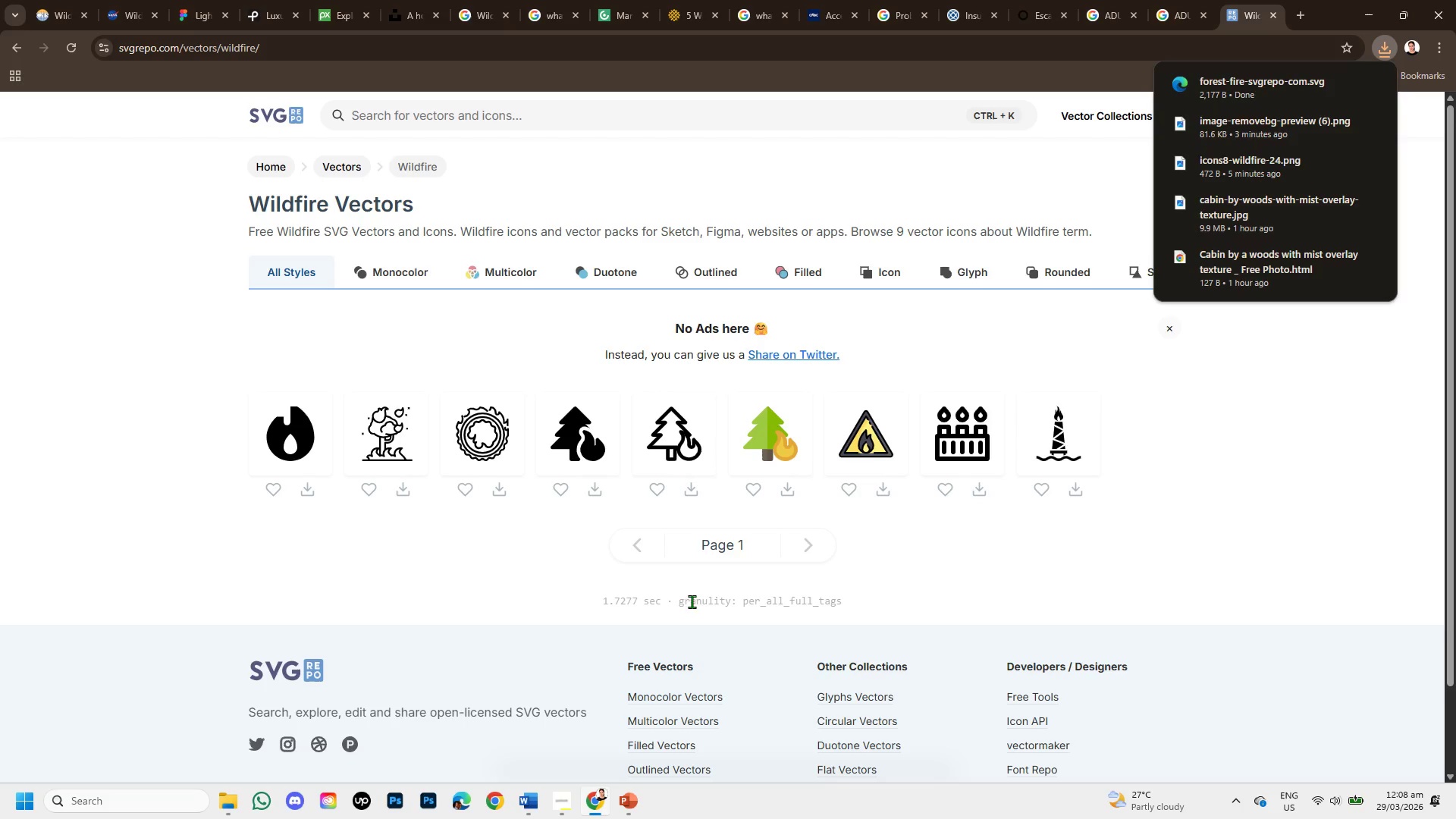 
left_click([634, 798])
 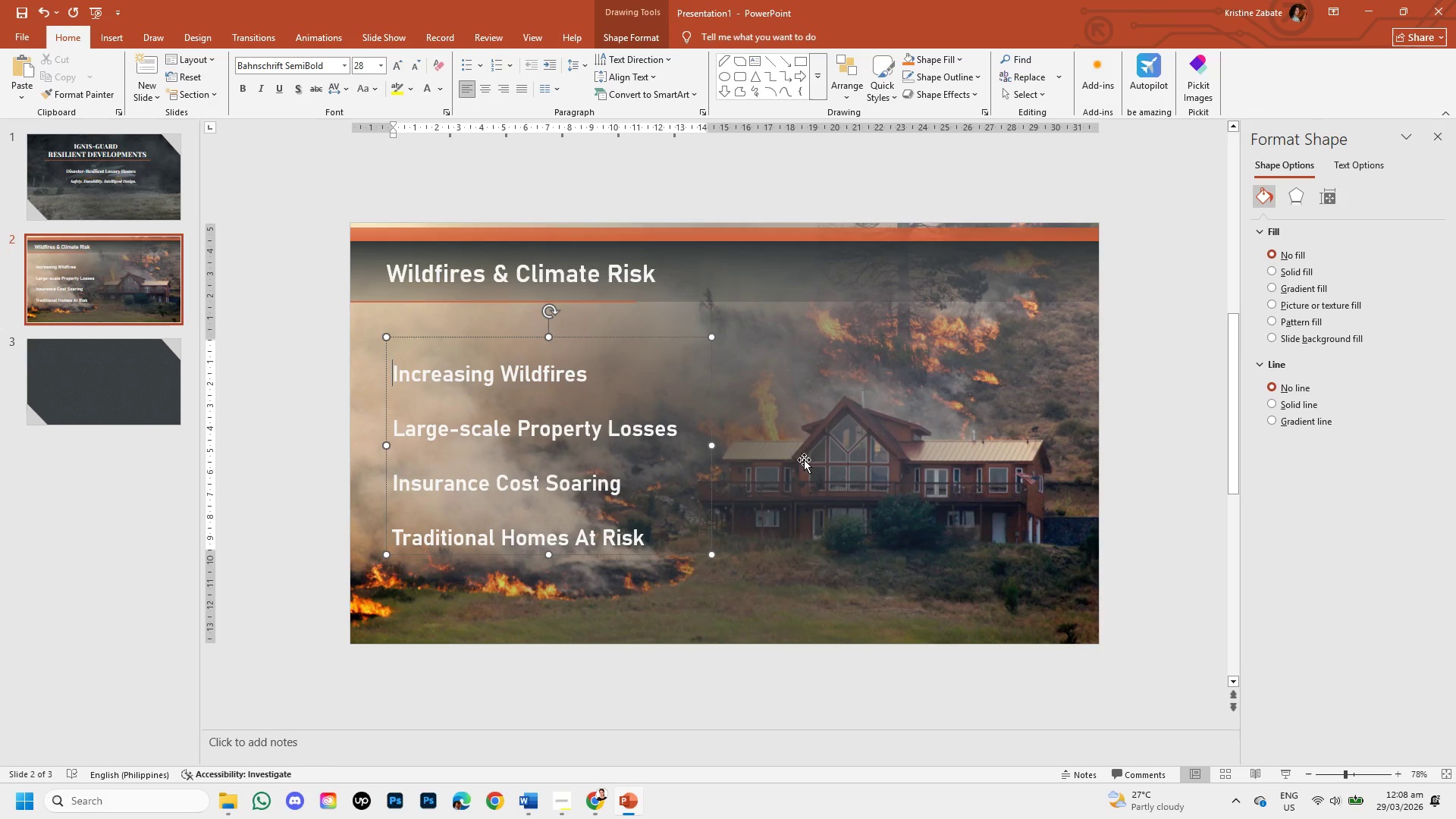 
left_click([866, 513])
 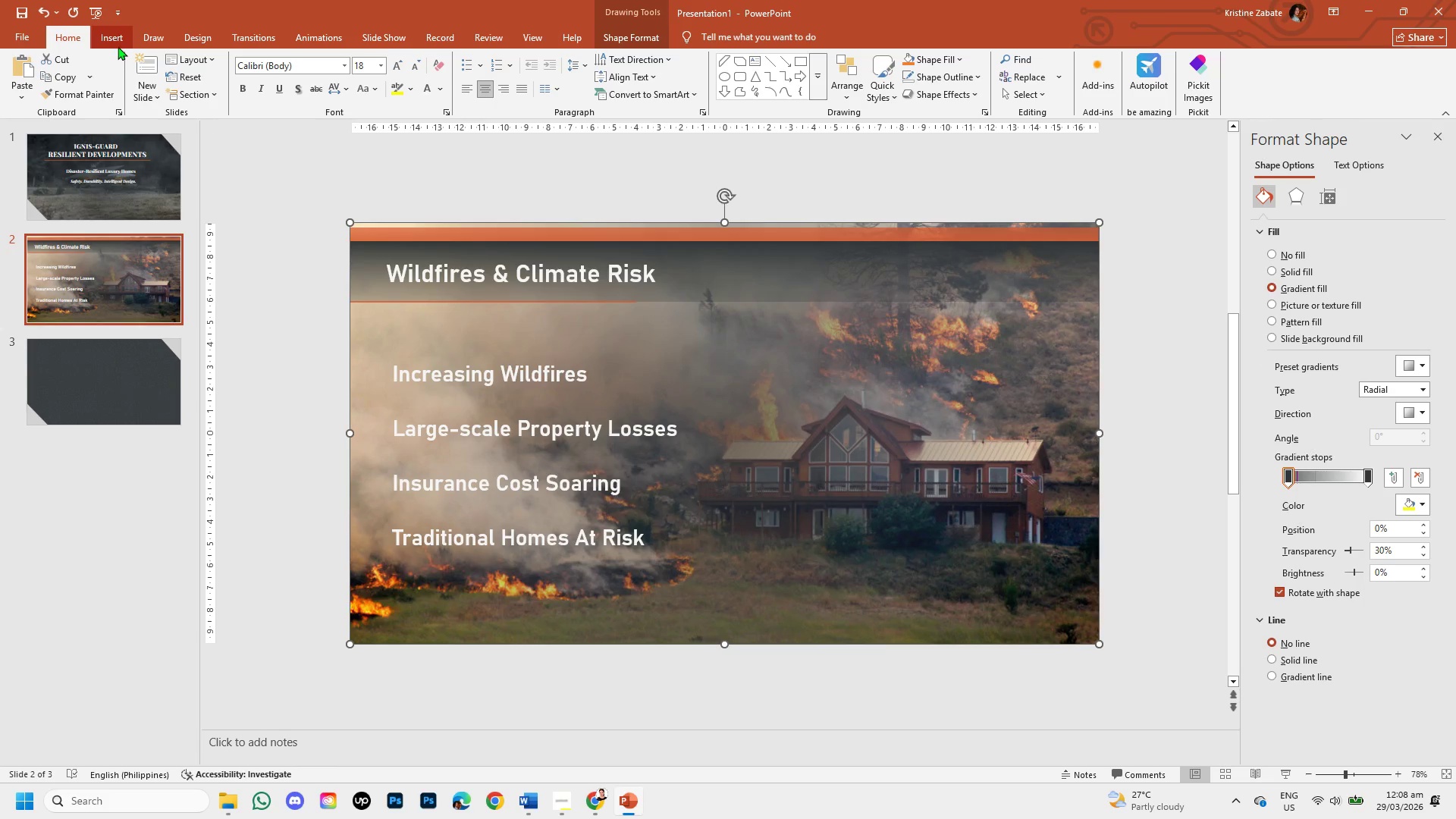 
left_click([118, 46])
 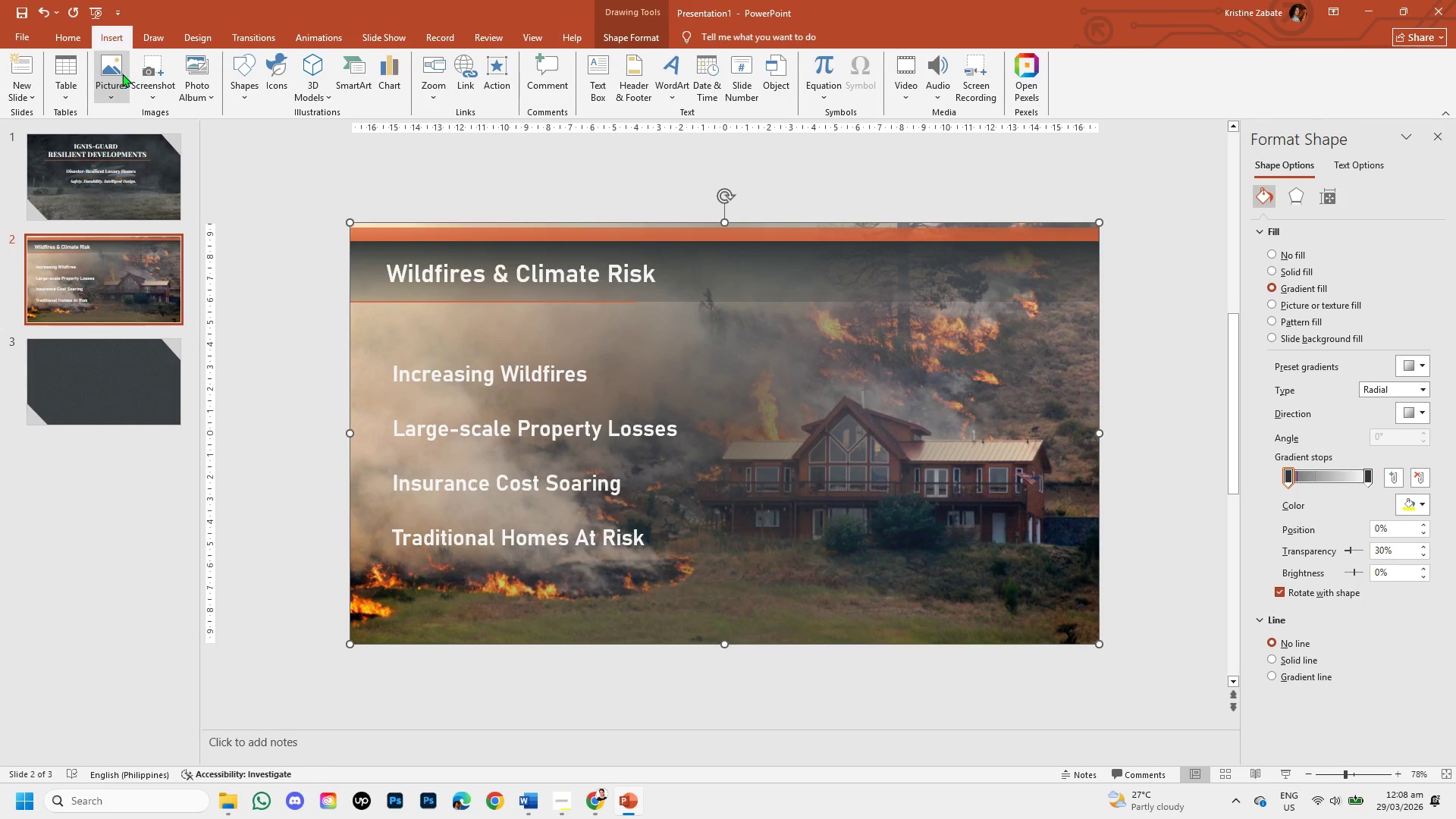 
left_click([114, 84])
 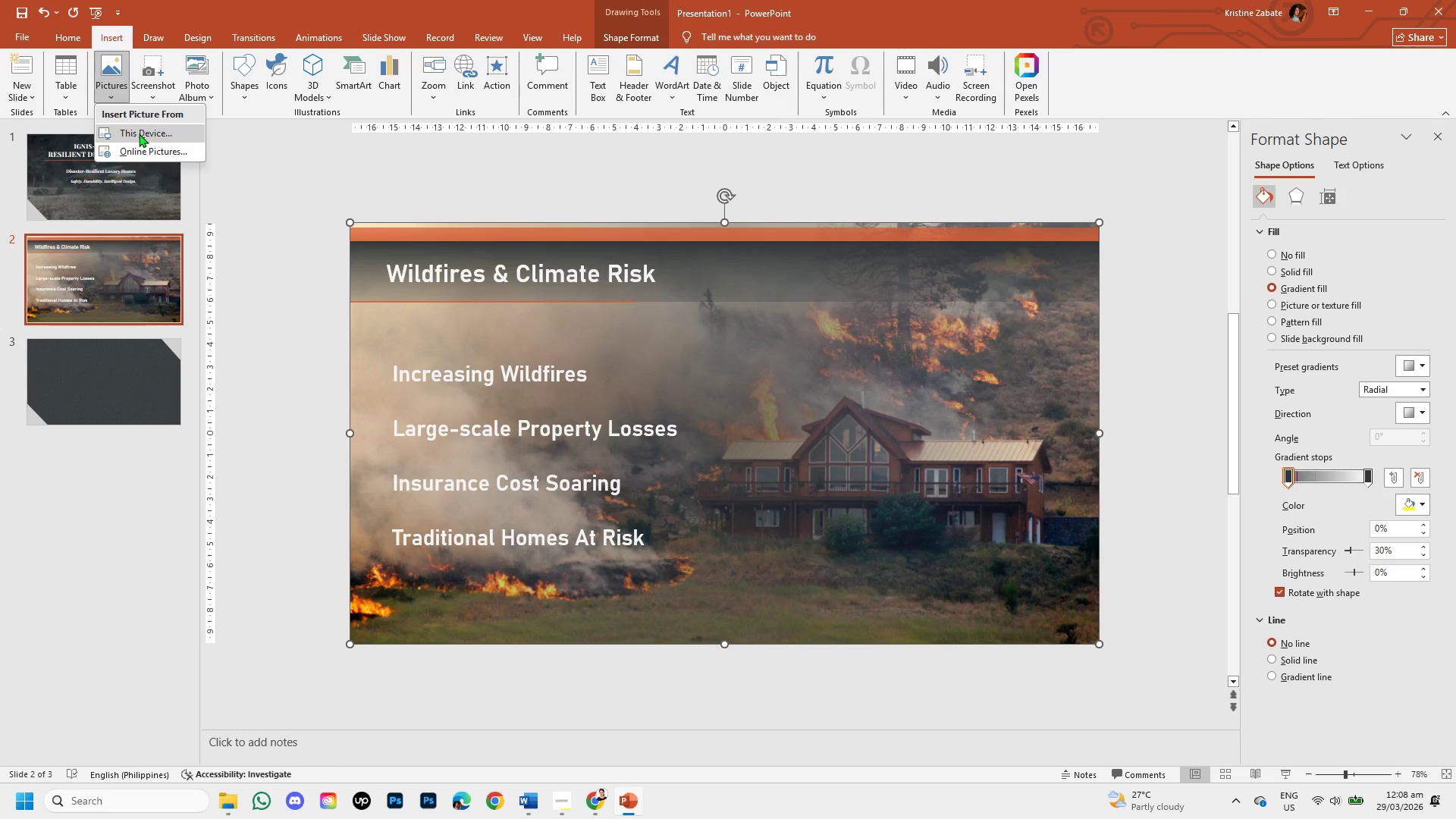 
left_click([139, 133])
 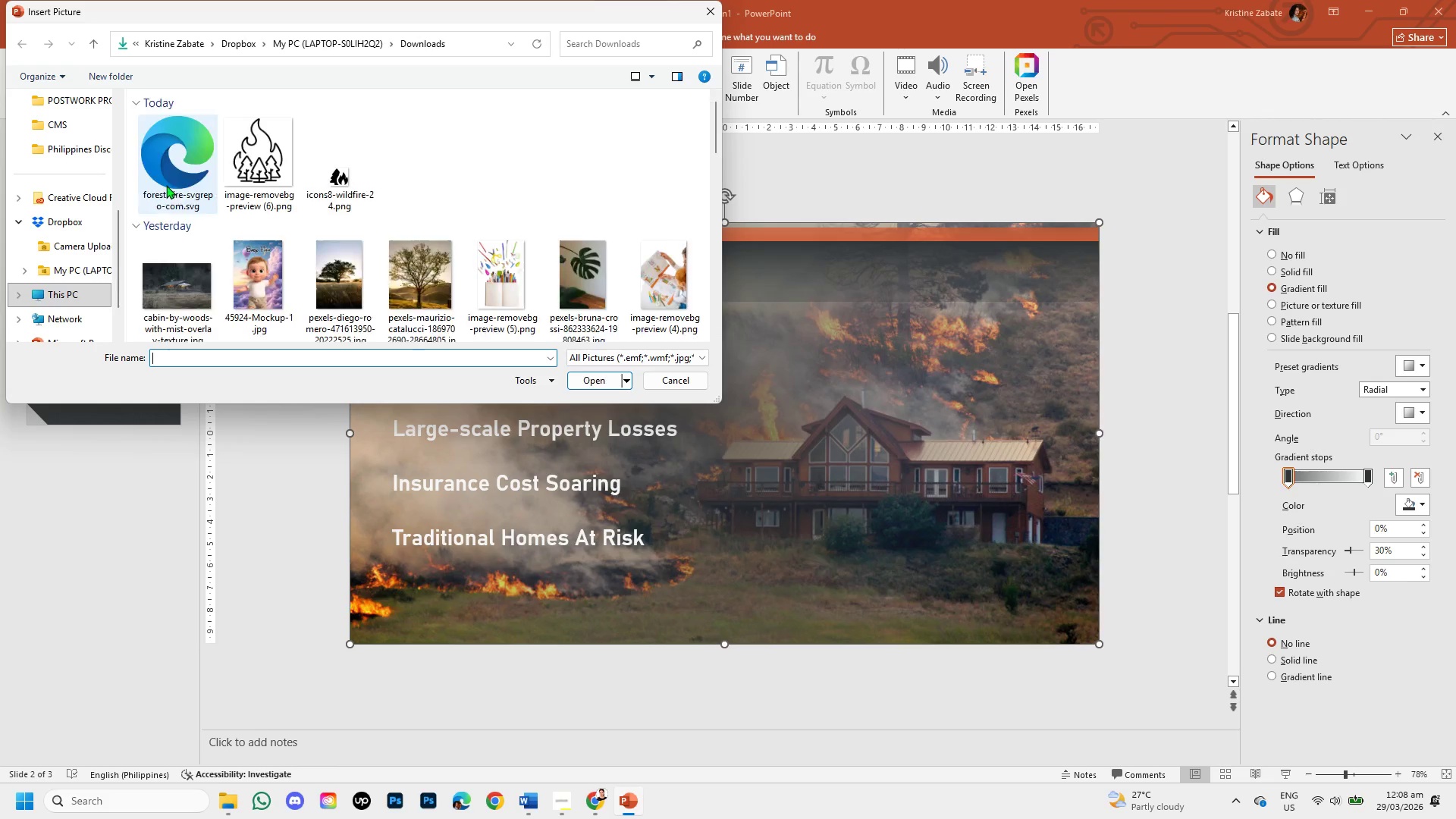 
left_click([165, 184])
 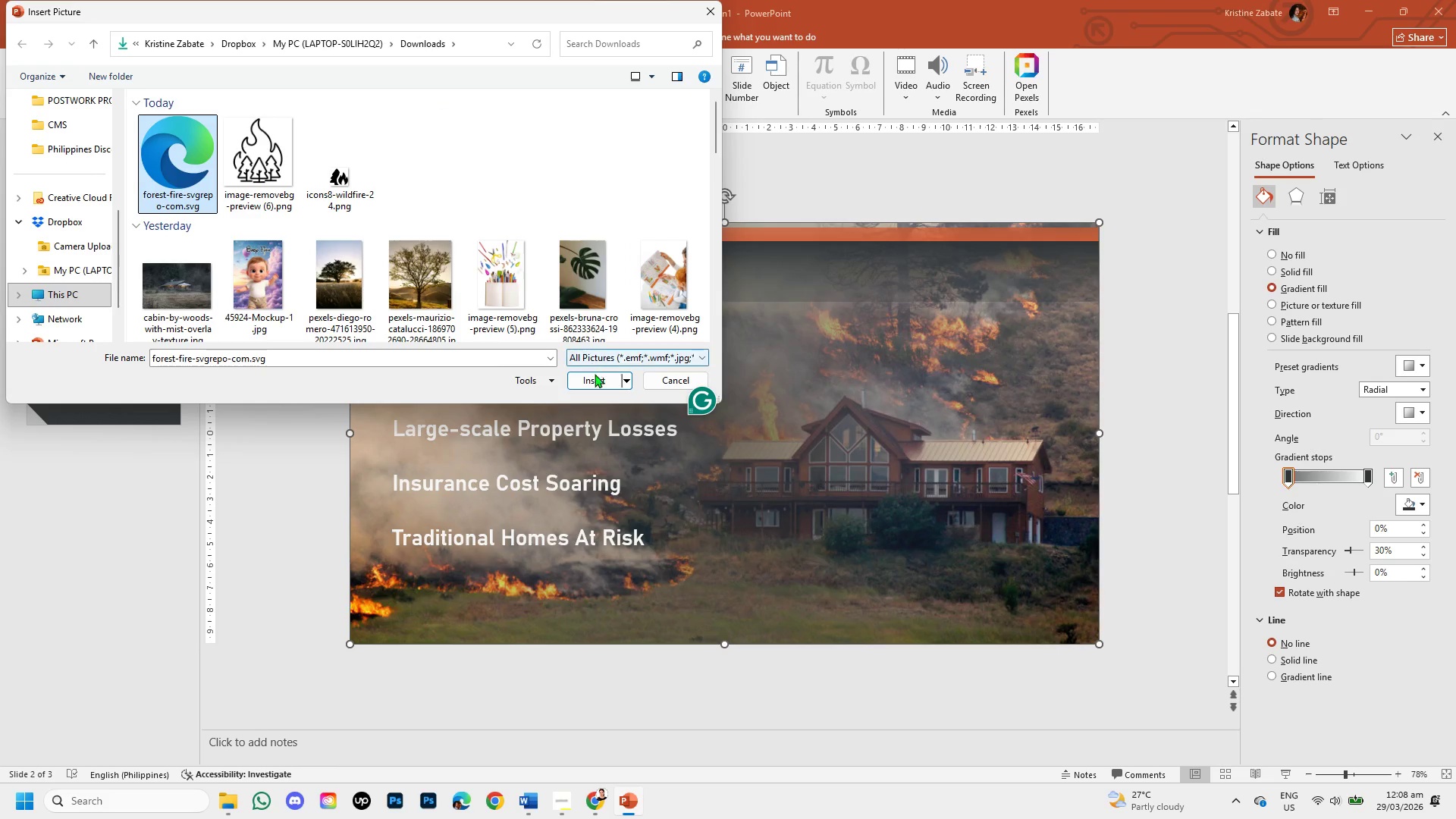 
left_click([595, 380])
 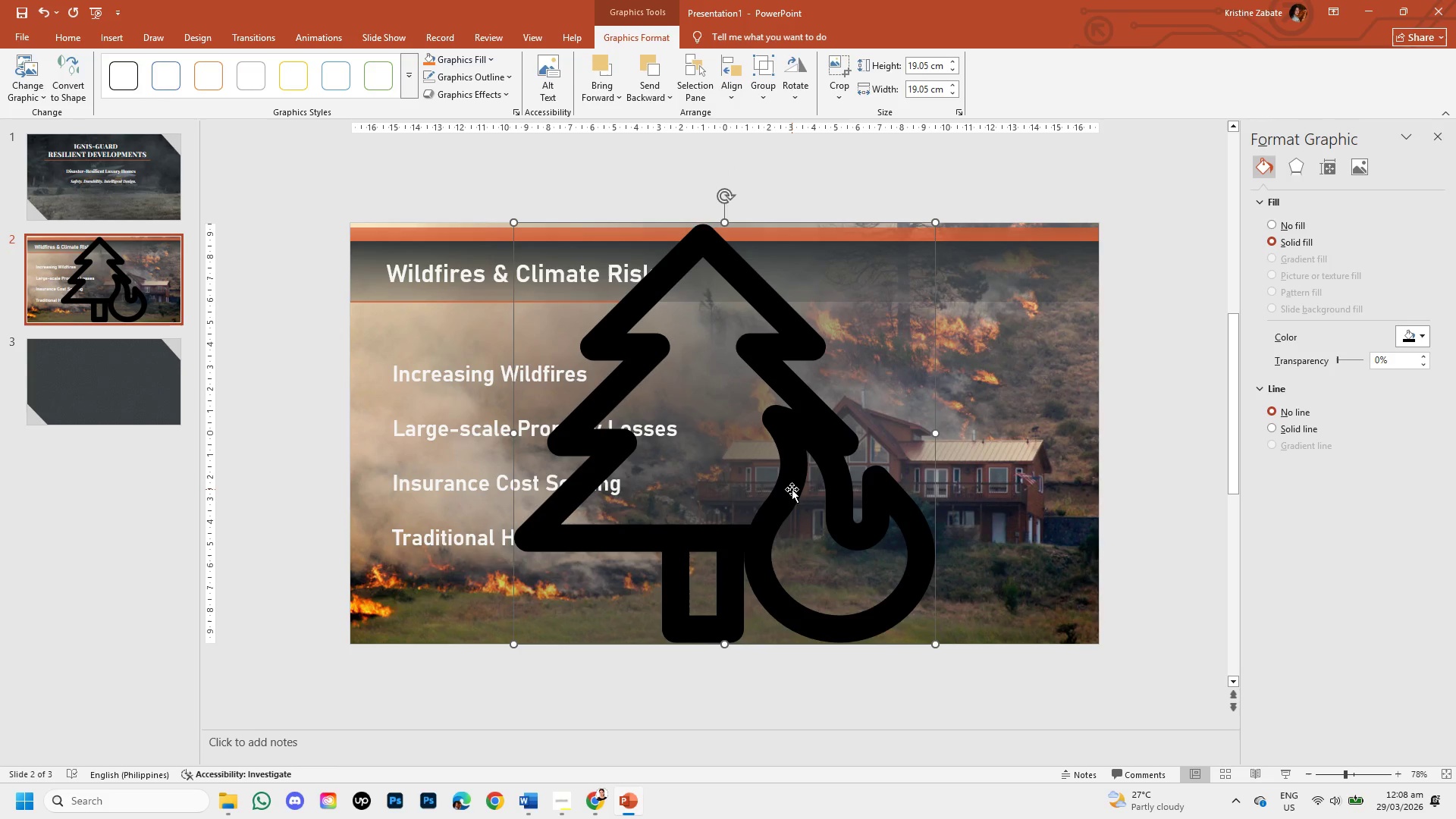 
double_click([790, 488])
 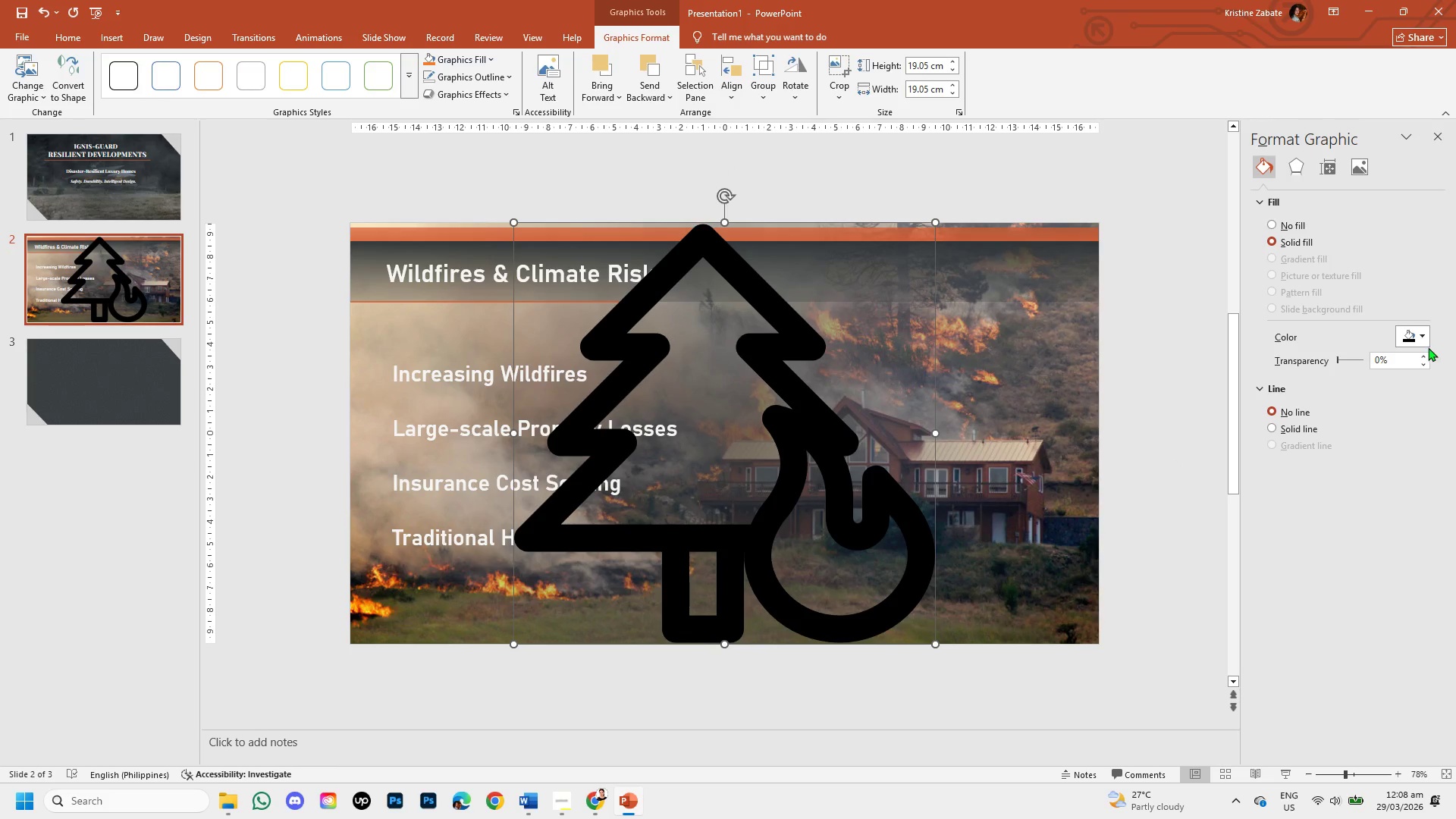 
left_click([1426, 344])
 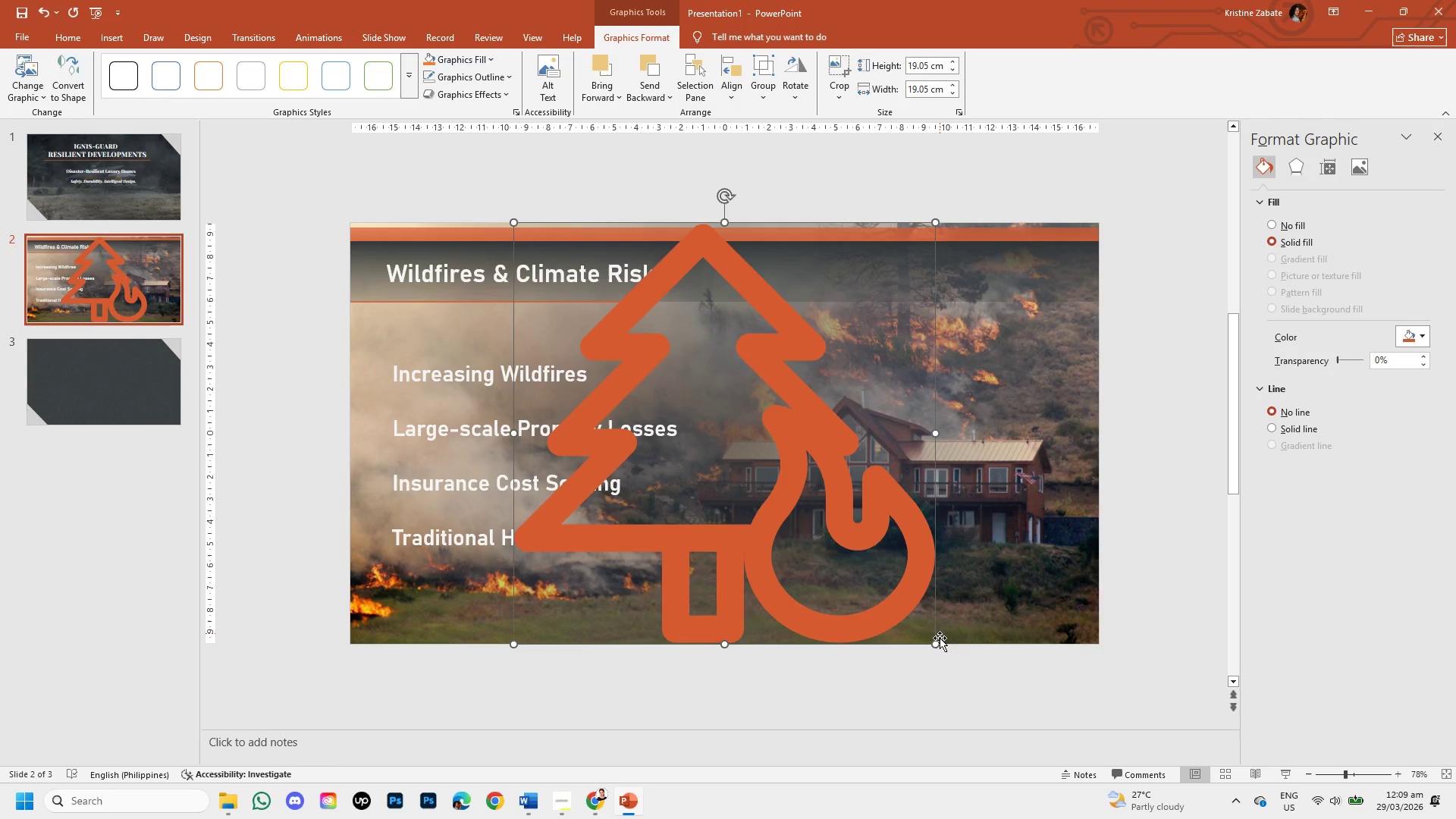 
left_click_drag(start_coordinate=[935, 643], to_coordinate=[708, 377])
 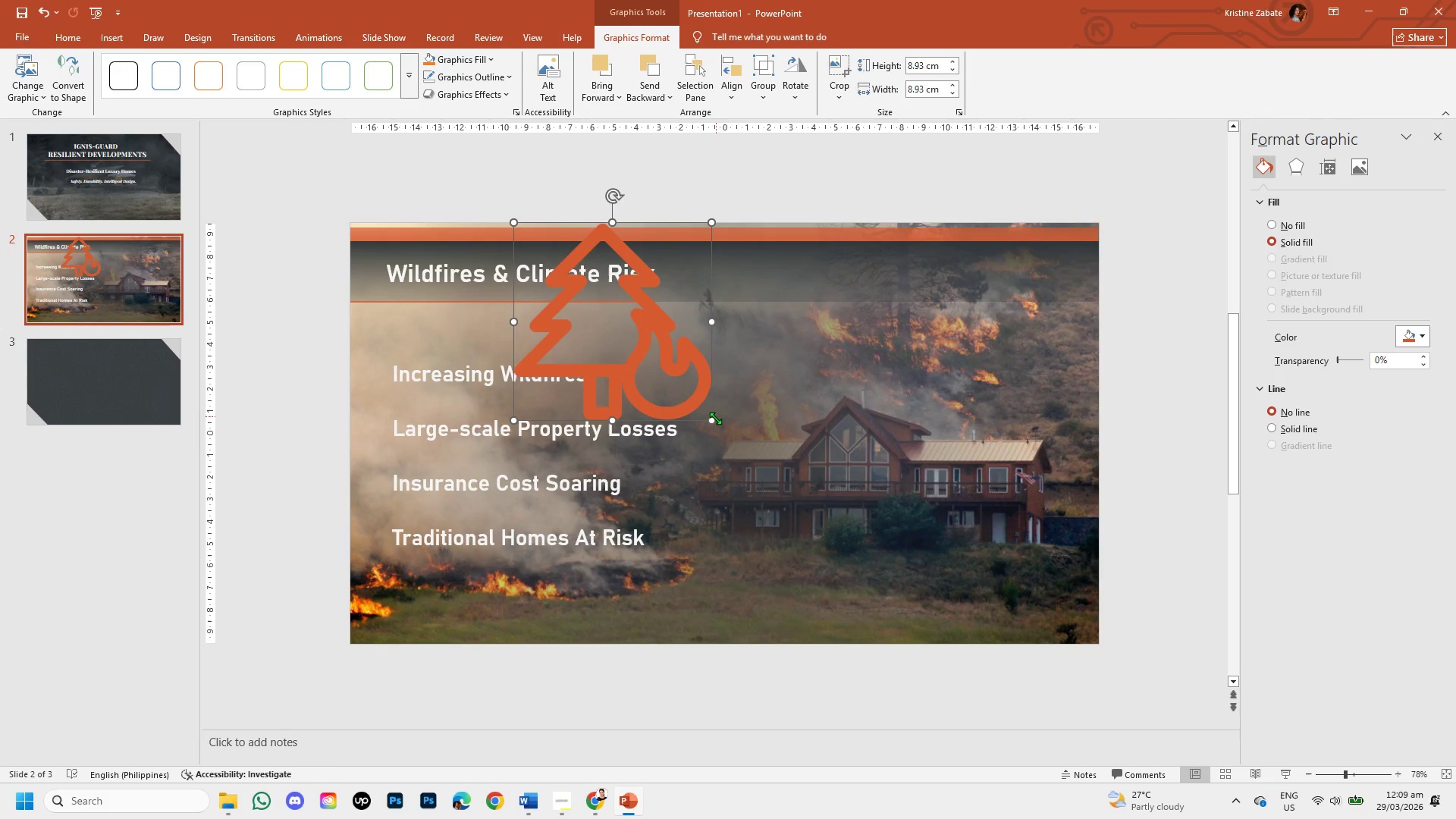 
left_click_drag(start_coordinate=[713, 420], to_coordinate=[634, 317])
 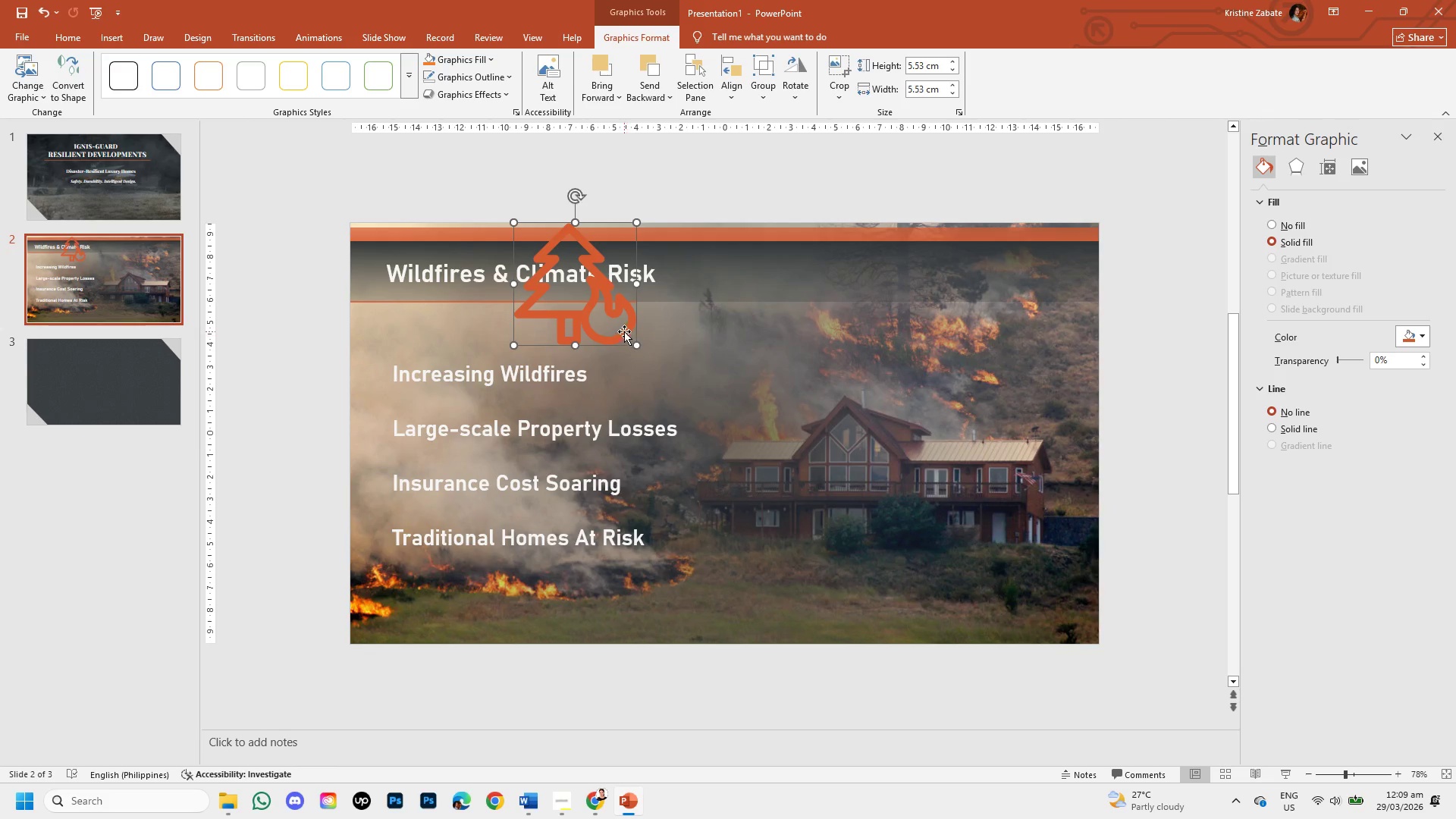 
left_click_drag(start_coordinate=[623, 330], to_coordinate=[713, 424])
 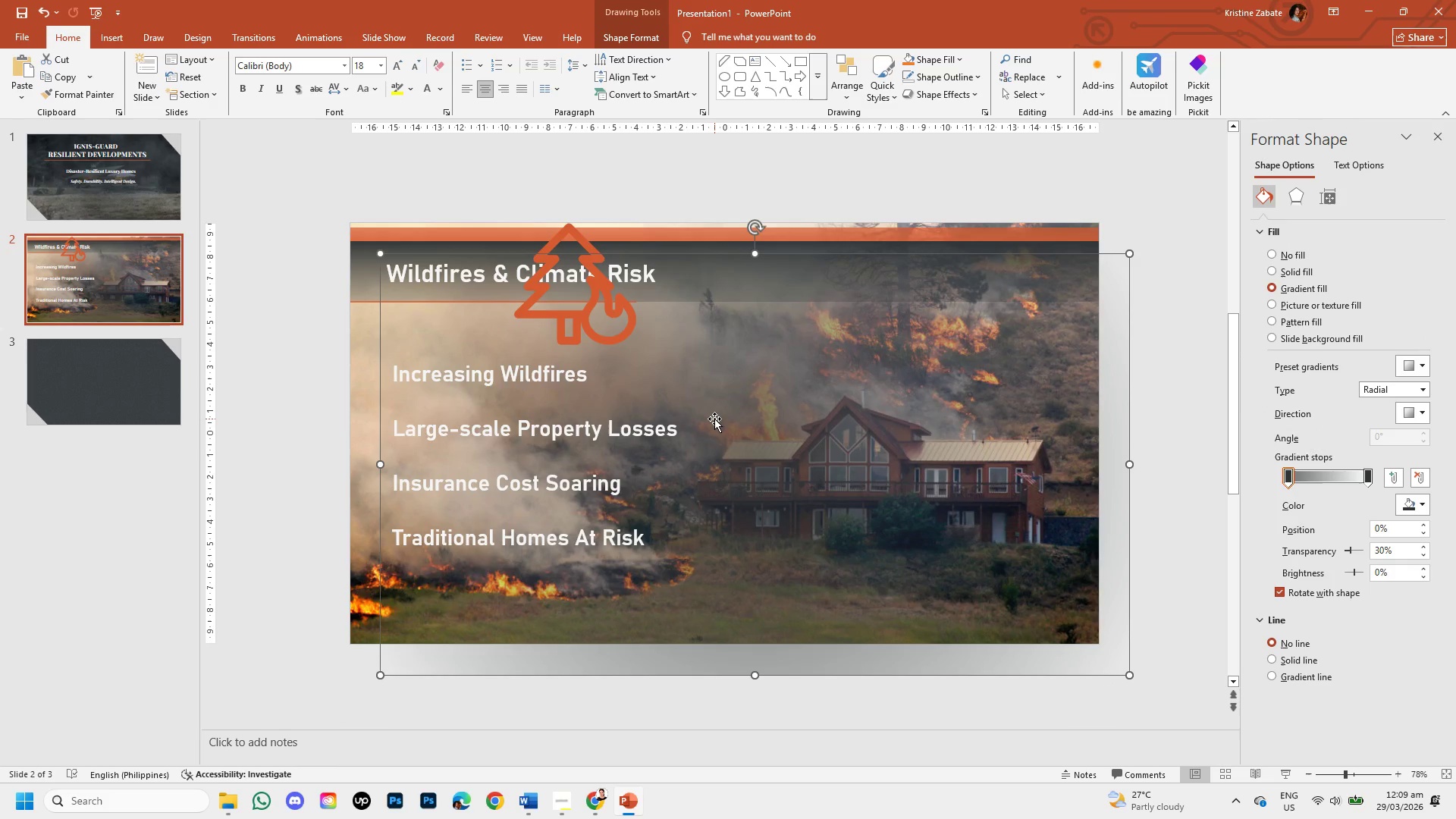 
key(Control+Z)
 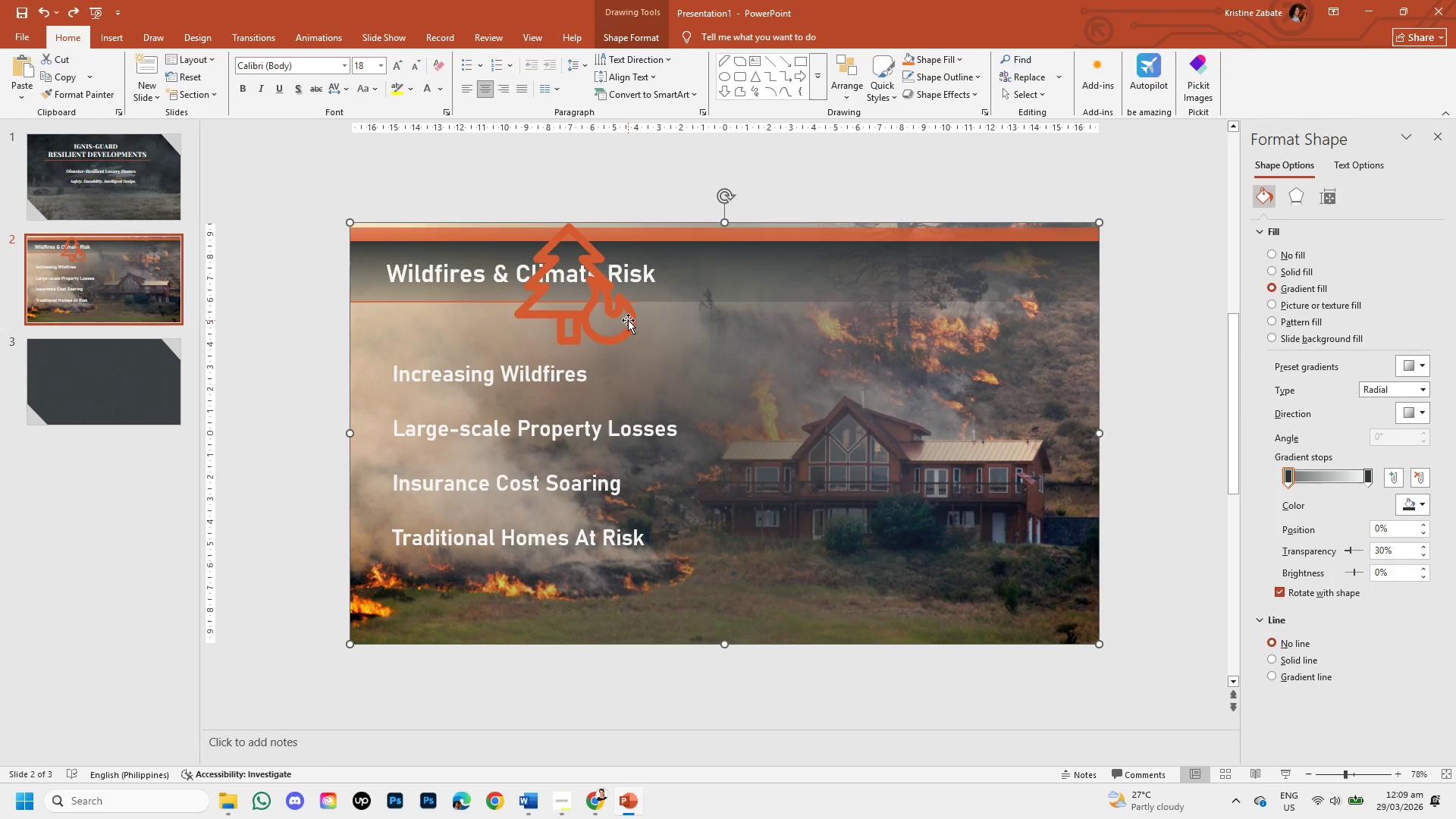 
double_click([627, 320])
 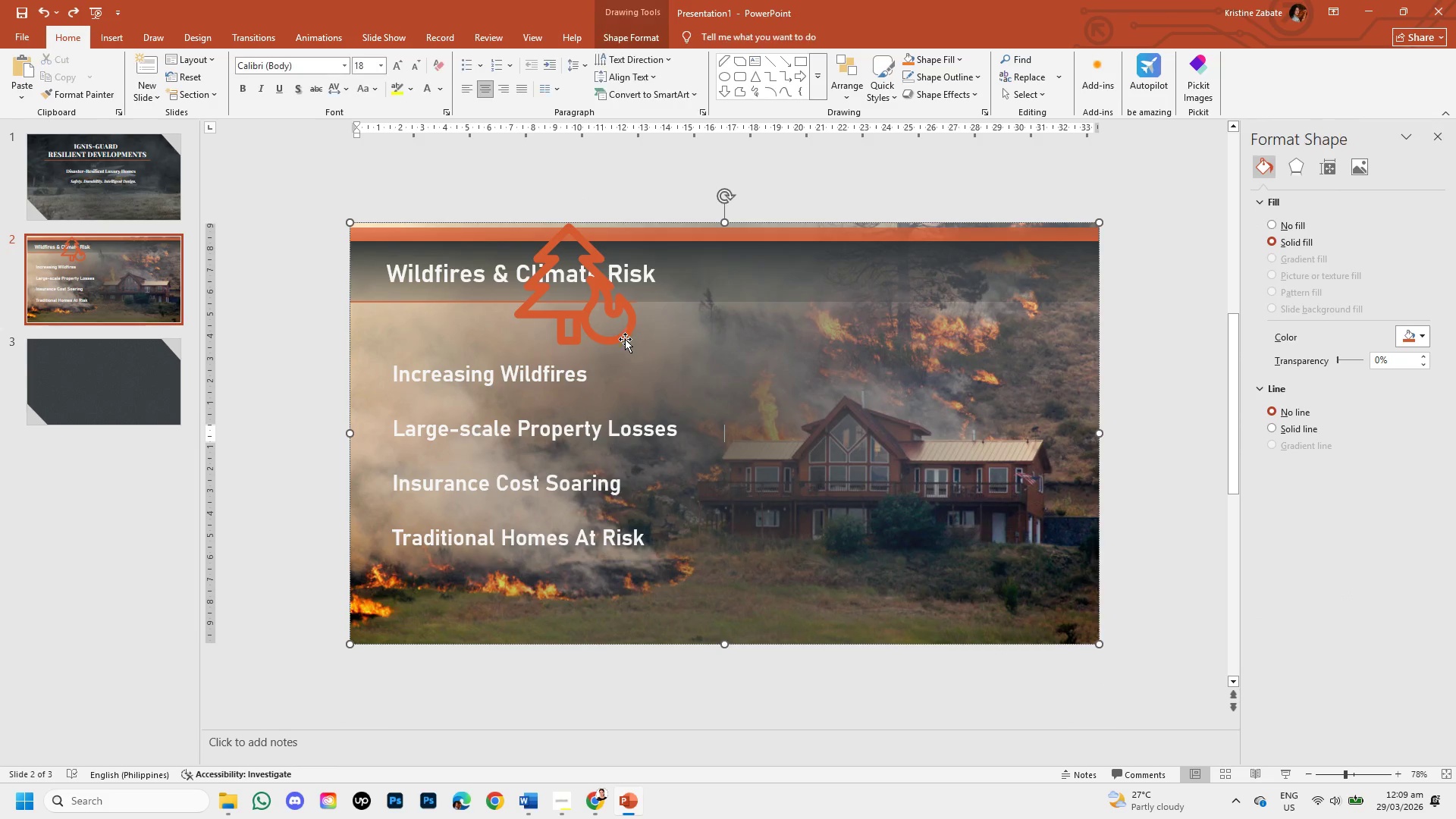 
left_click([625, 339])
 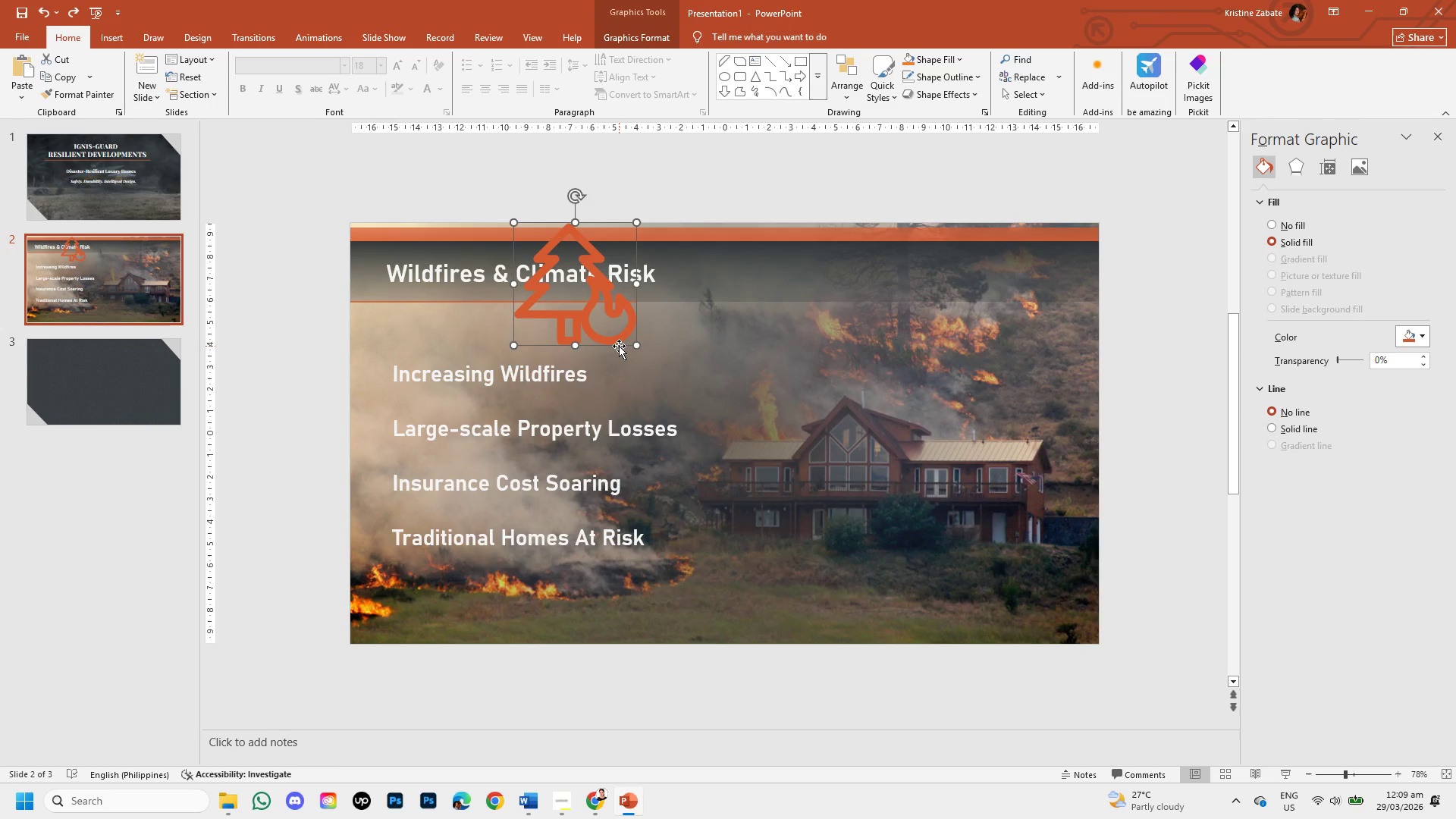 
left_click_drag(start_coordinate=[619, 346], to_coordinate=[772, 491])
 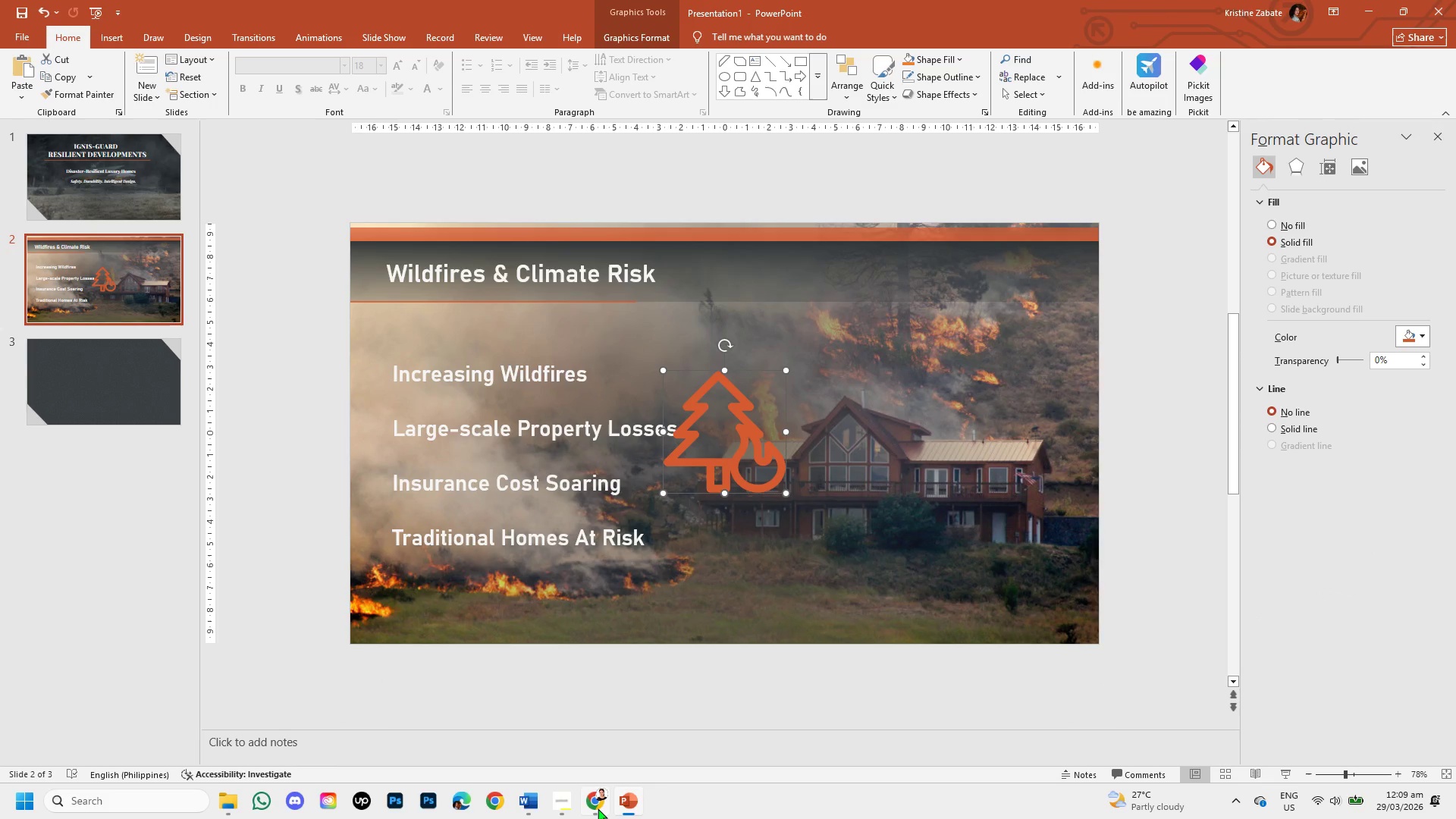 
left_click([598, 808])
 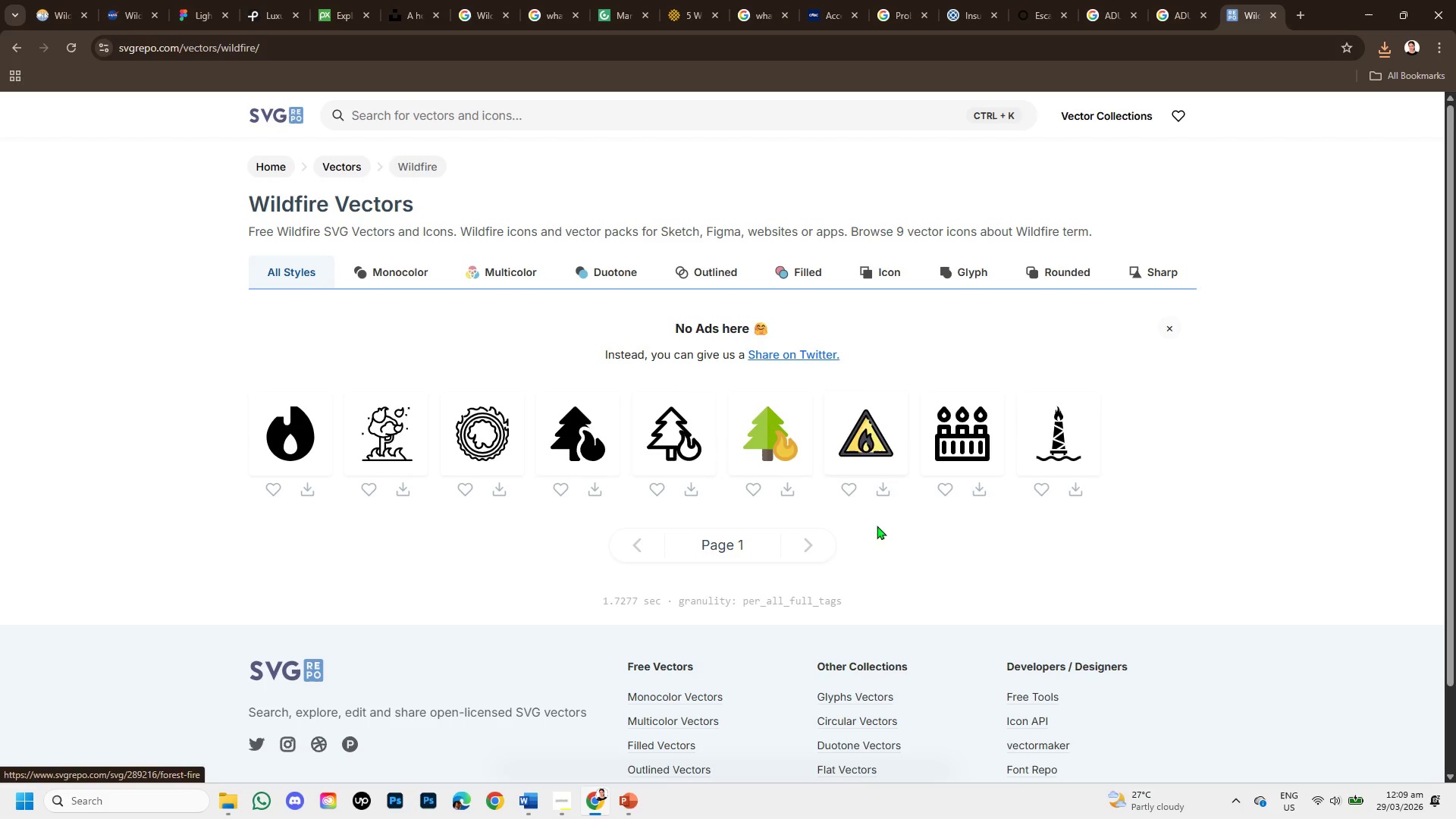 
left_click([799, 542])
 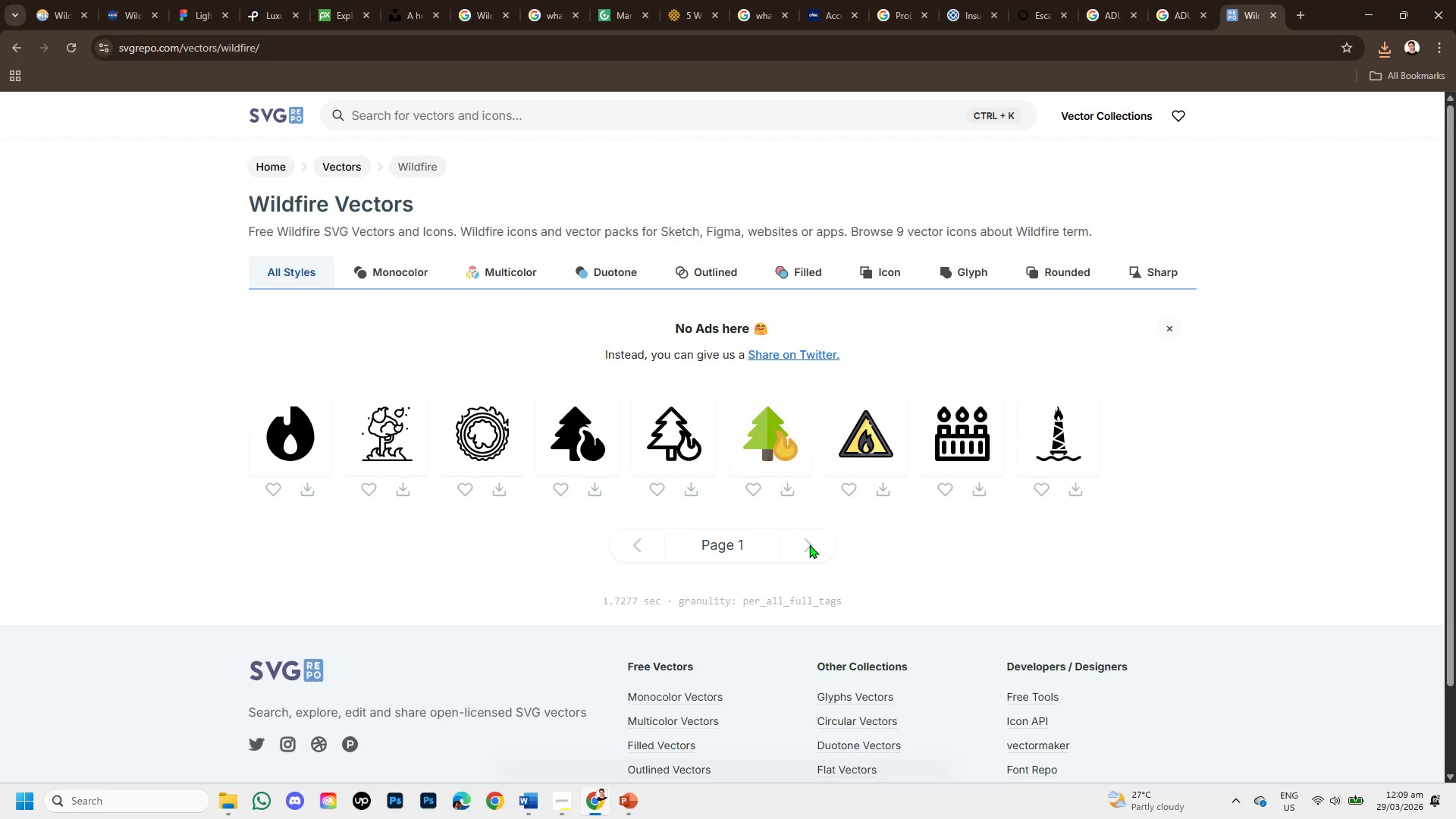 
left_click([809, 544])
 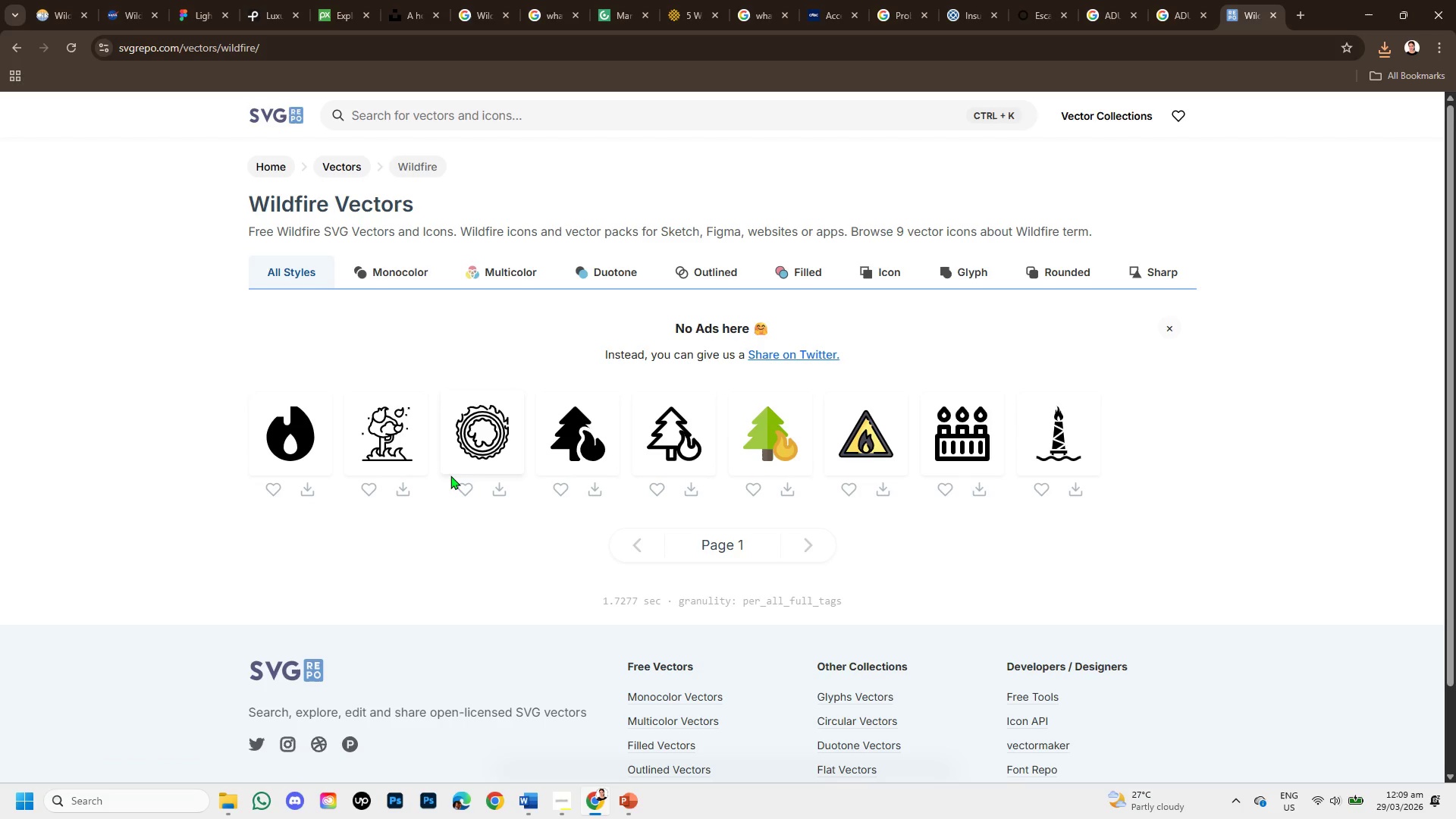 
wait(5.81)
 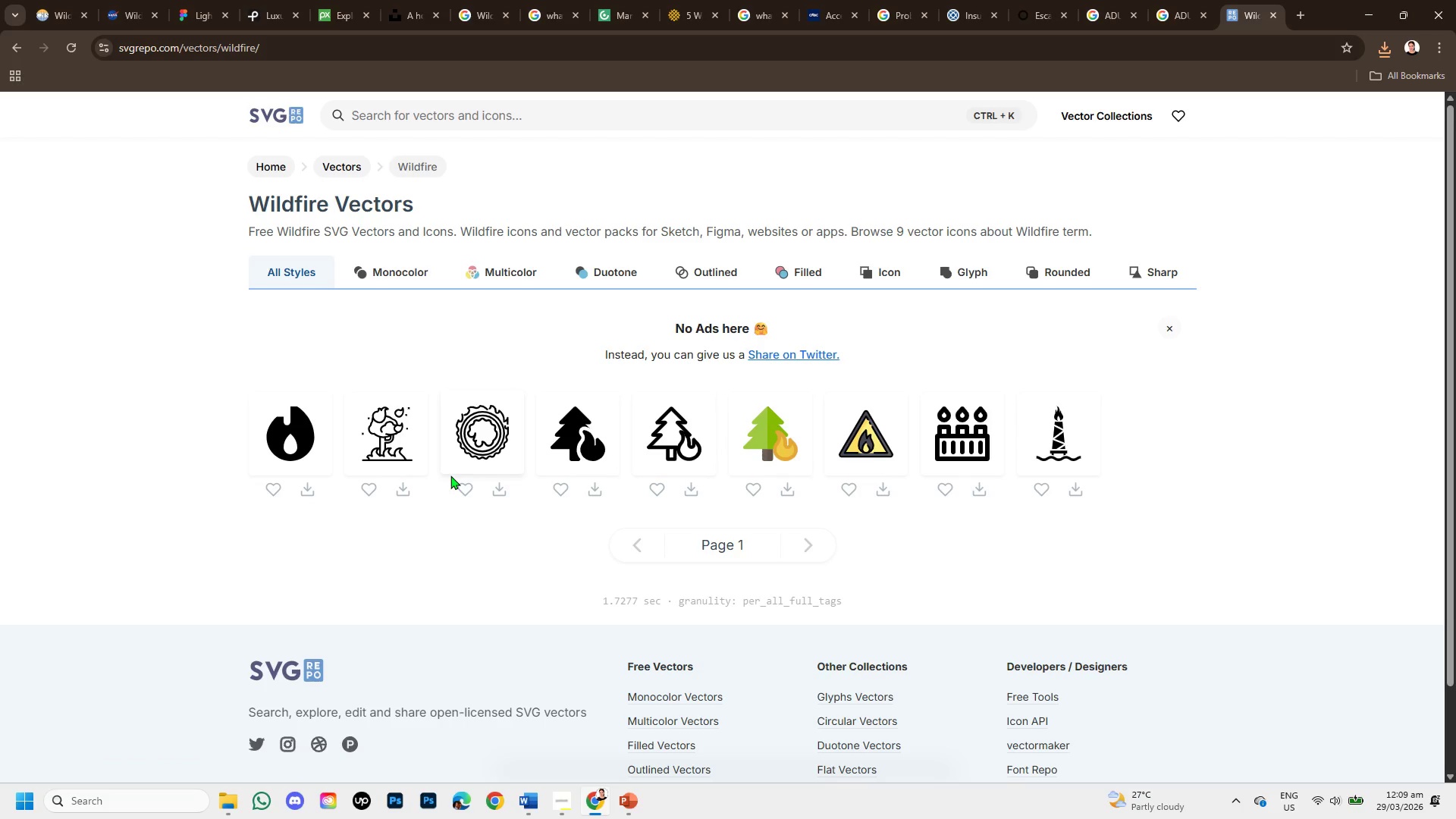 
scroll: coordinate [902, 460], scroll_direction: down, amount: 1.0
 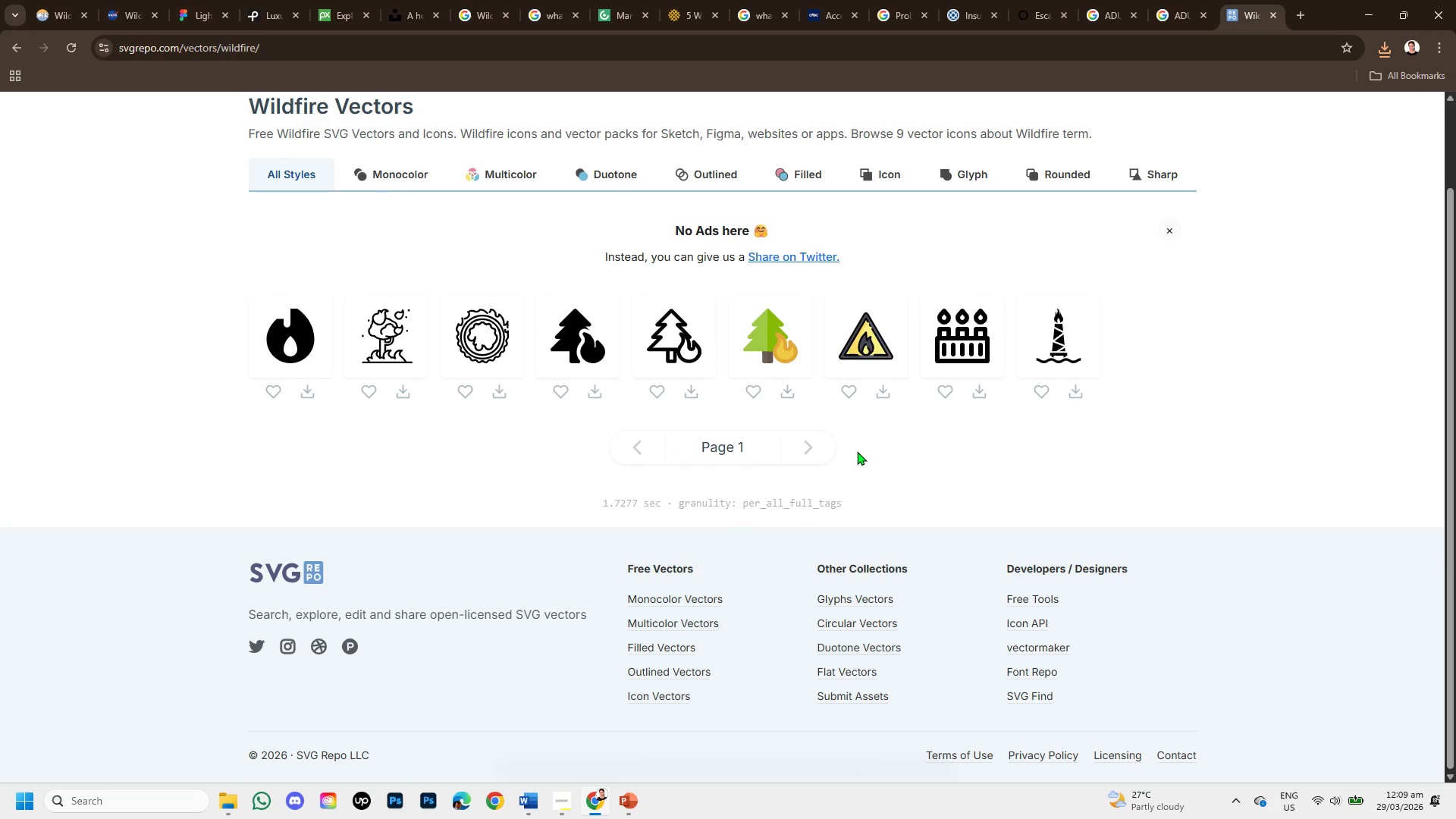 
scroll: coordinate [852, 451], scroll_direction: up, amount: 1.0
 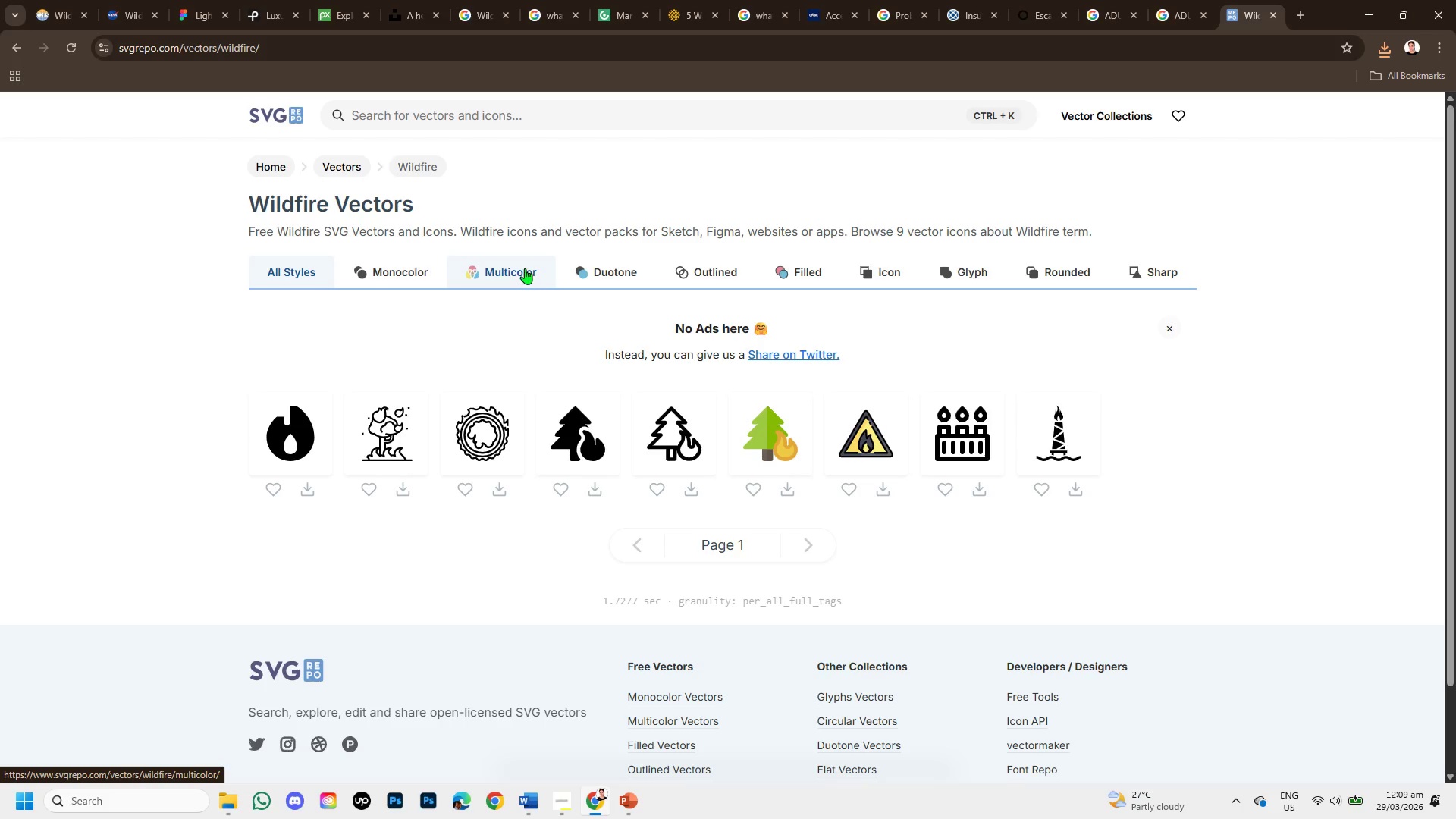 
left_click([525, 268])
 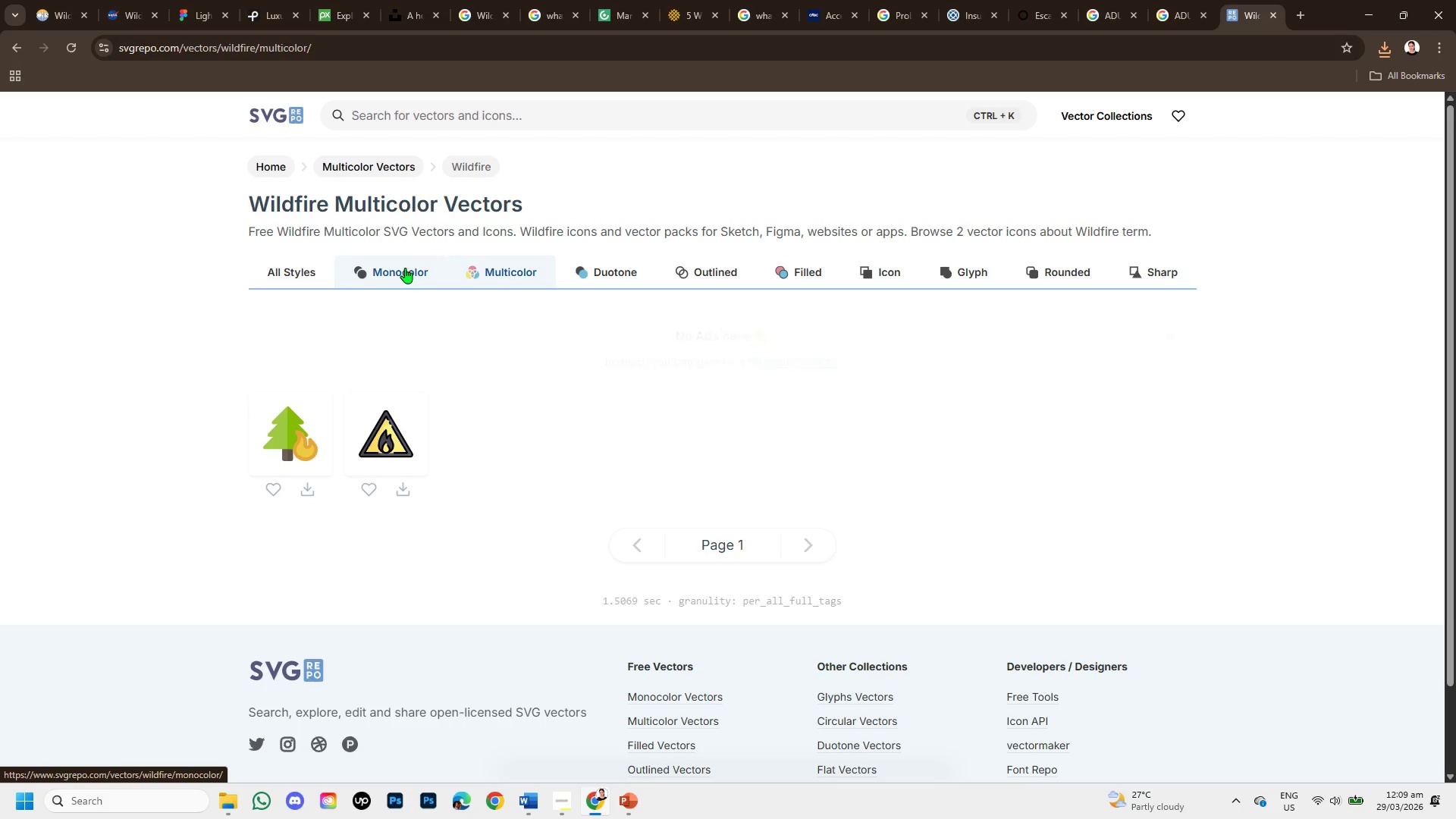 
left_click([289, 275])
 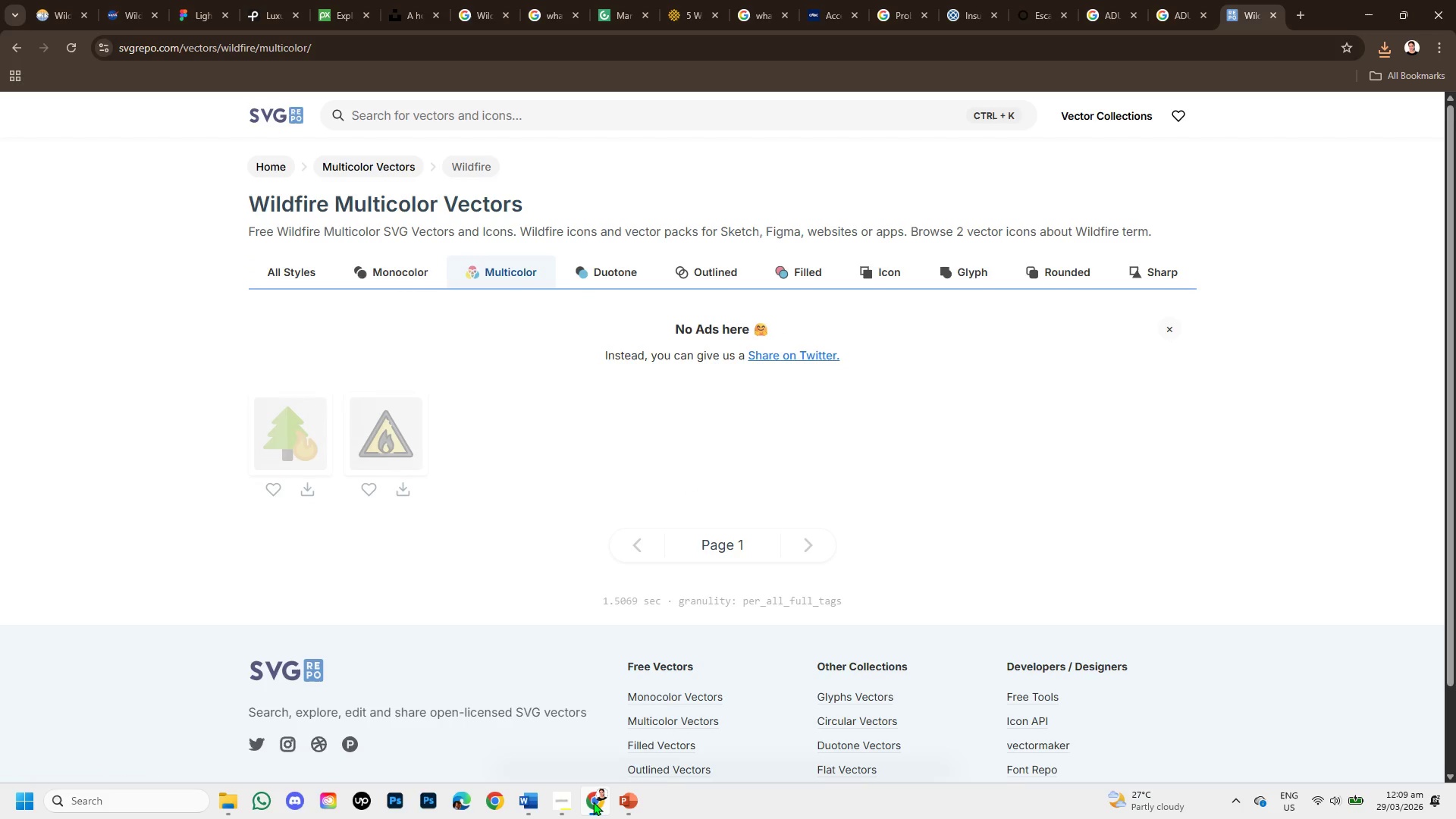 
left_click([624, 817])
 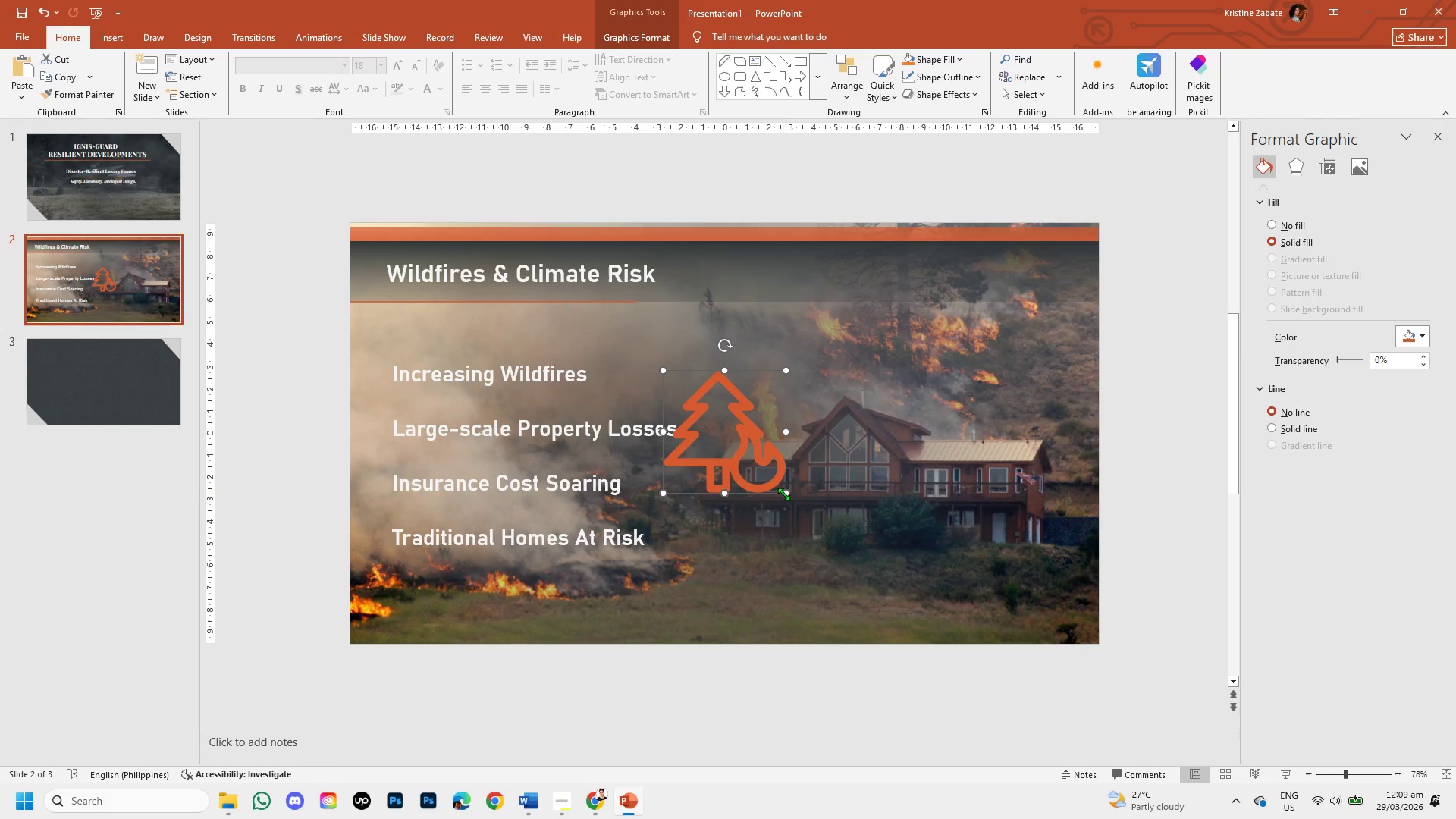 
left_click_drag(start_coordinate=[787, 494], to_coordinate=[711, 405])
 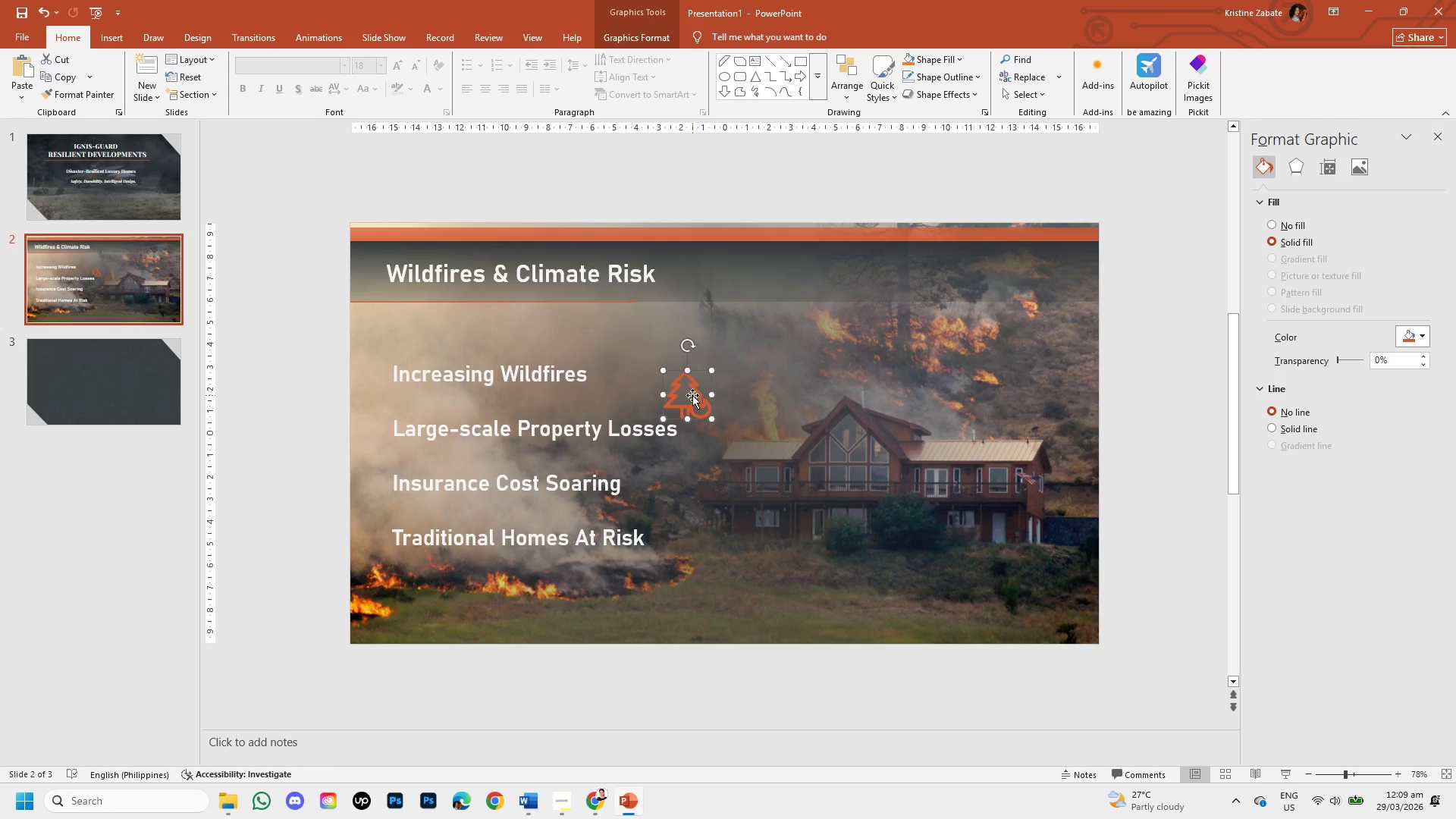 
left_click_drag(start_coordinate=[692, 395], to_coordinate=[615, 380])
 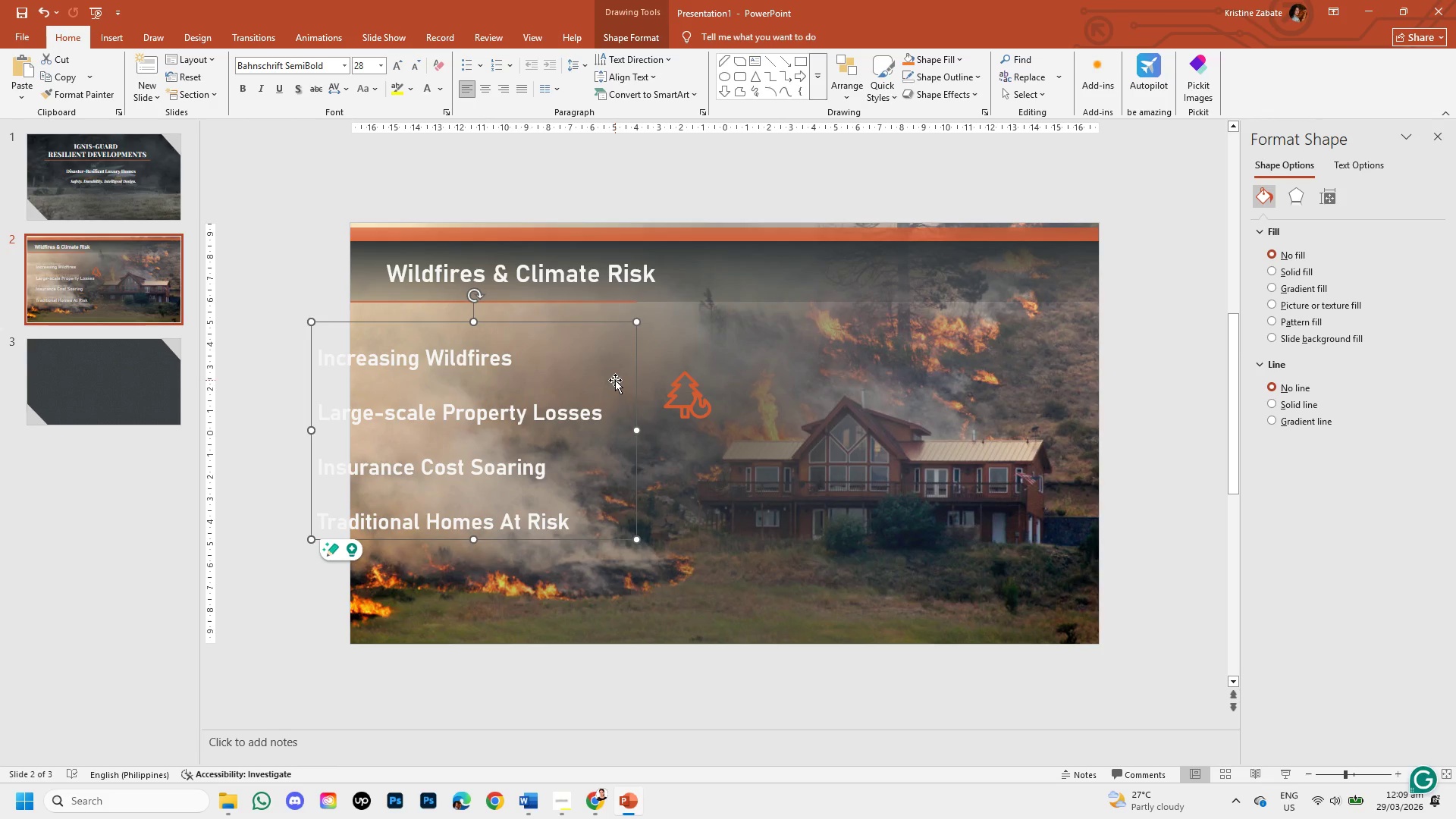 
key(Control+Z)
 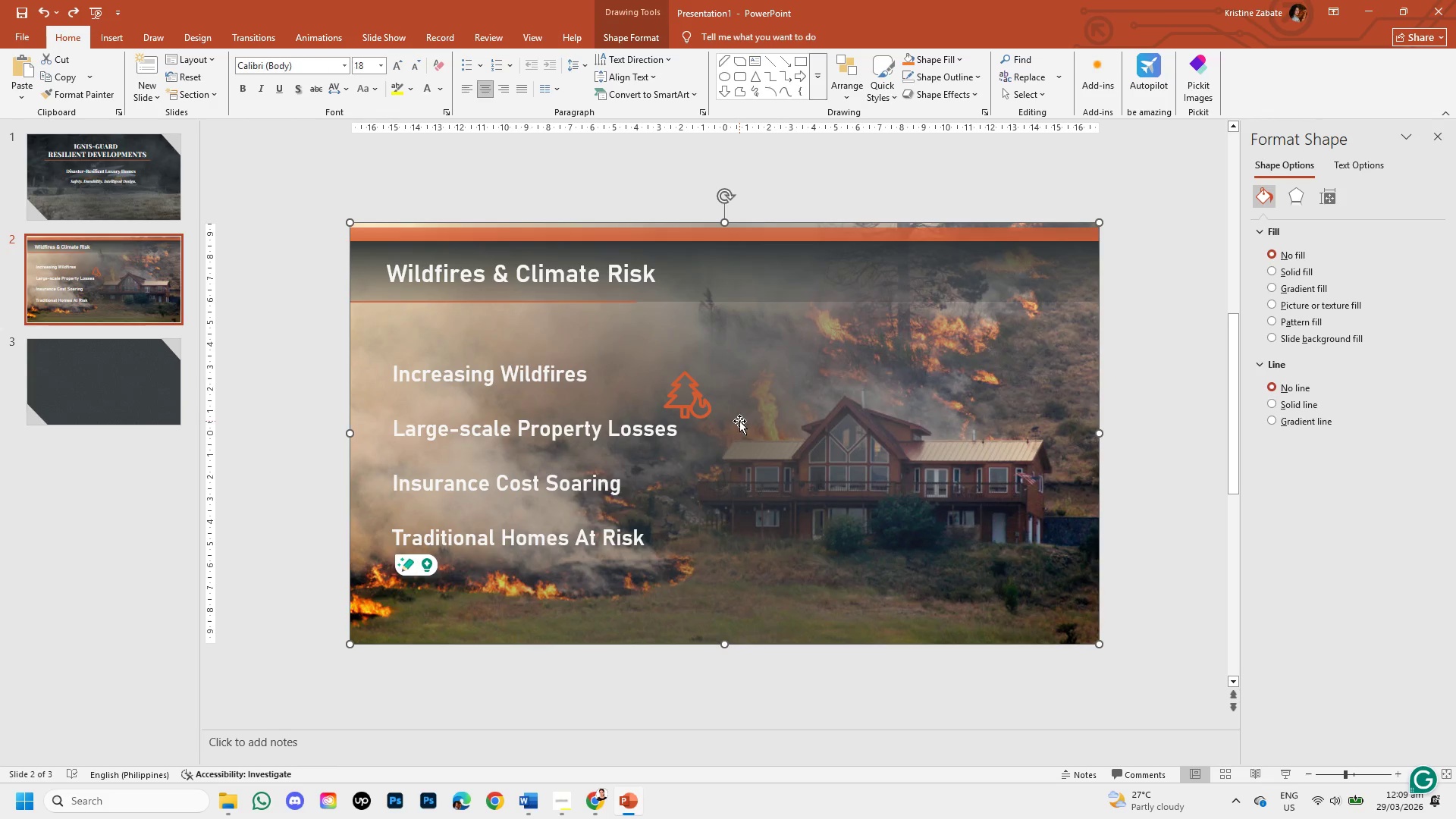 
double_click([701, 407])
 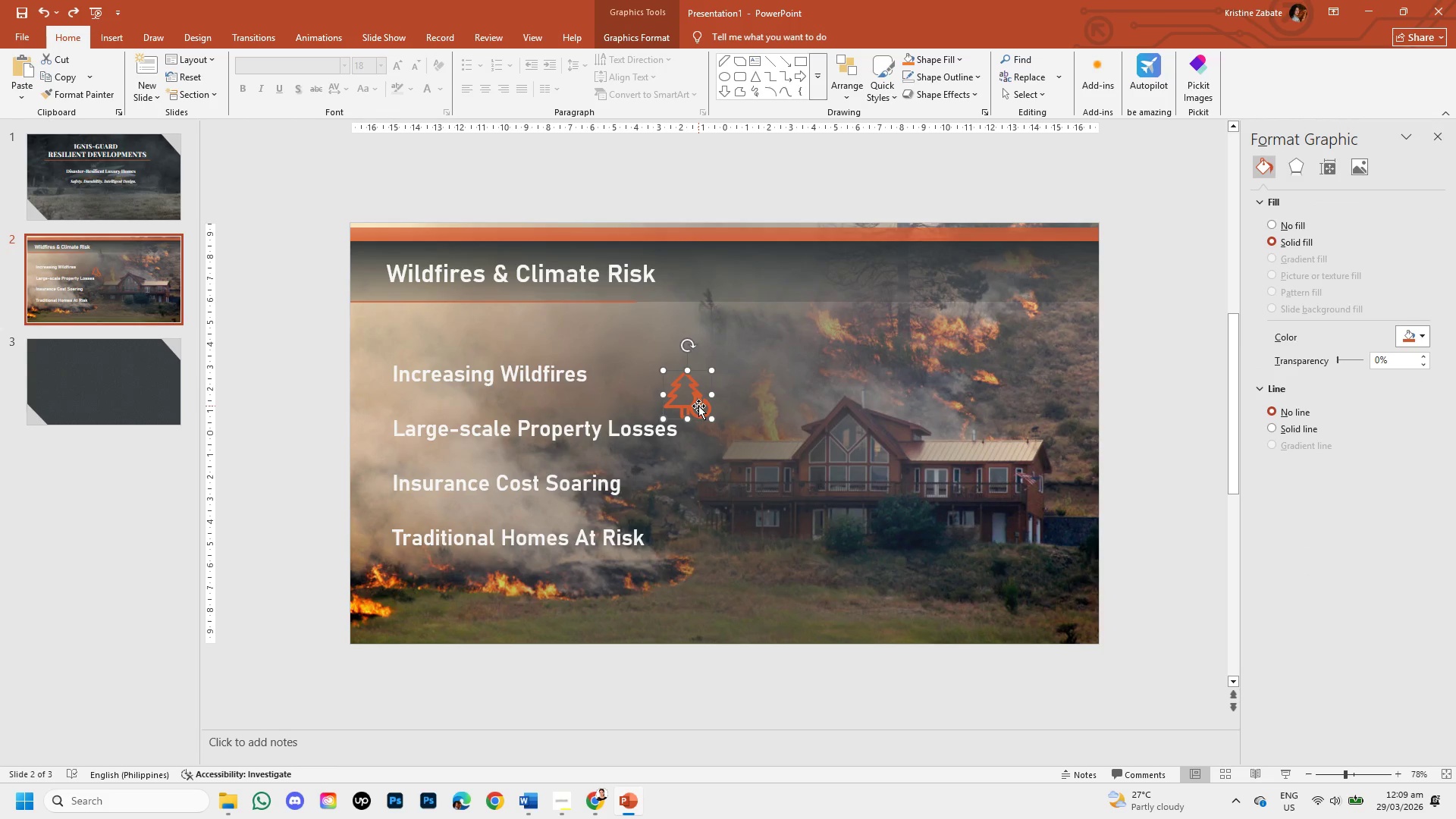 
left_click_drag(start_coordinate=[698, 406], to_coordinate=[646, 397])
 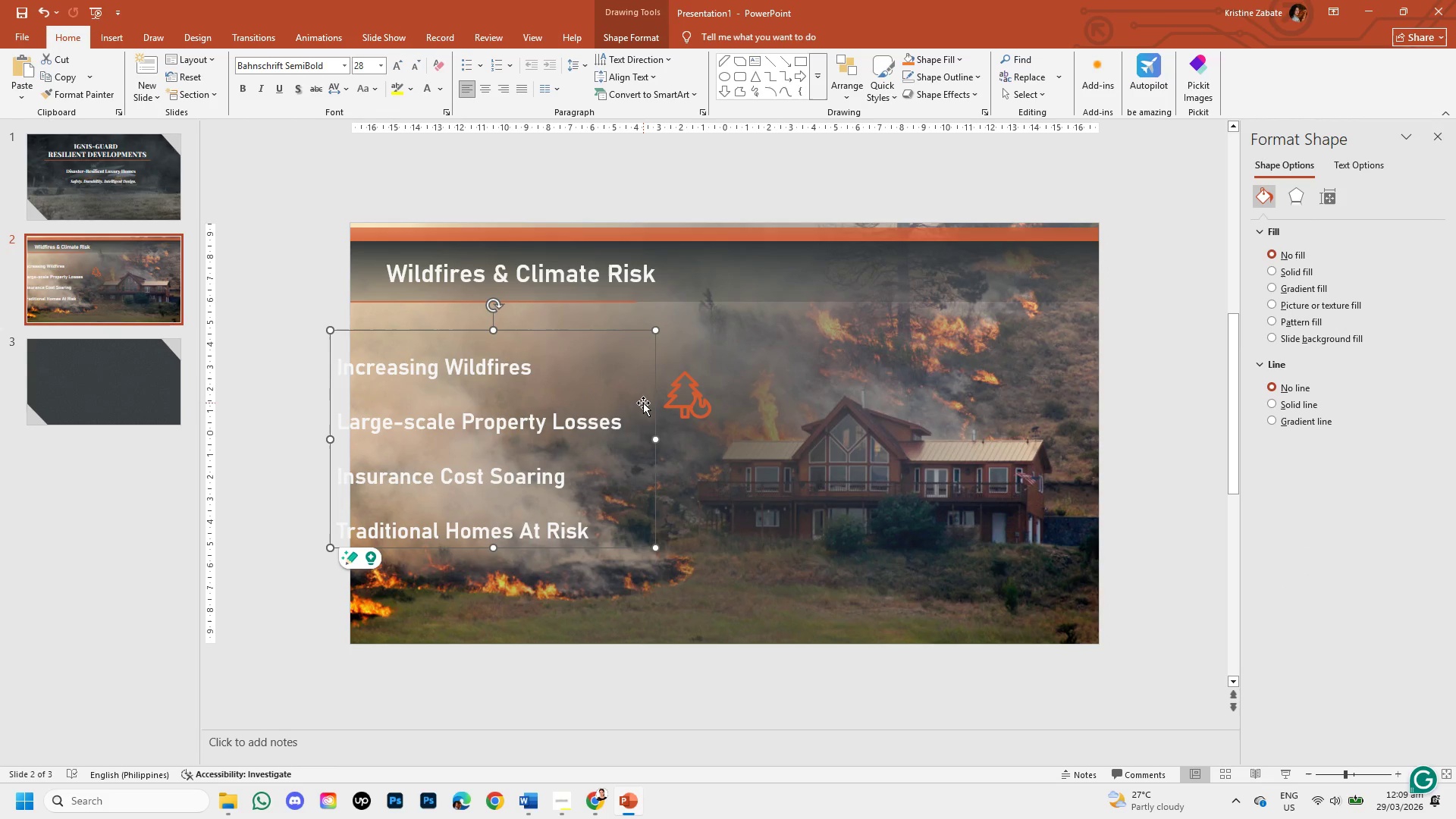 
key(Control+Z)
 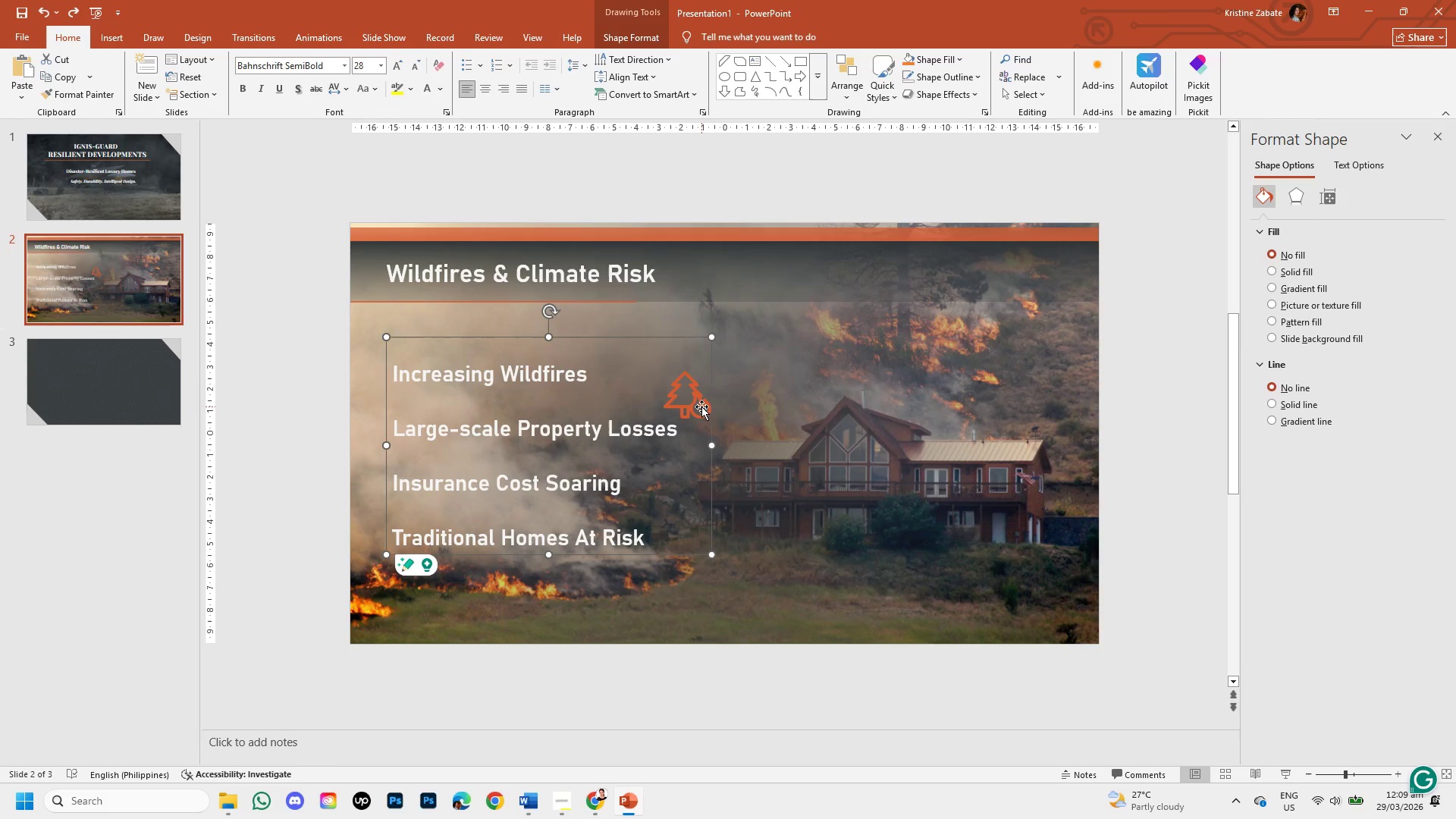 
left_click([701, 406])
 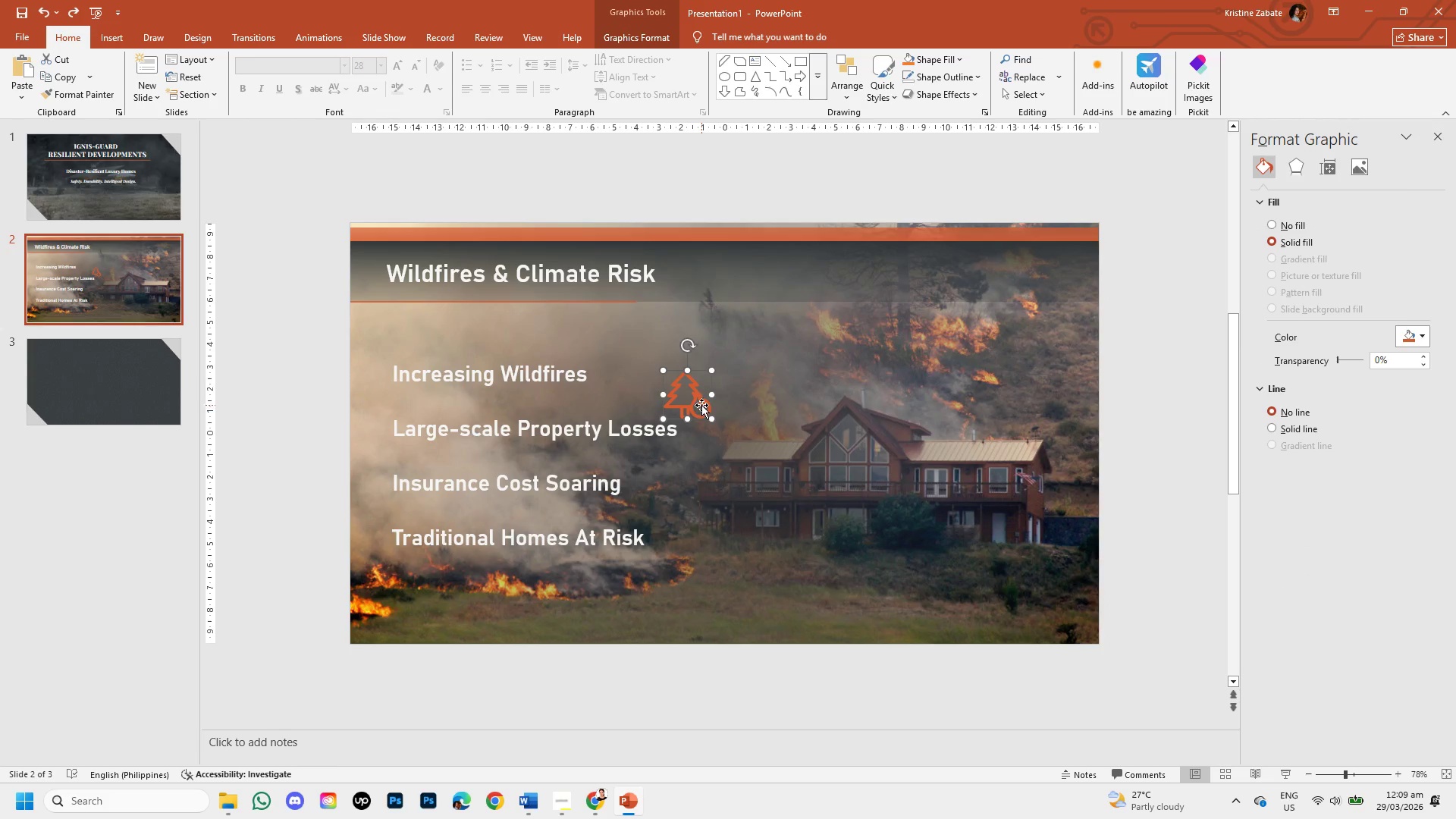 
left_click_drag(start_coordinate=[699, 402], to_coordinate=[375, 370])
 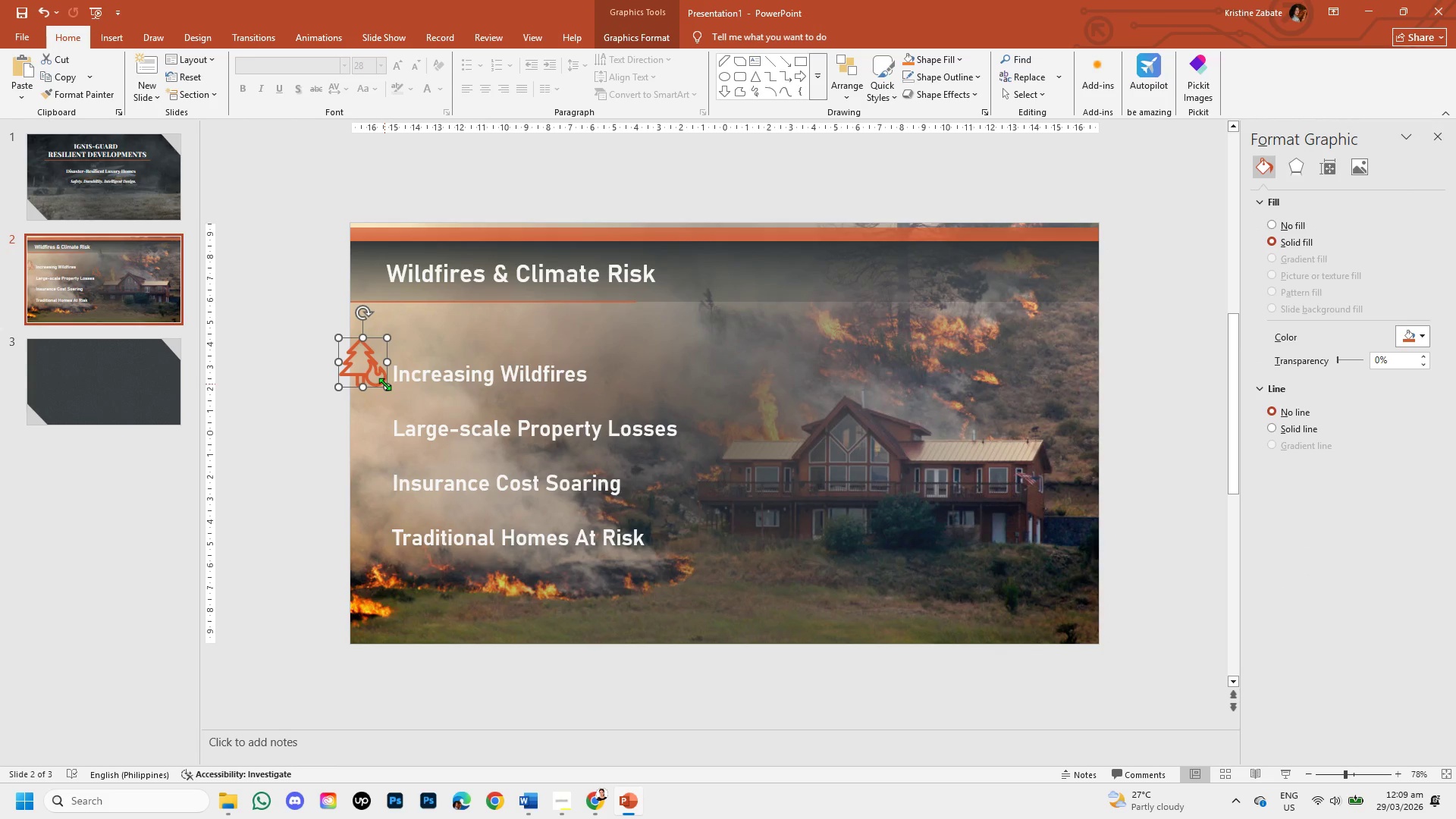 
left_click_drag(start_coordinate=[384, 384], to_coordinate=[373, 373])
 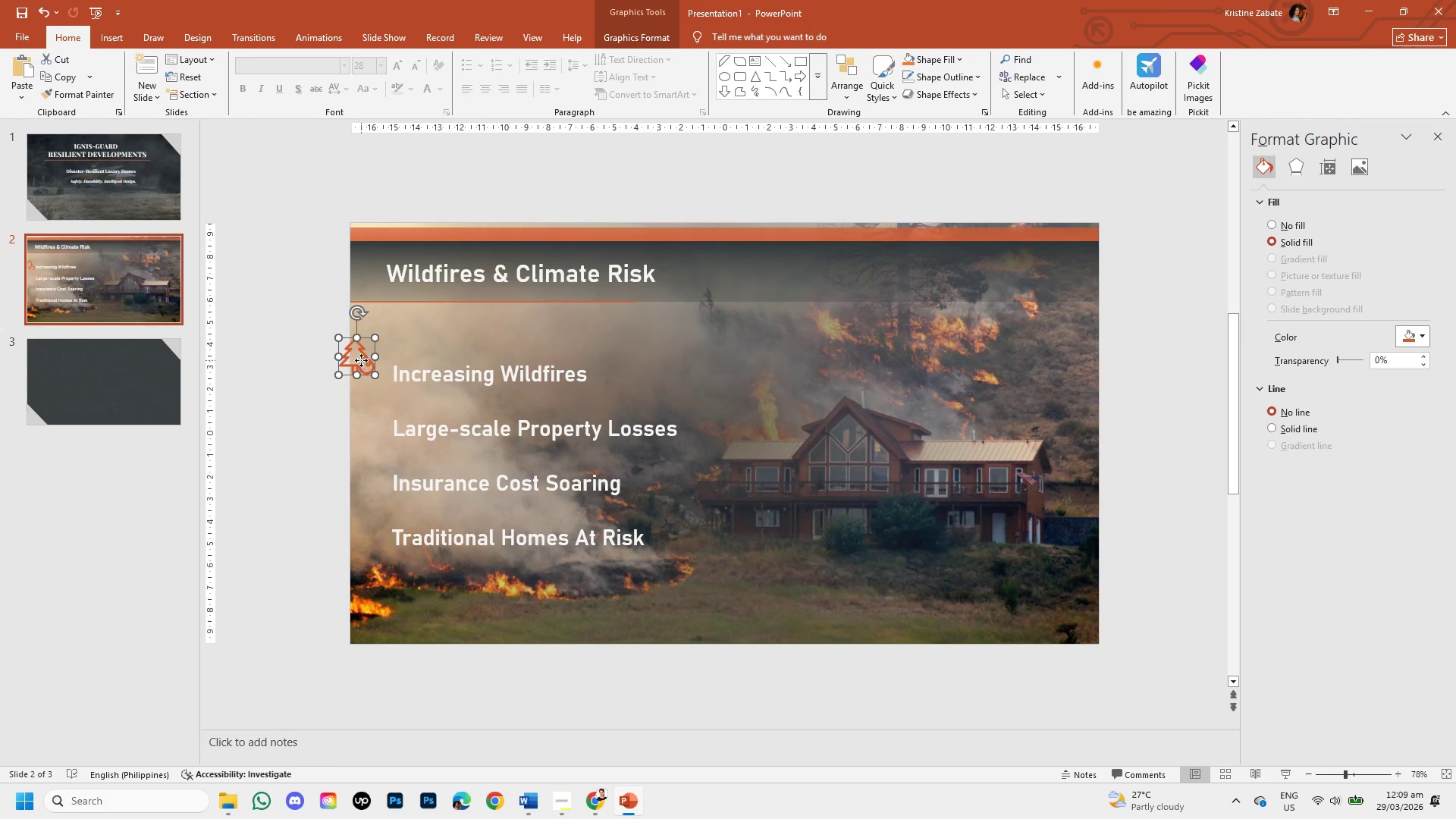 
double_click([361, 359])
 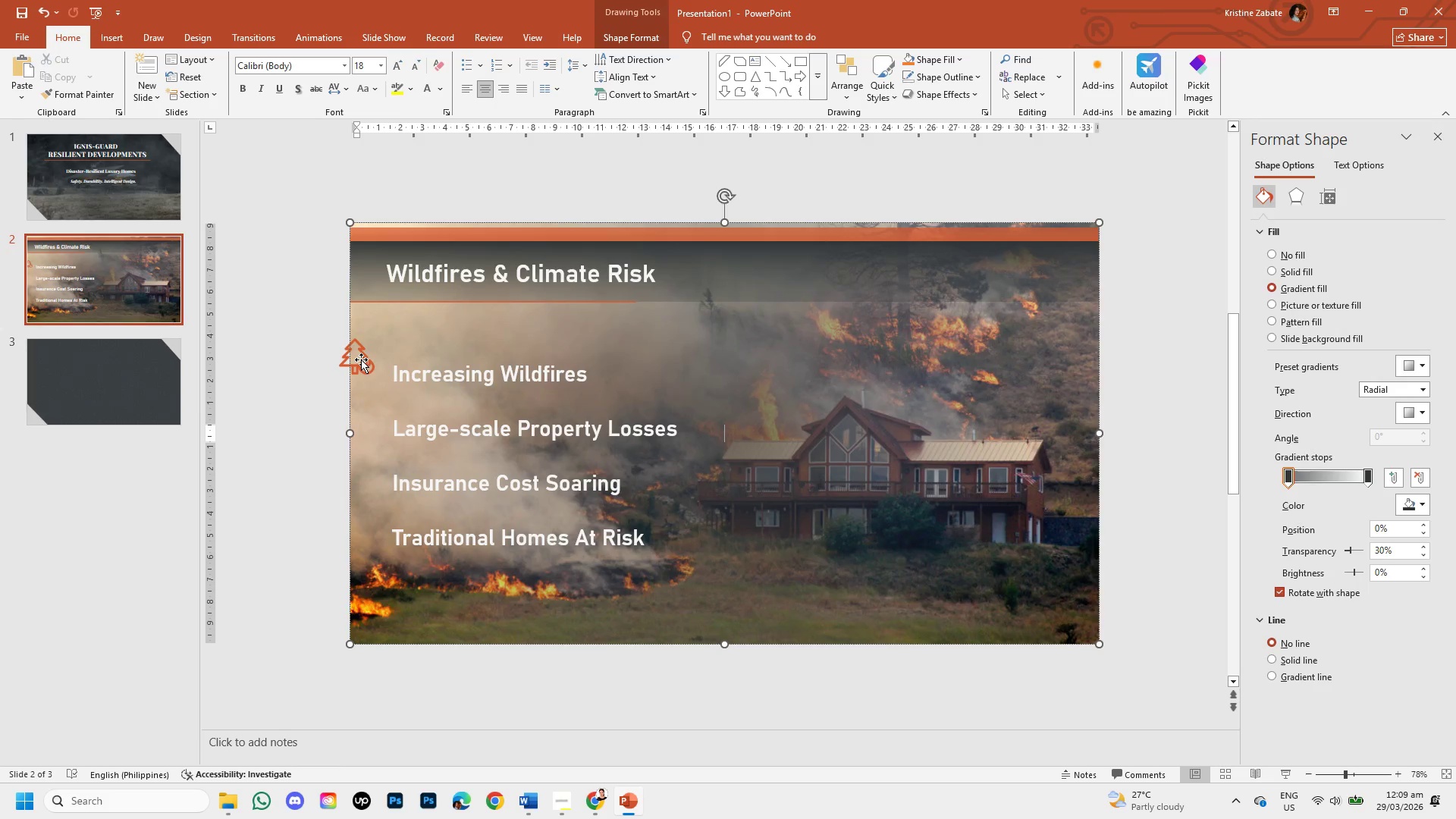 
left_click_drag(start_coordinate=[361, 359], to_coordinate=[366, 360])
 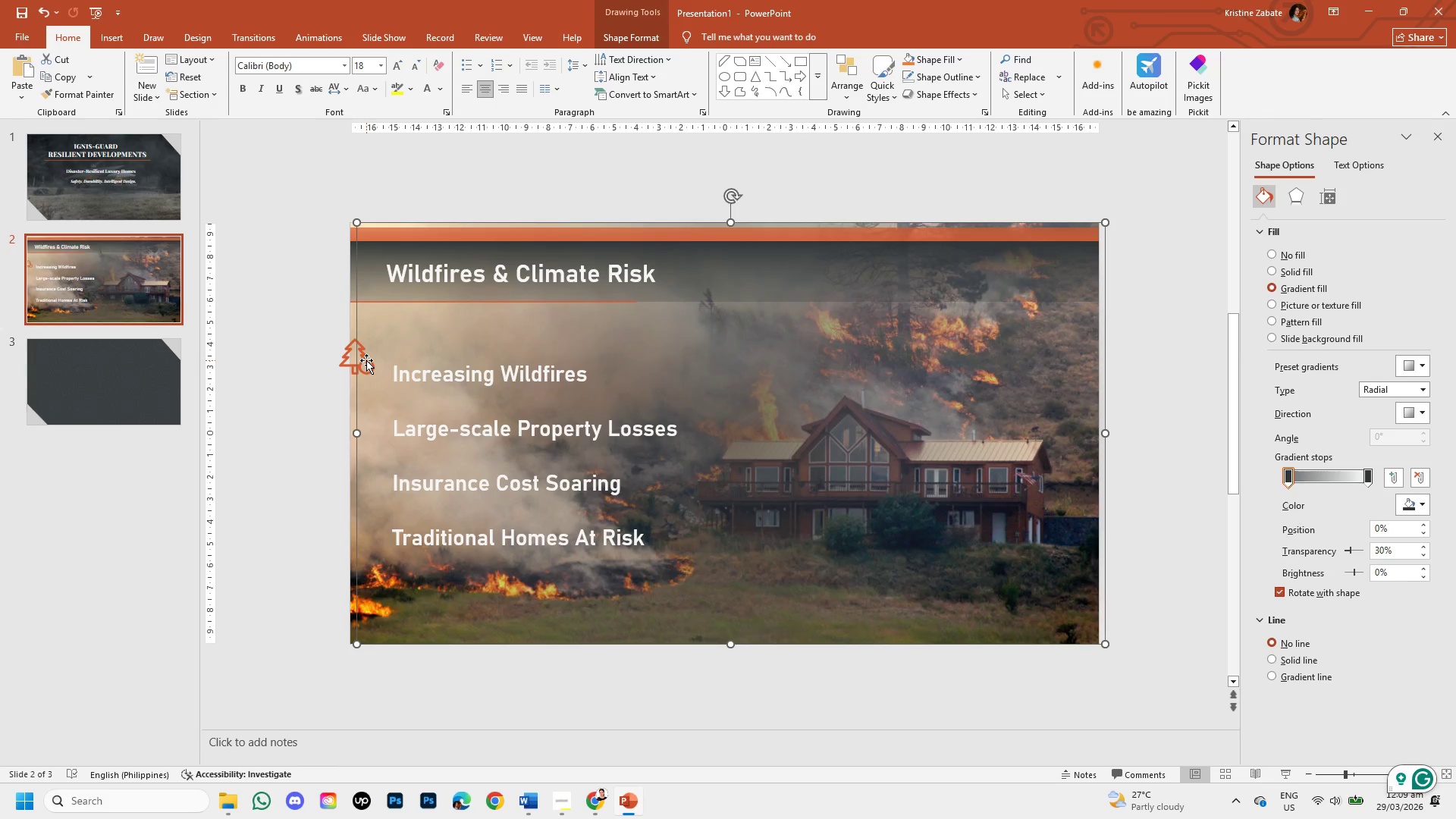 
key(Control+Z)
 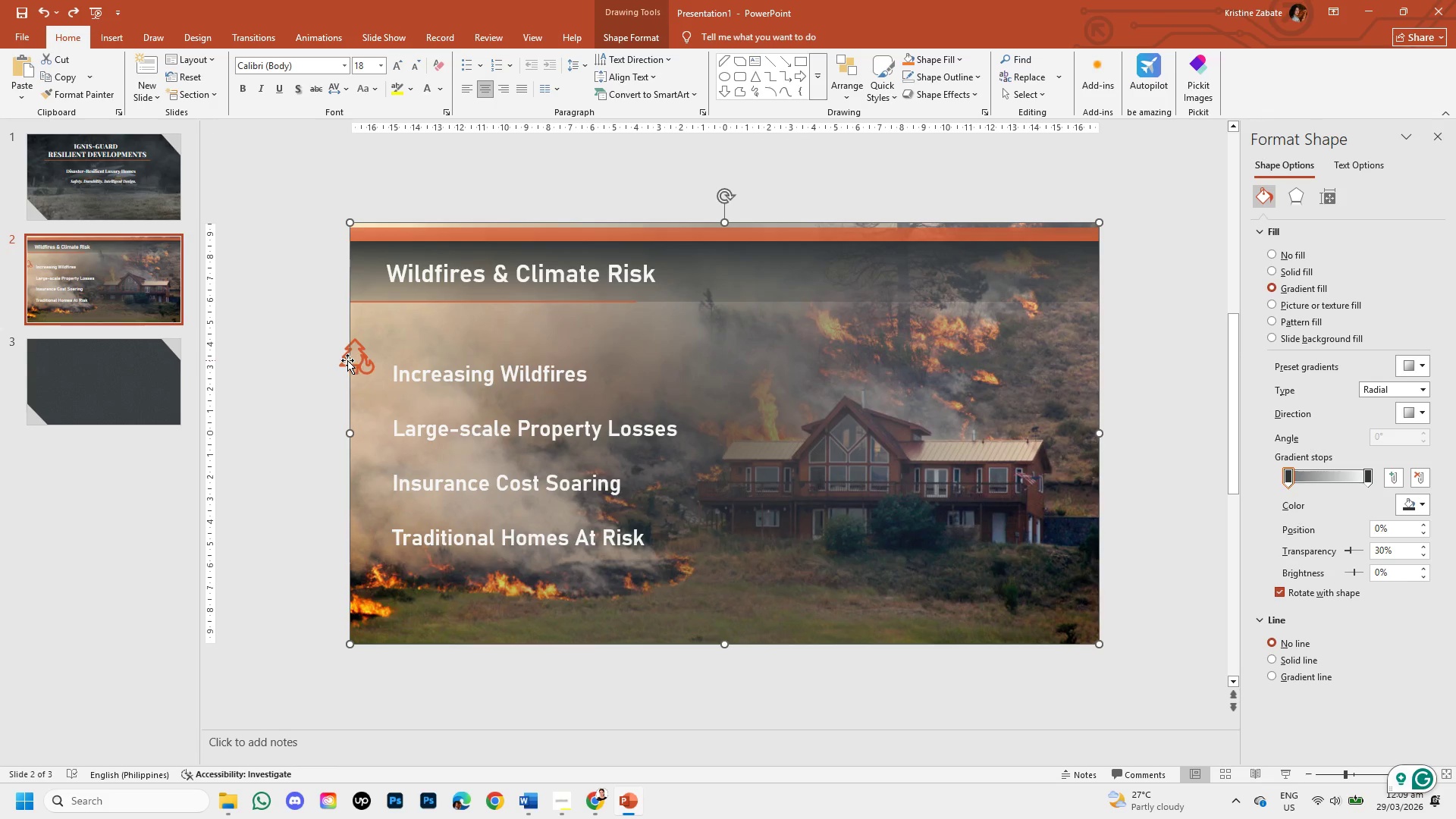 
left_click([347, 360])
 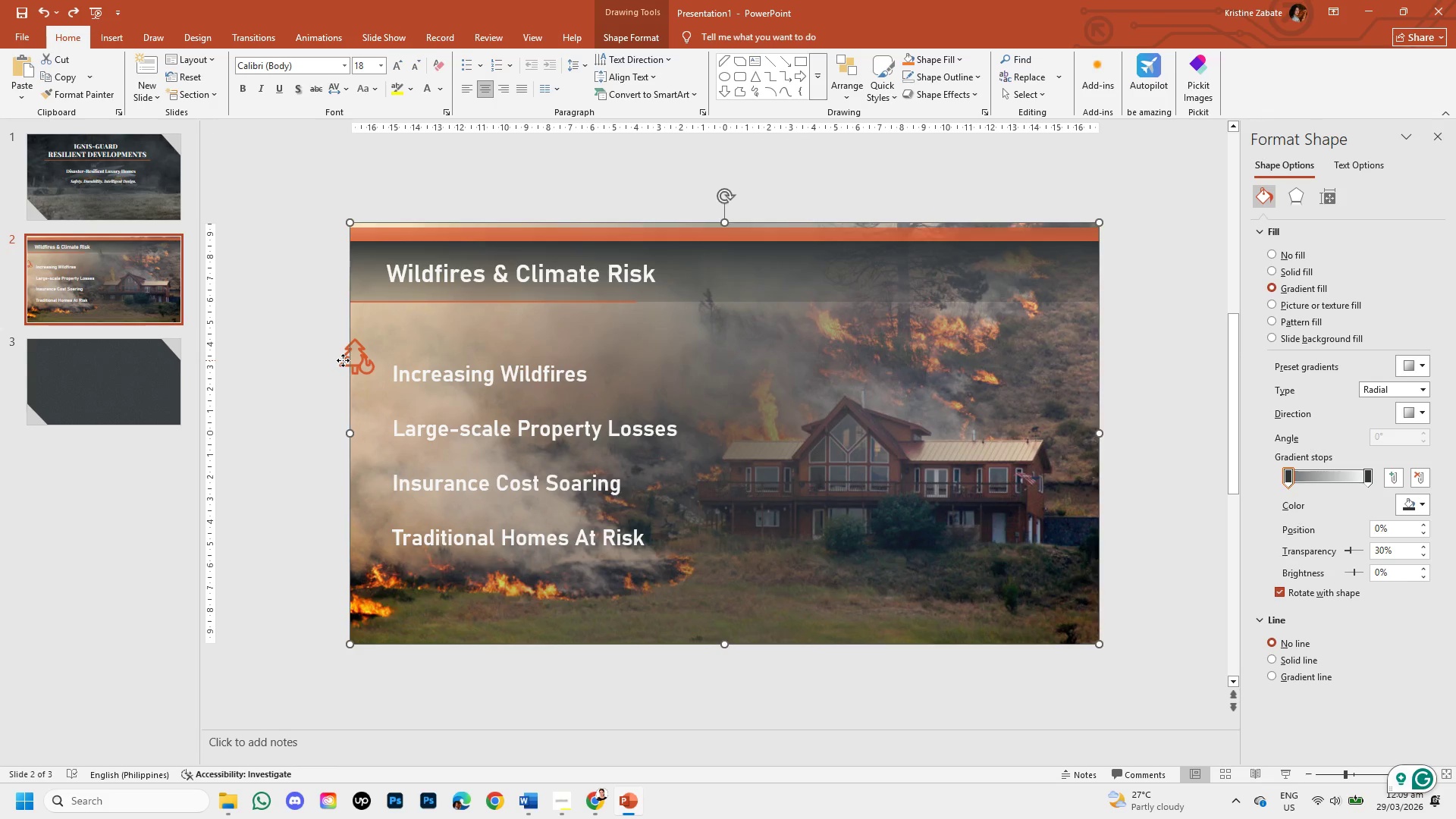 
left_click([343, 360])
 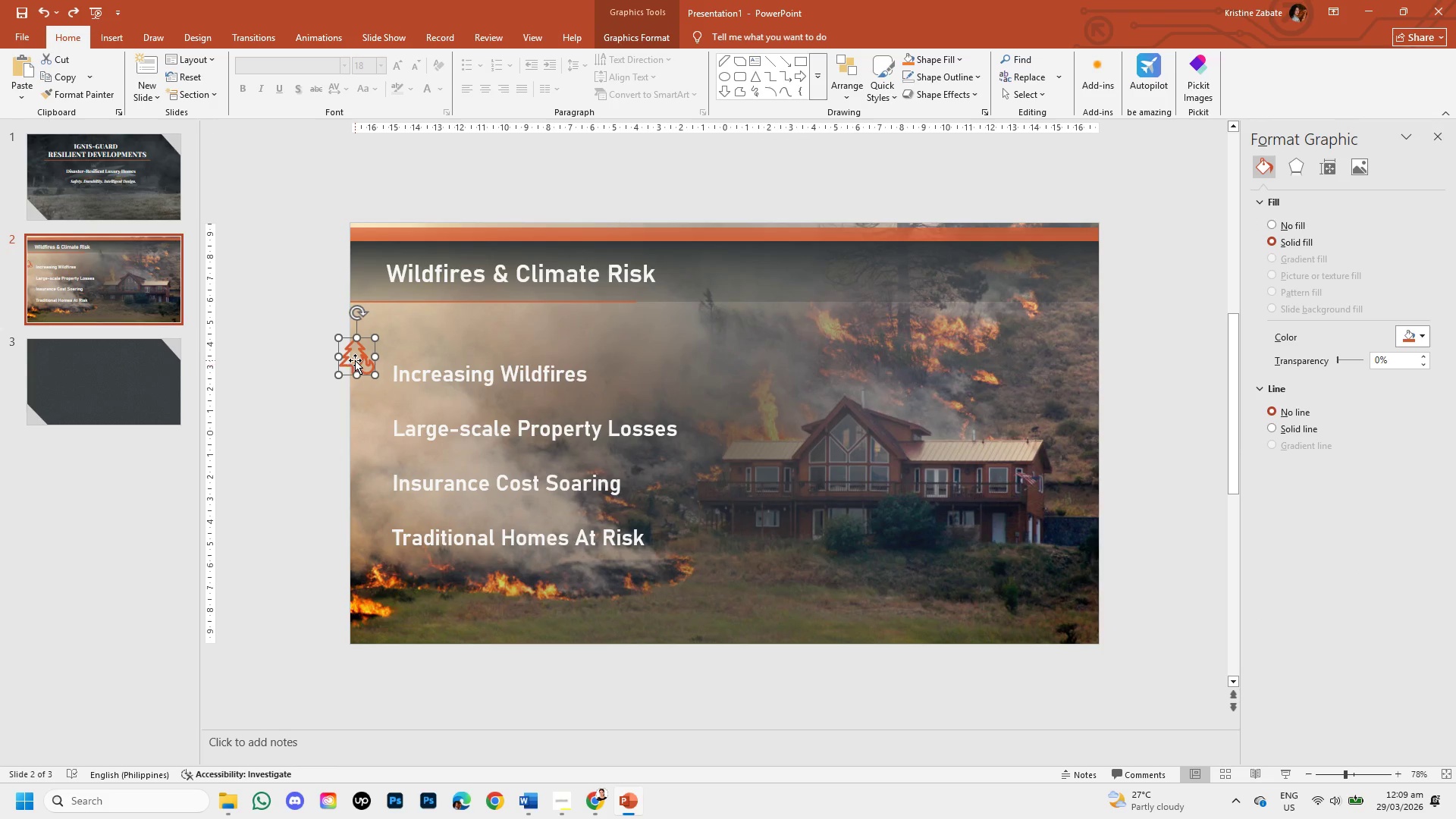 
left_click_drag(start_coordinate=[355, 360], to_coordinate=[360, 365])
 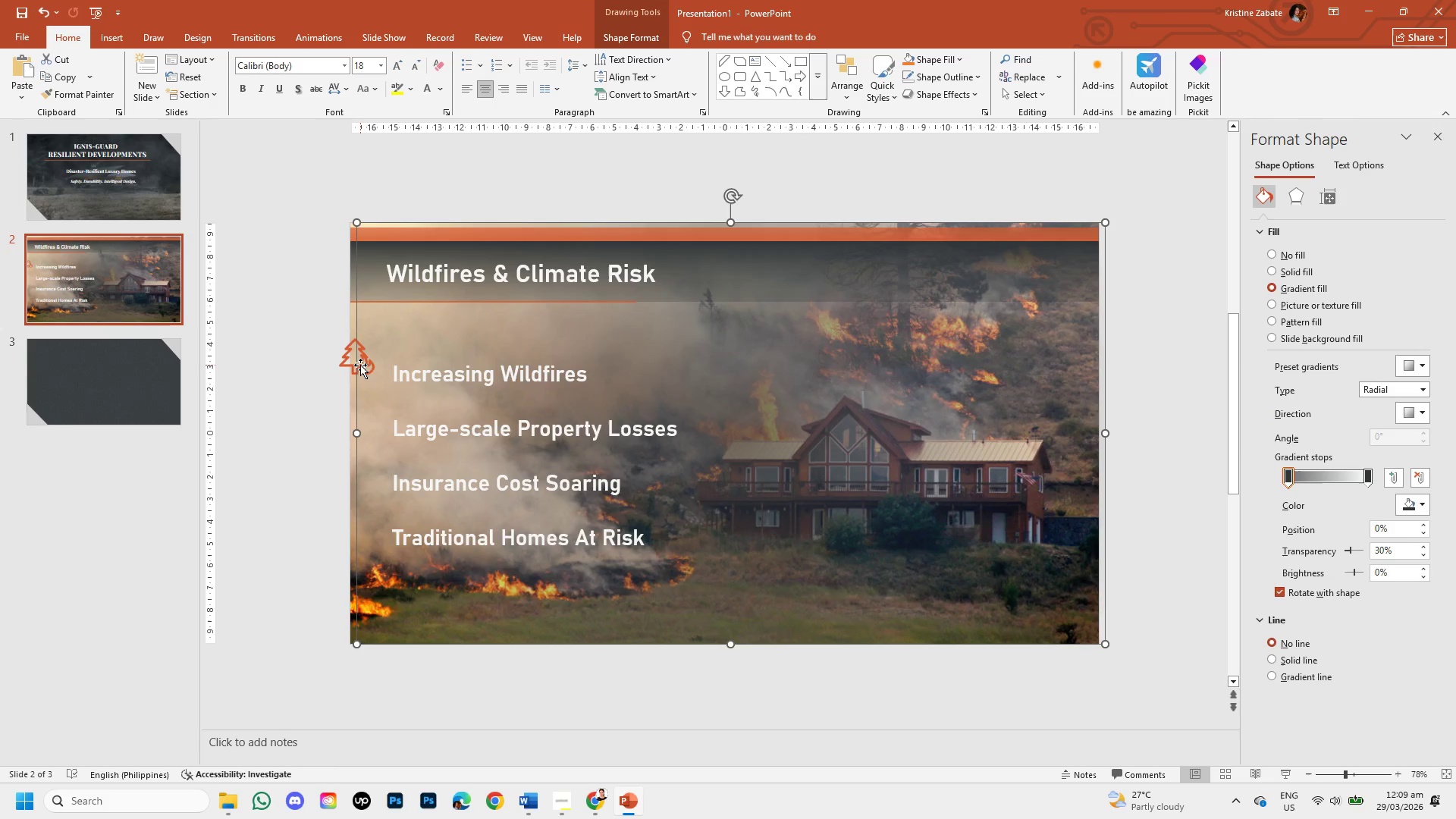 
key(Control+Z)
 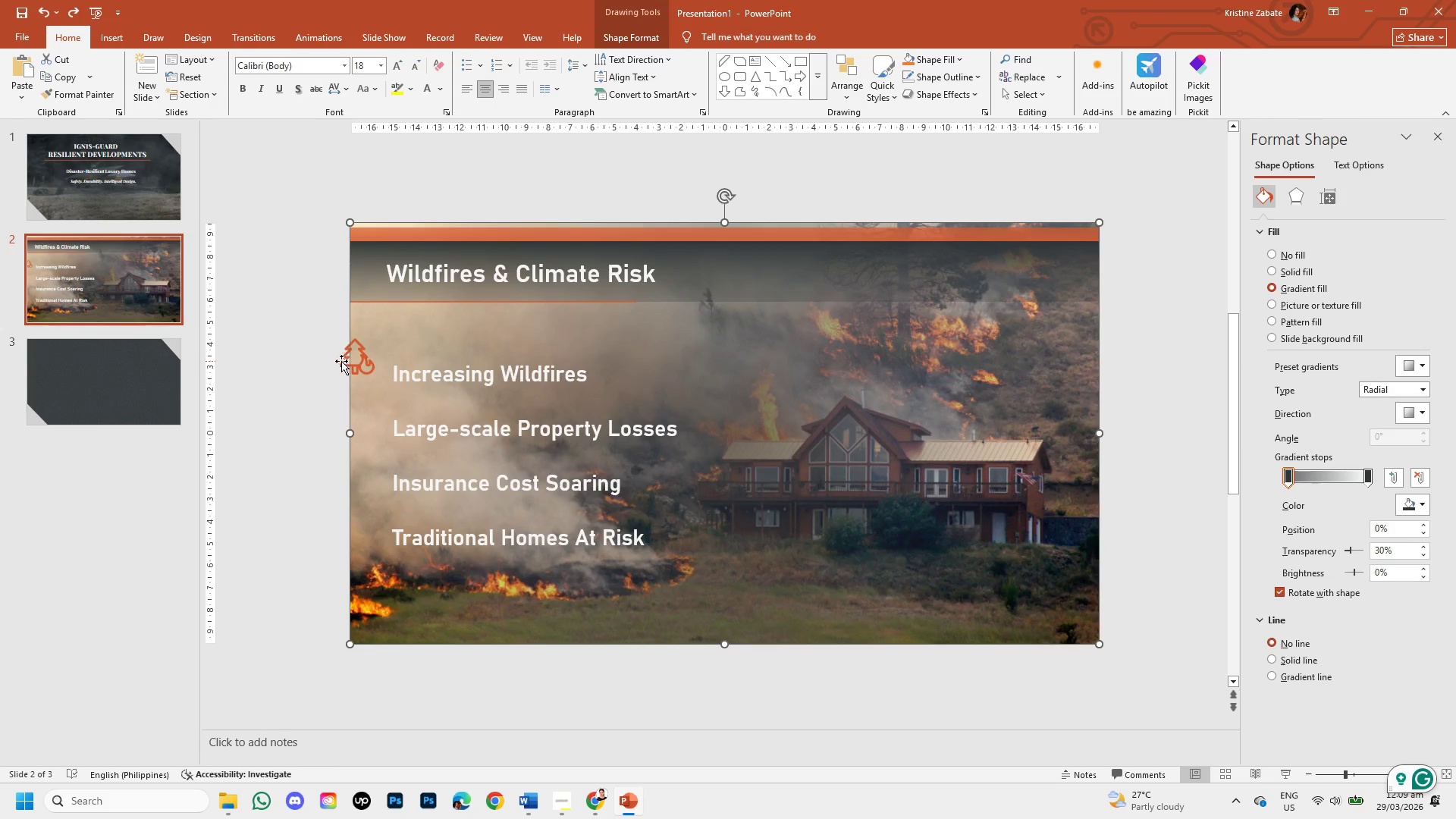 
left_click([341, 361])
 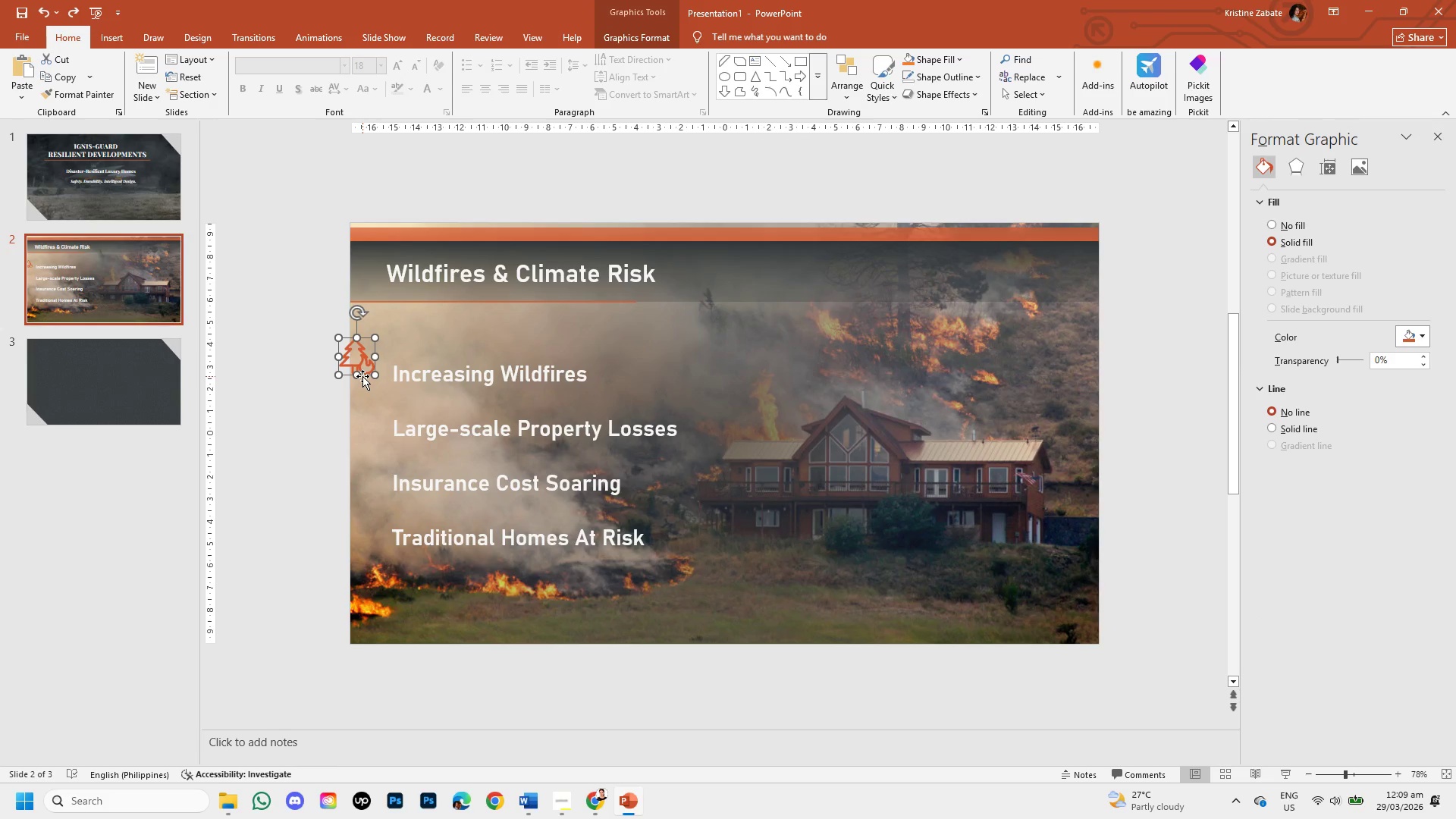 
left_click_drag(start_coordinate=[362, 376], to_coordinate=[377, 387])
 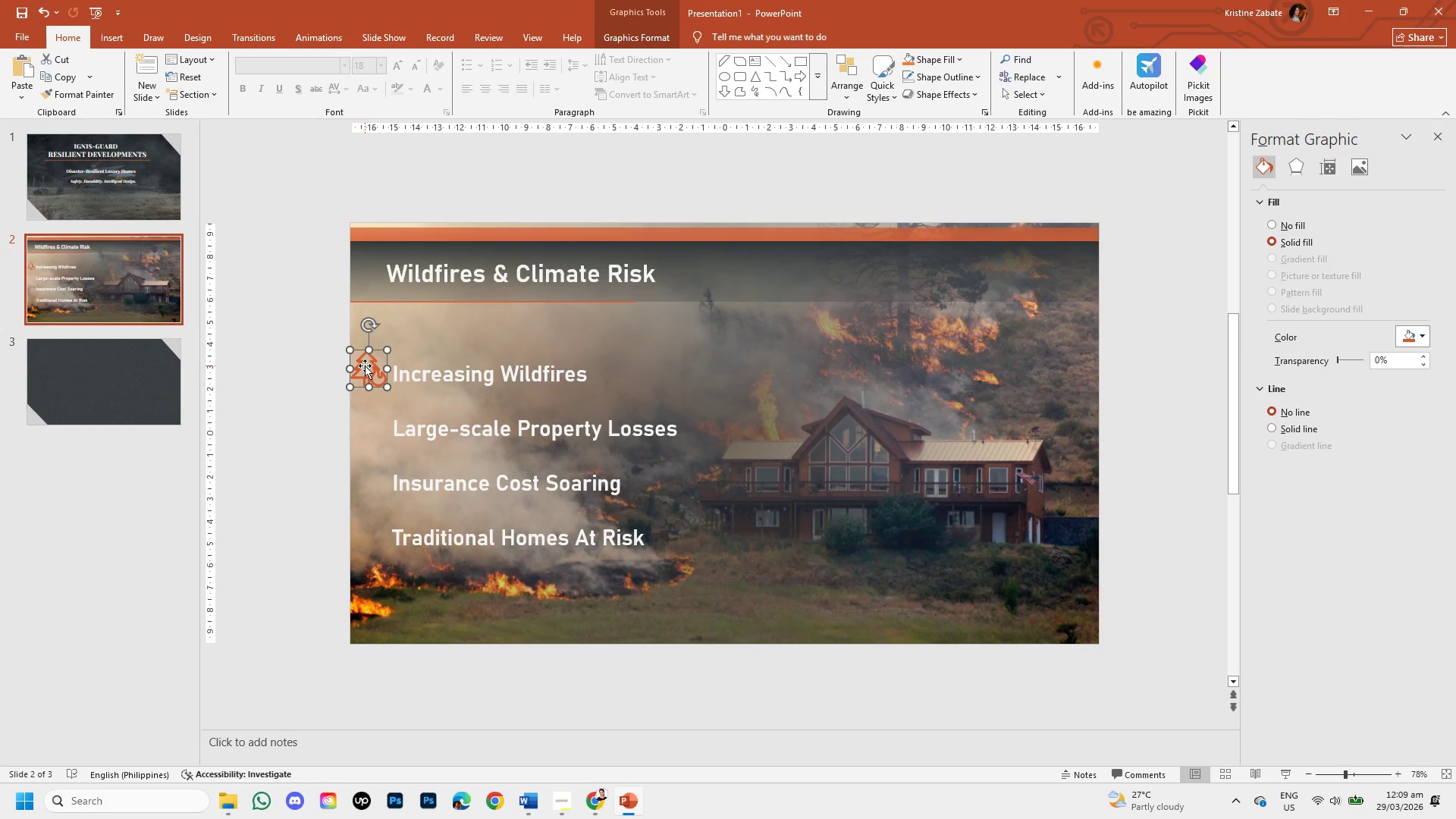 
double_click([365, 366])
 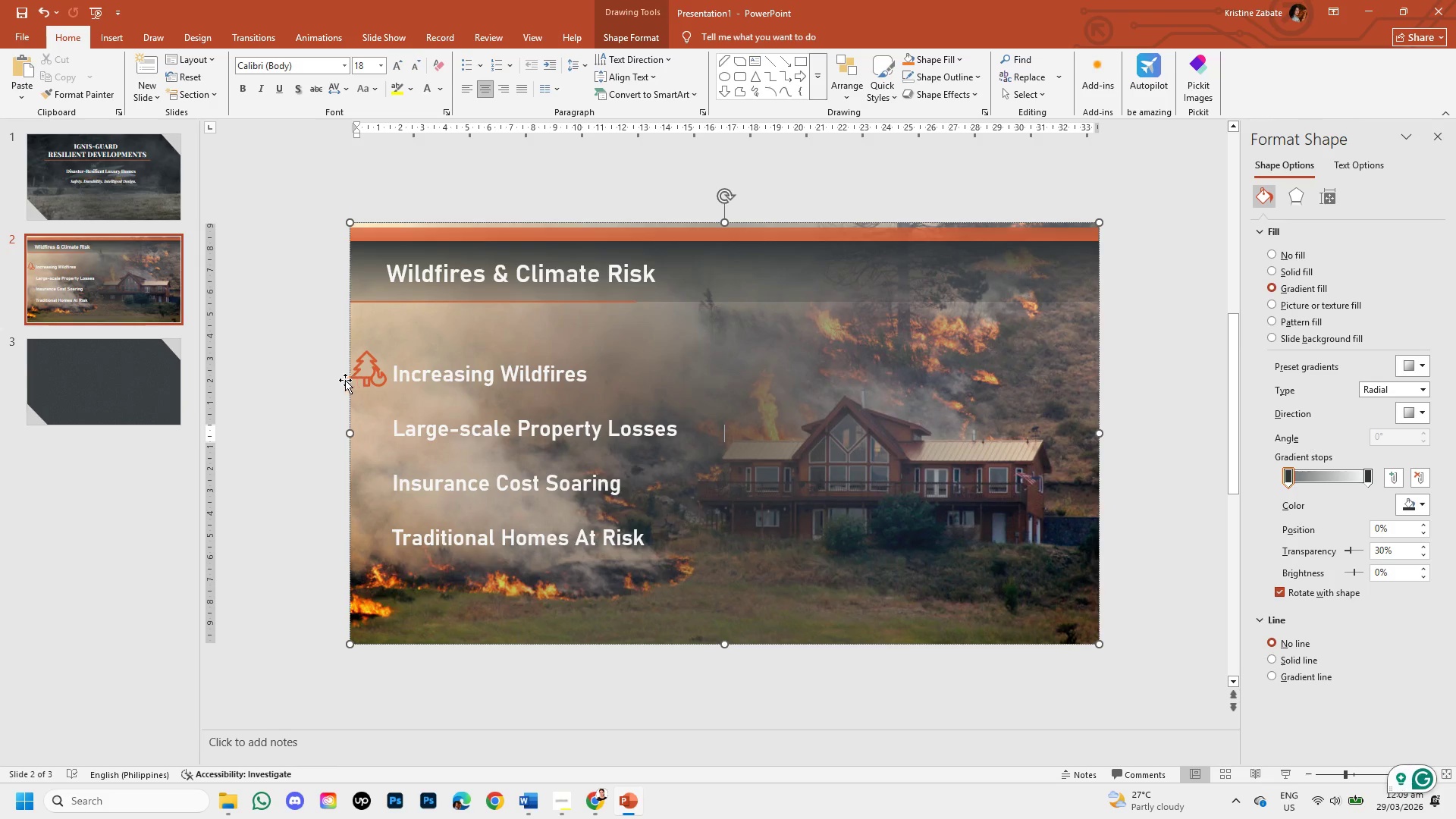 
left_click([330, 375])
 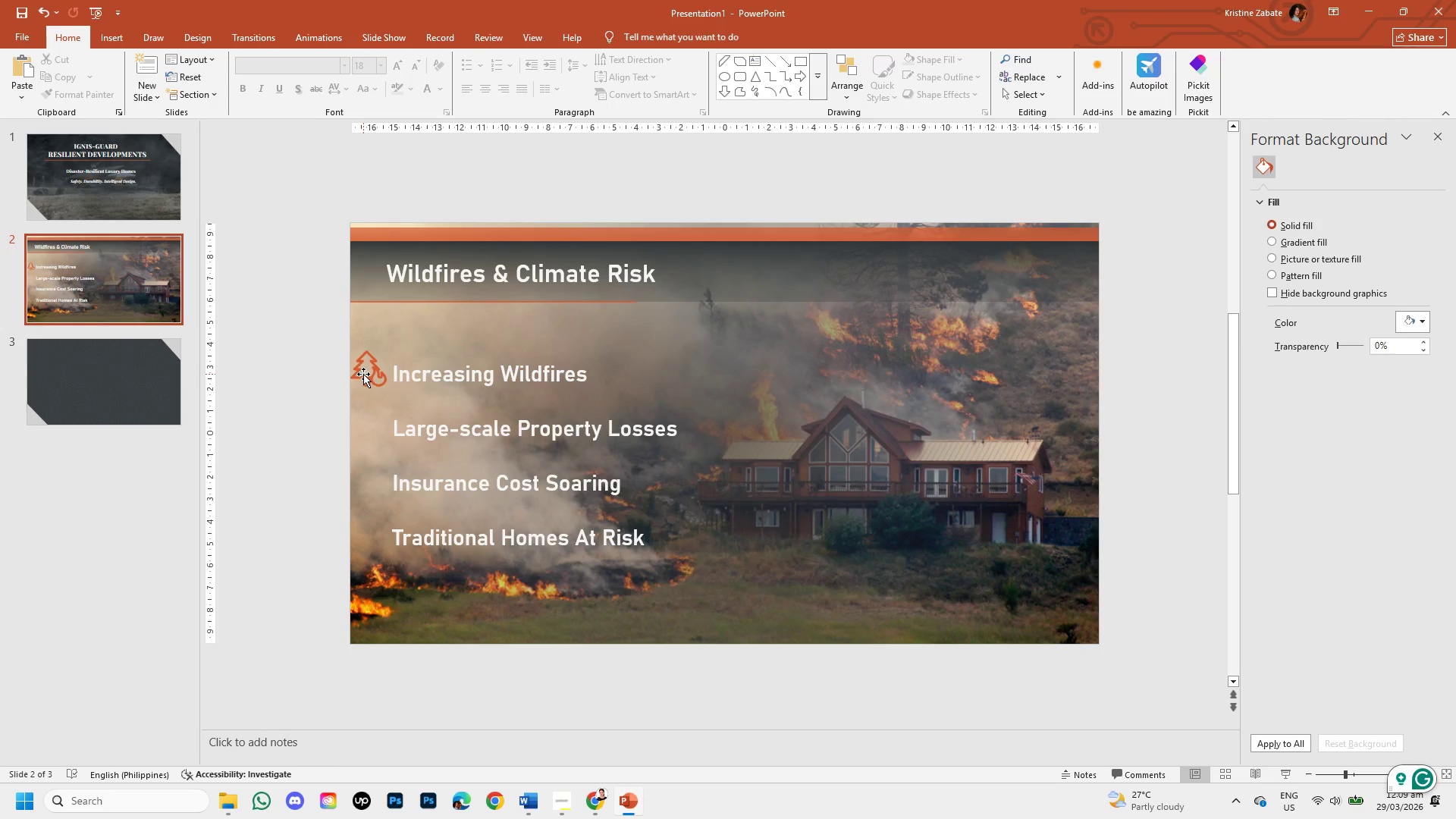 
left_click([365, 374])
 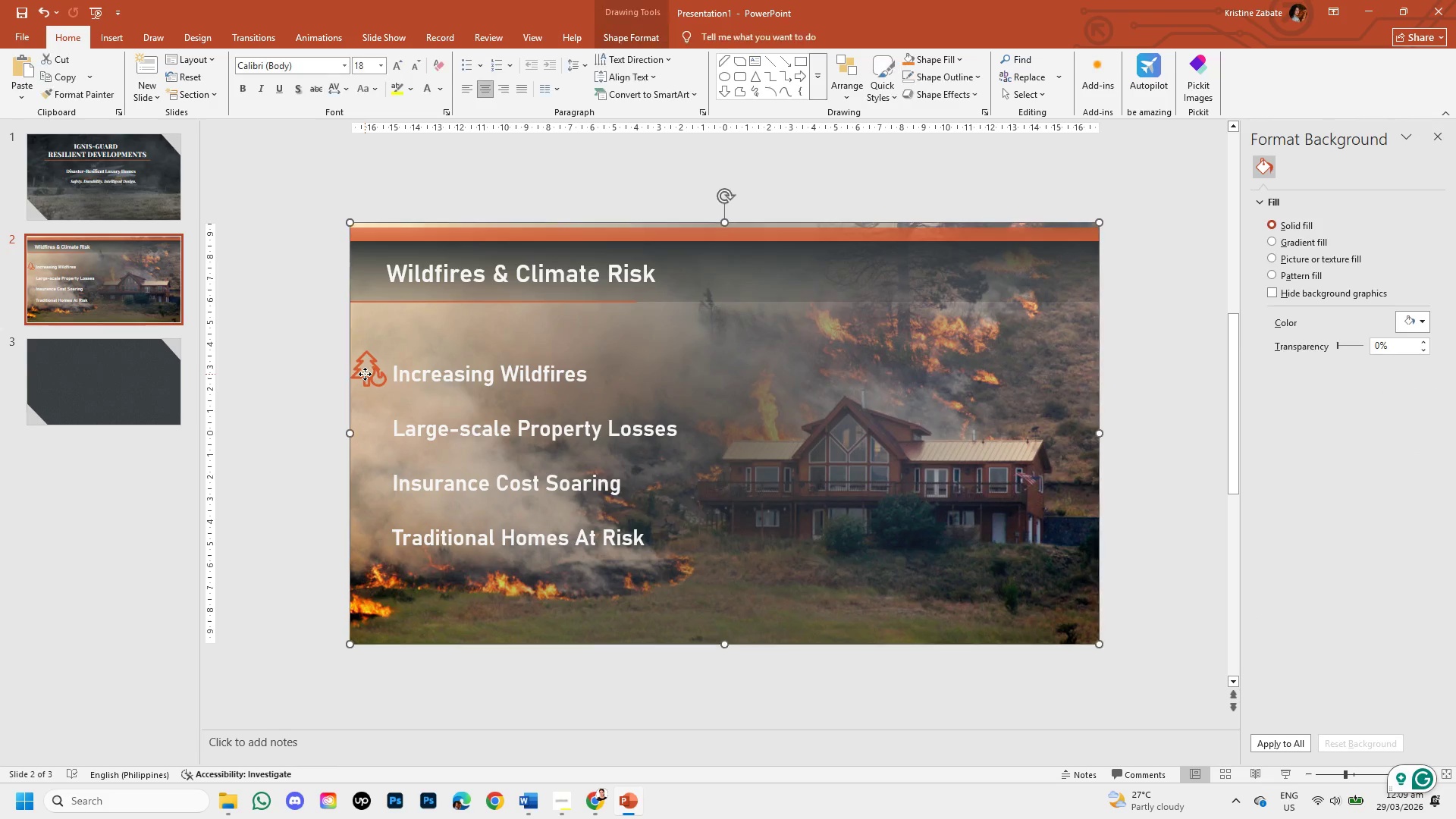 
left_click_drag(start_coordinate=[365, 374], to_coordinate=[377, 374])
 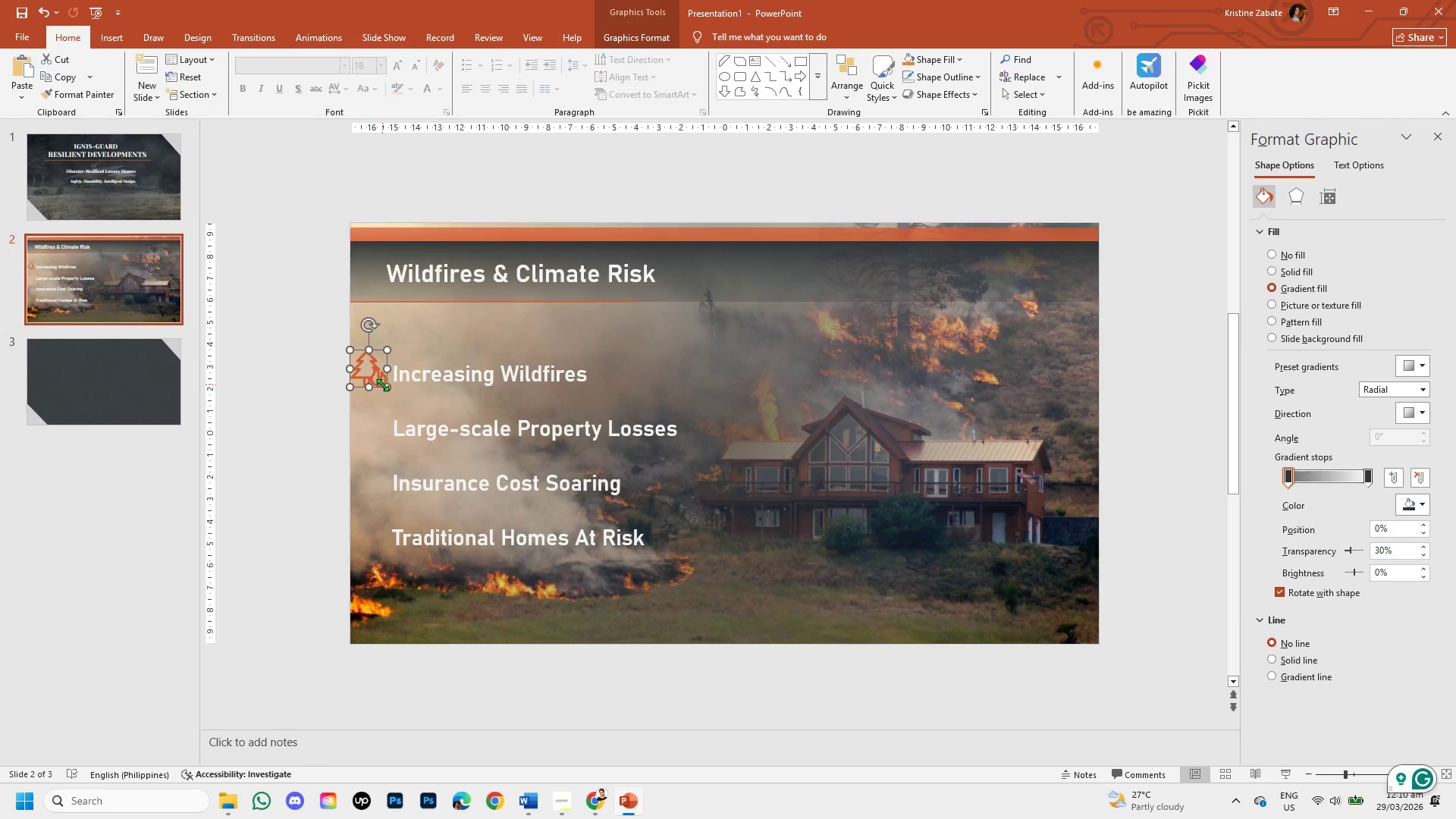 
left_click([377, 374])
 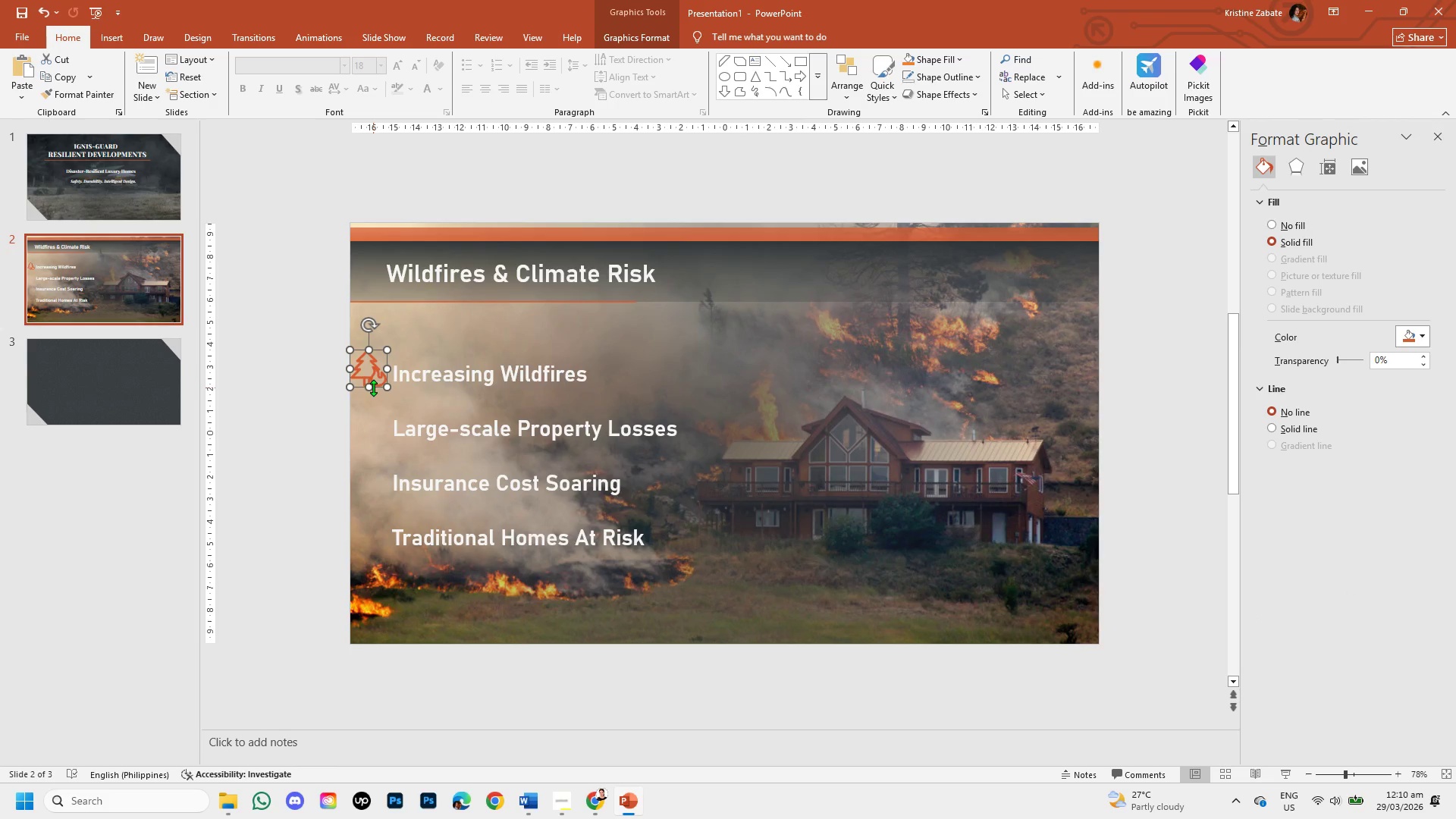 
double_click([373, 388])
 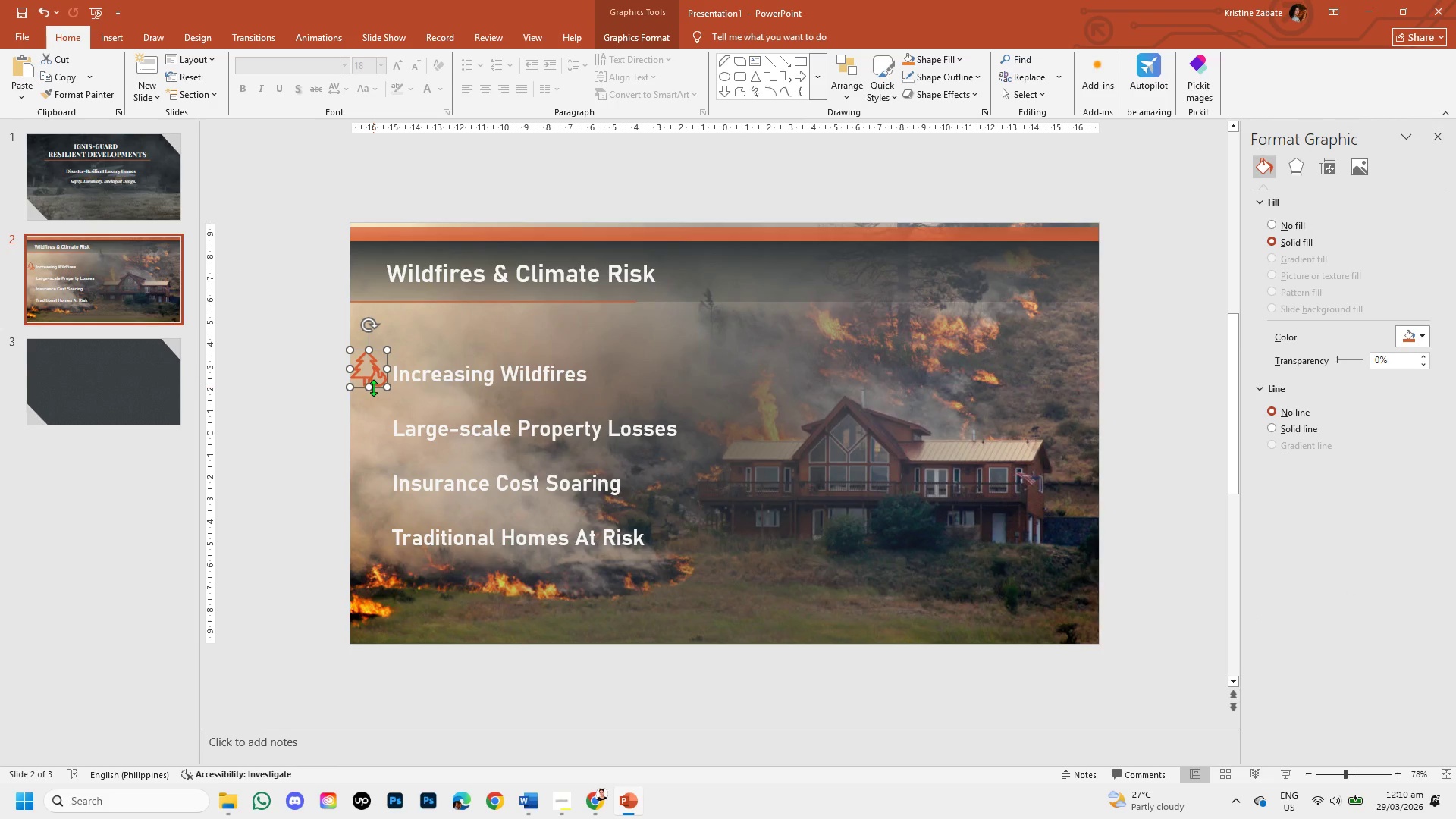 
left_click([373, 388])
 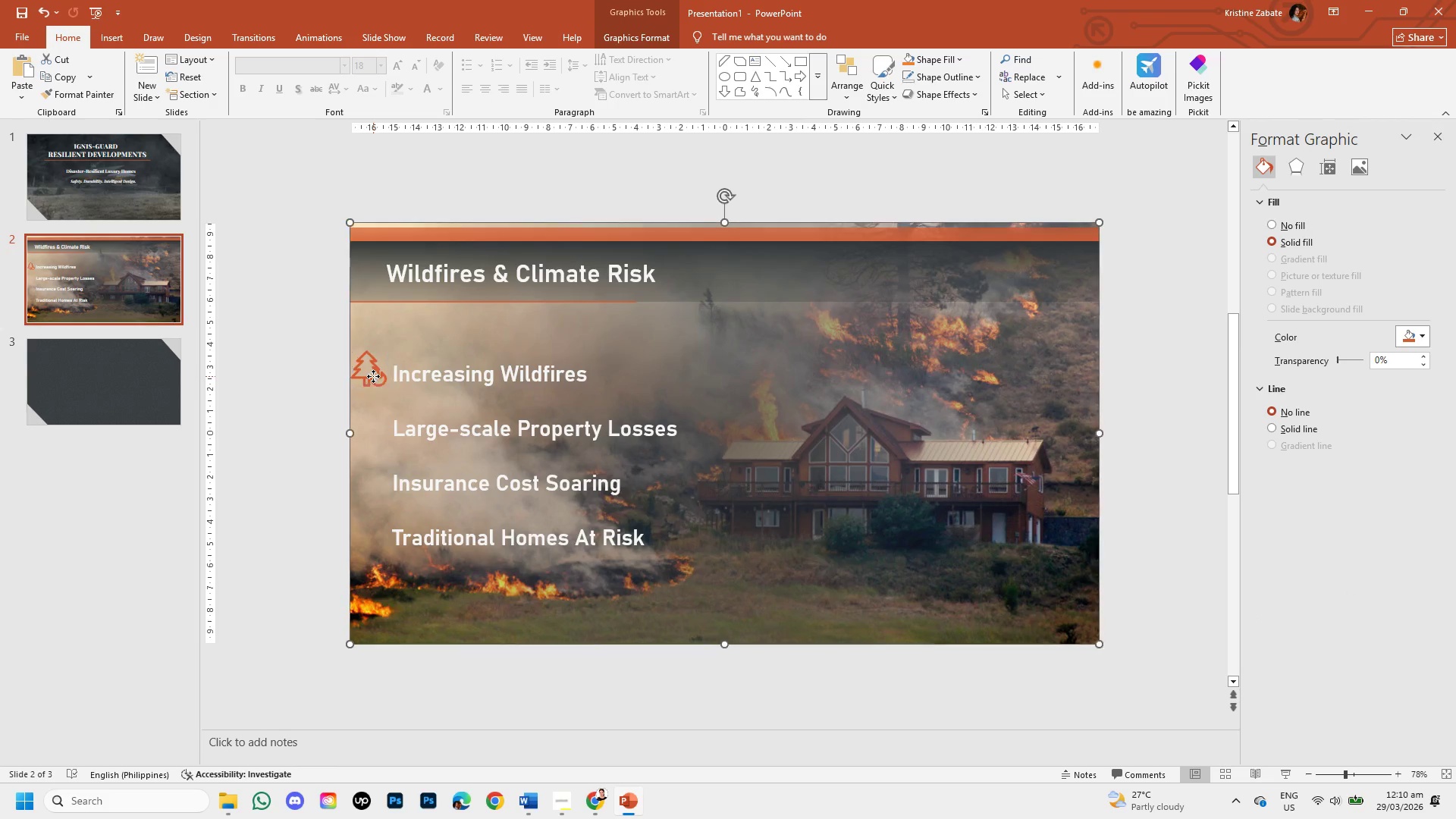 
double_click([373, 376])
 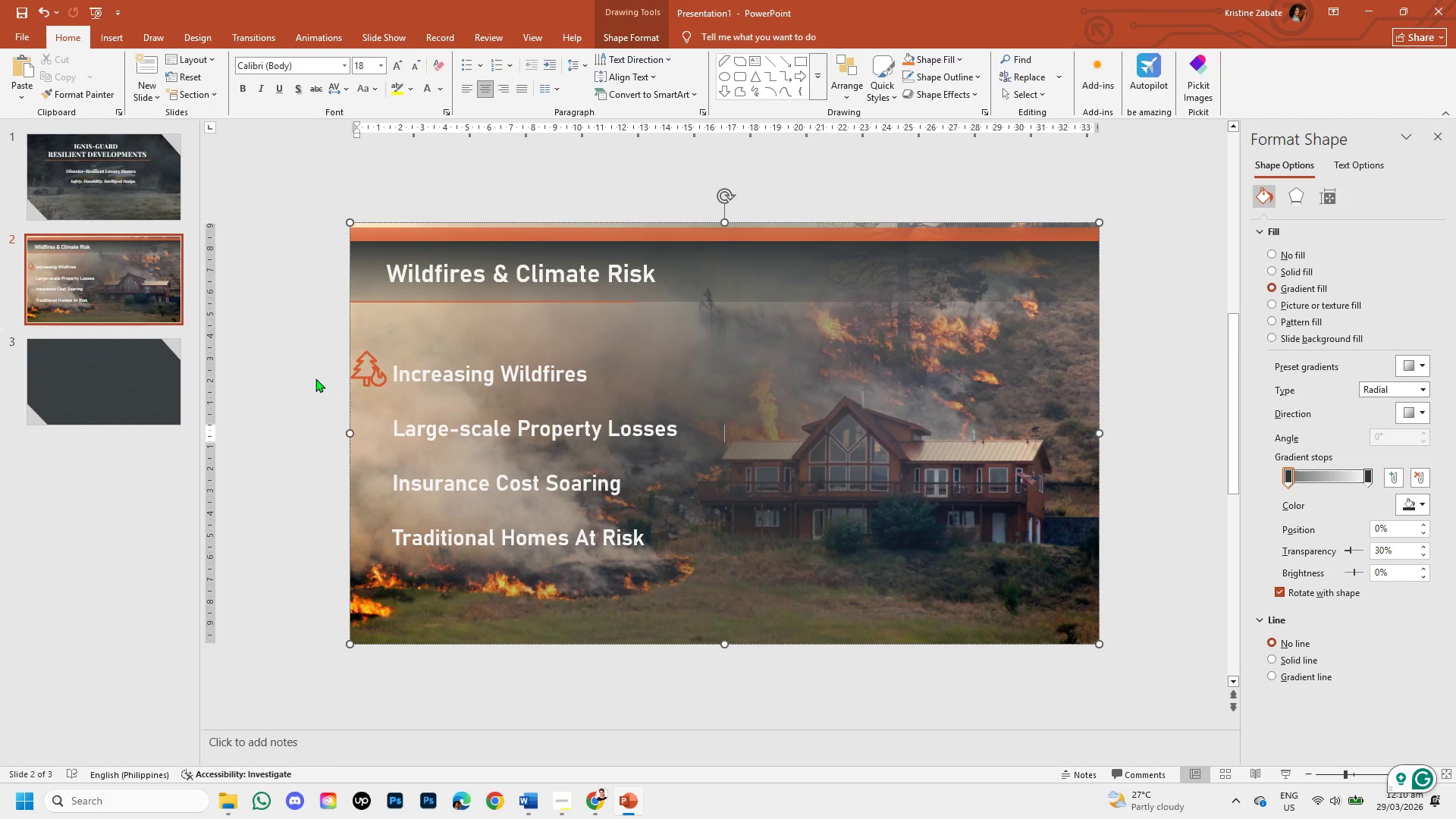 
left_click([315, 378])
 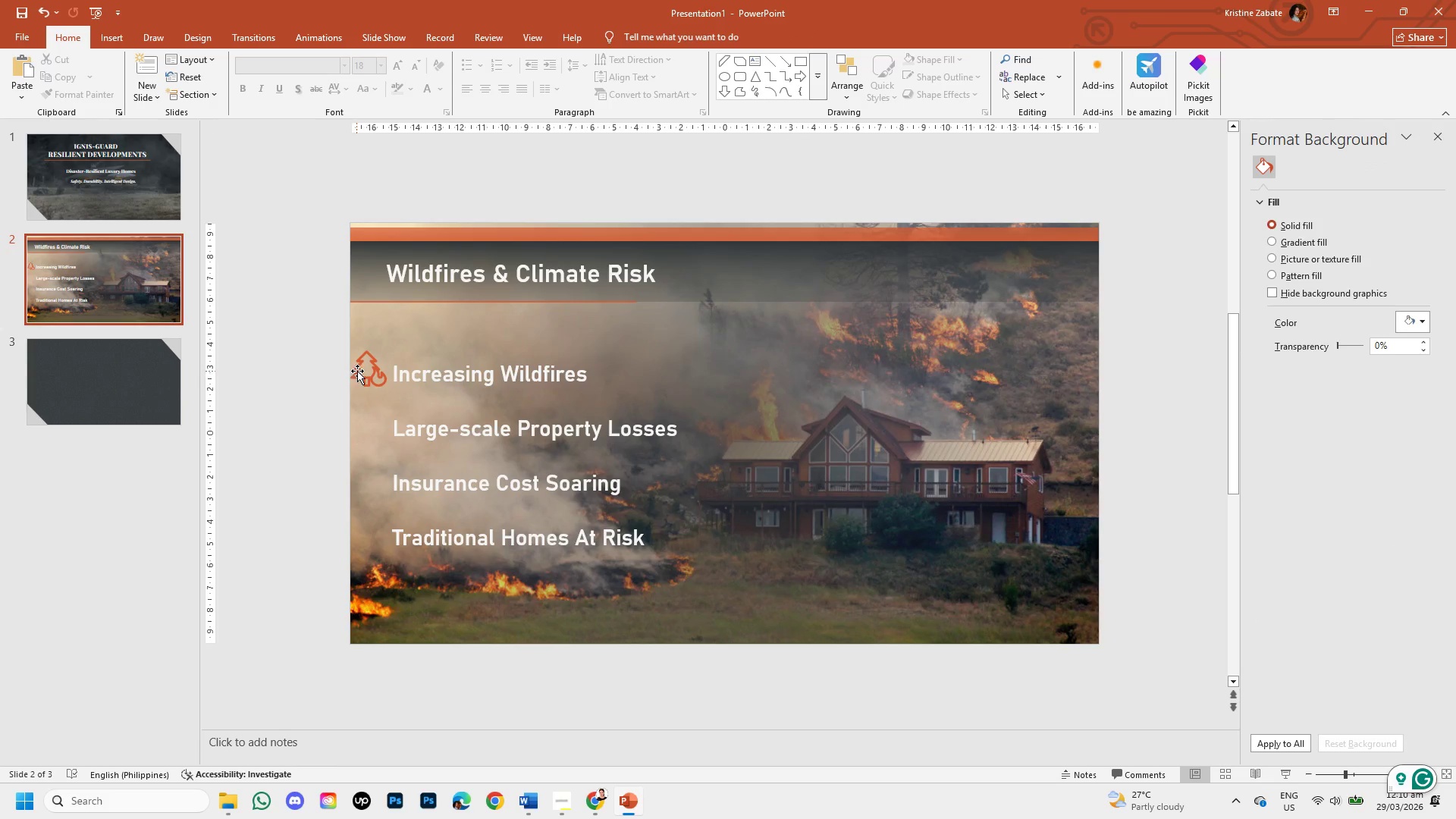 
double_click([357, 371])
 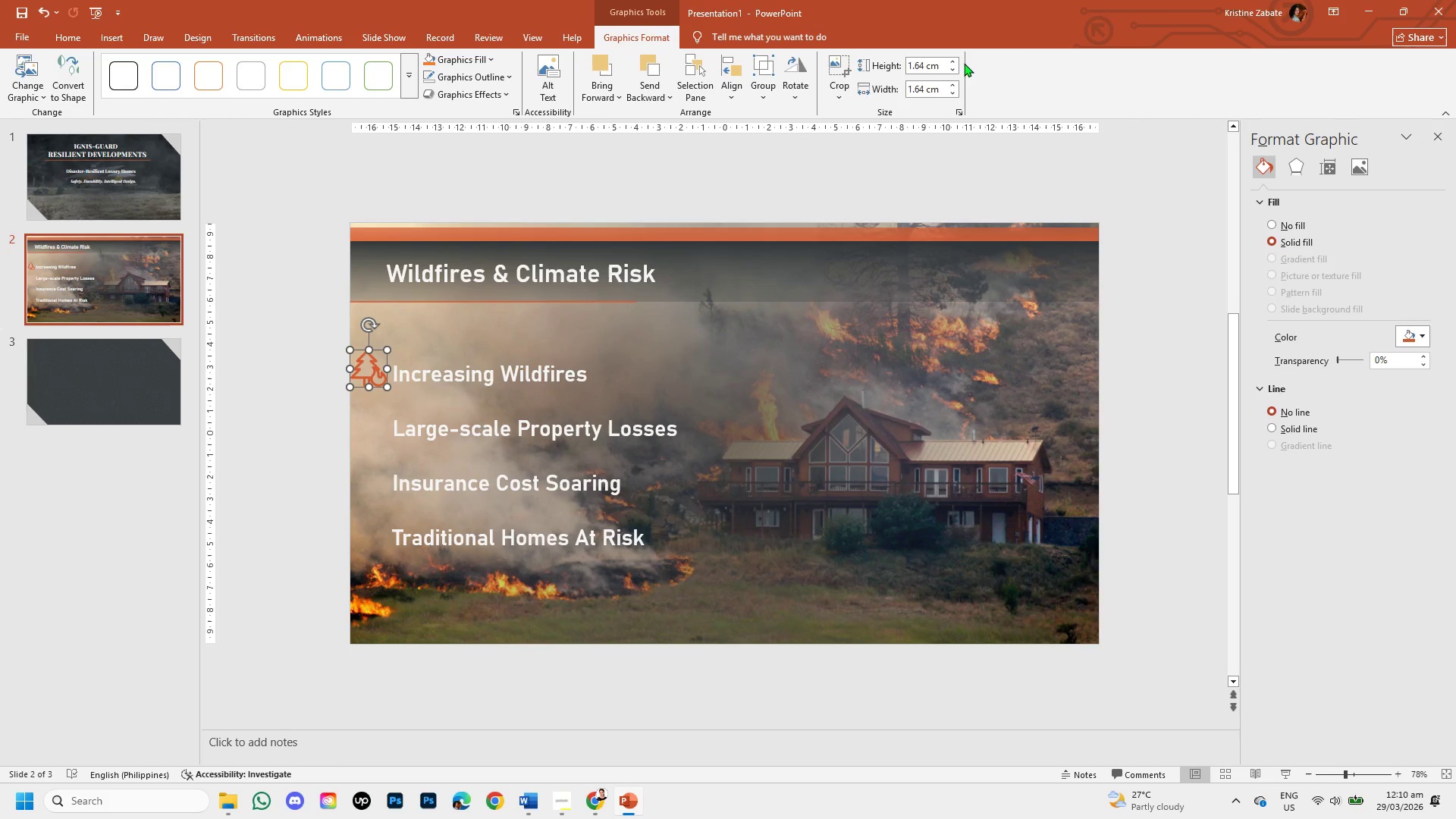 
left_click([956, 58])
 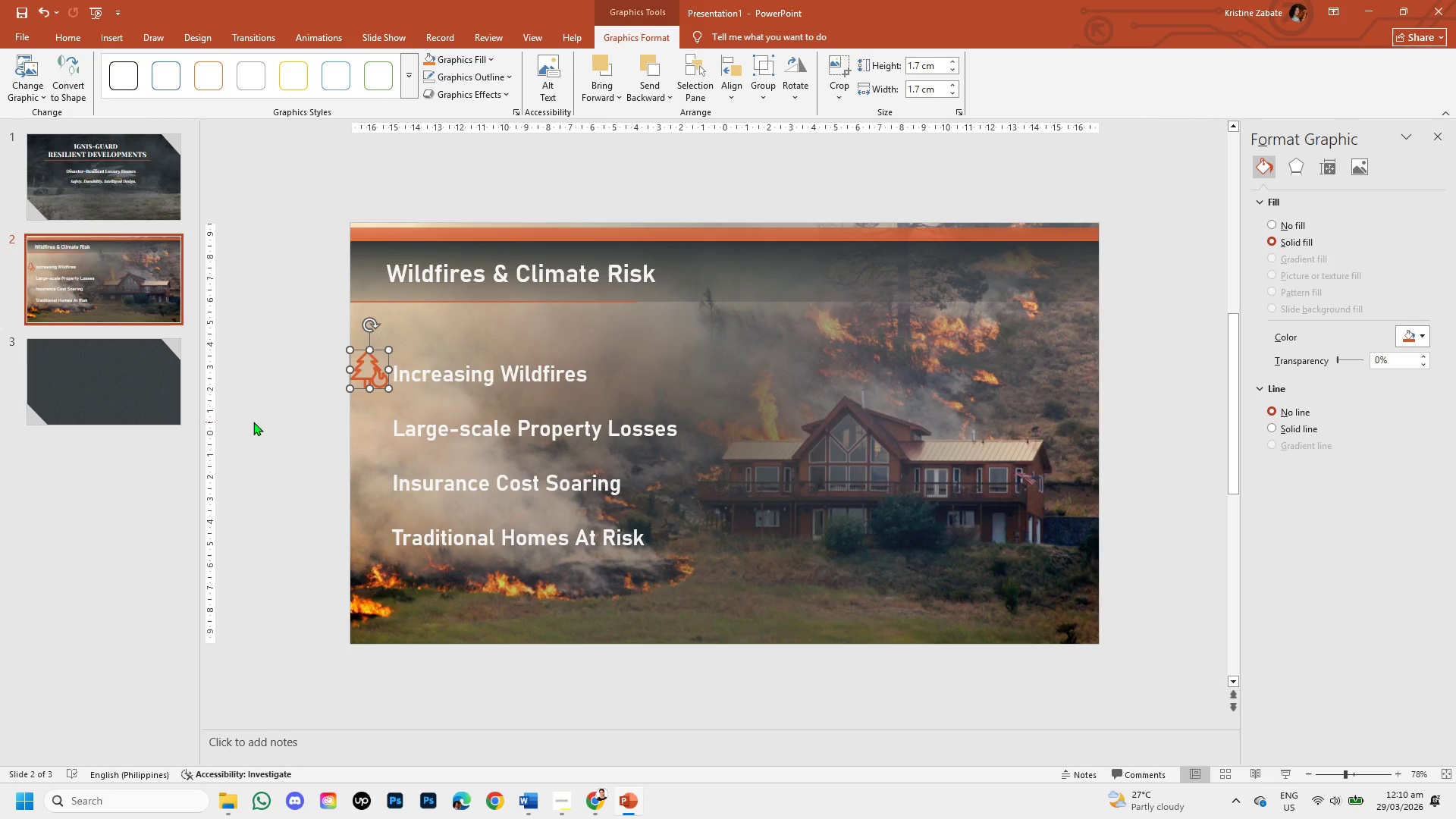 
key(ArrowUp)
 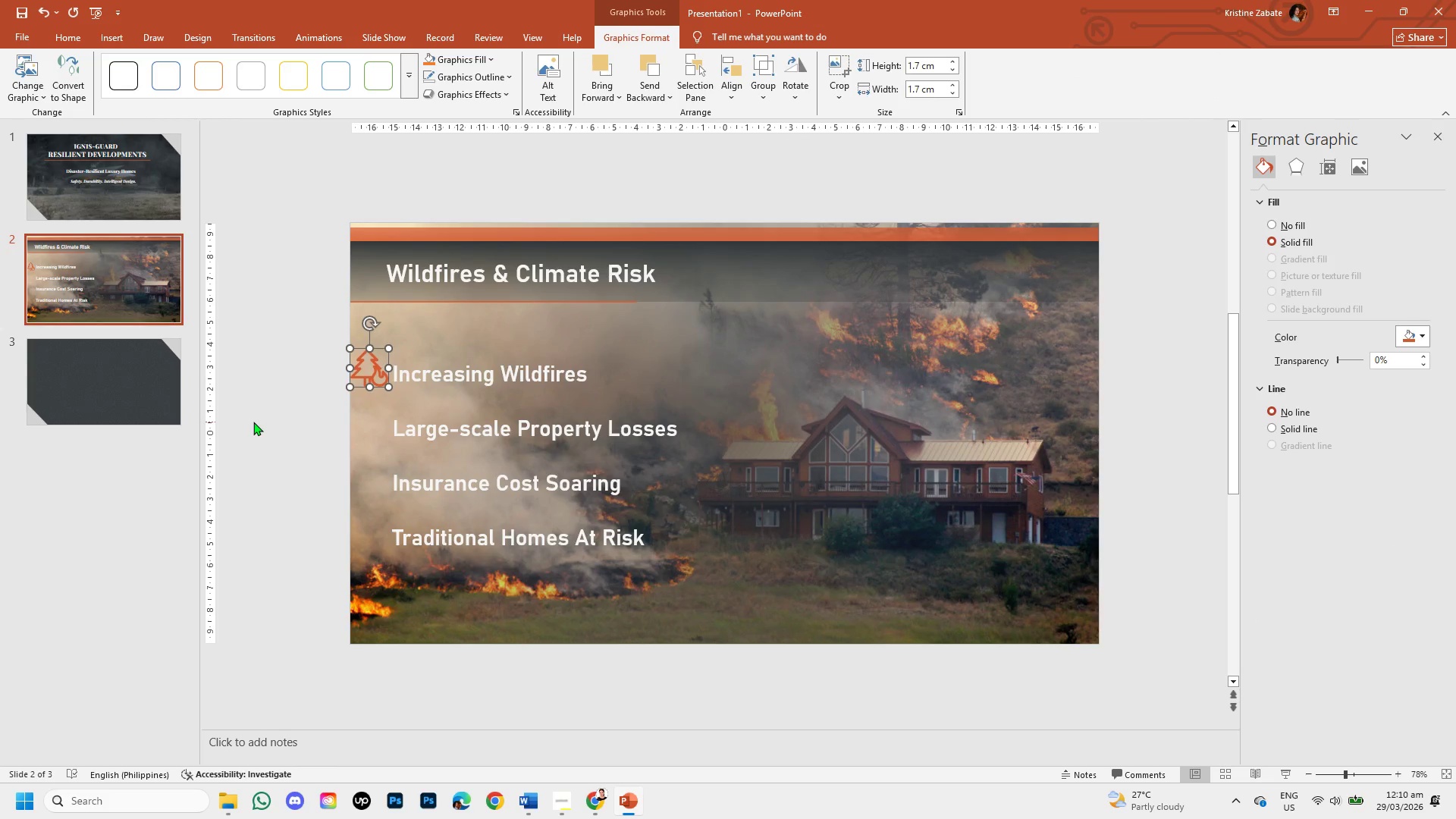 
hold_key(key=ArrowUp, duration=0.58)
 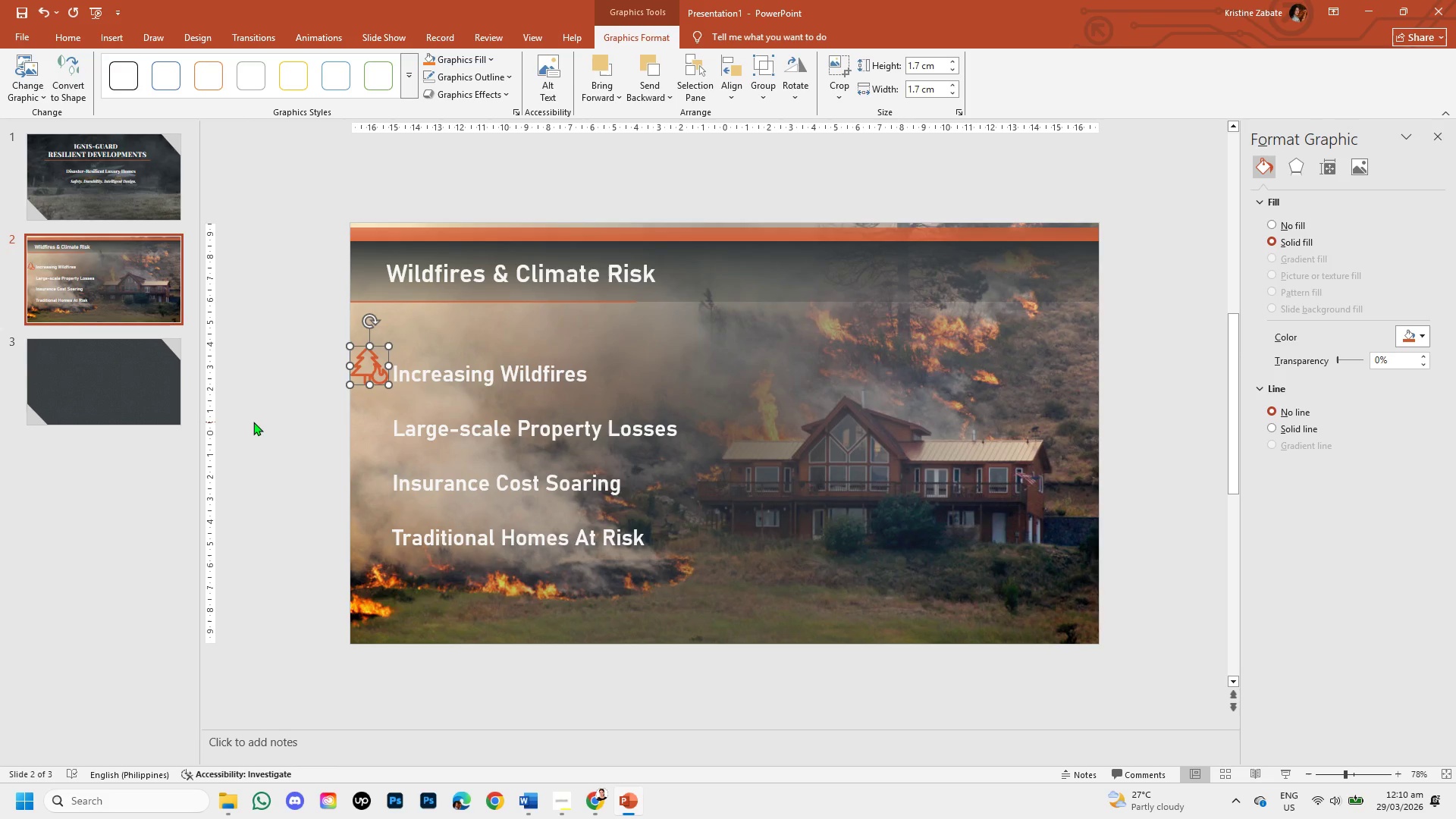 
key(ArrowUp)
 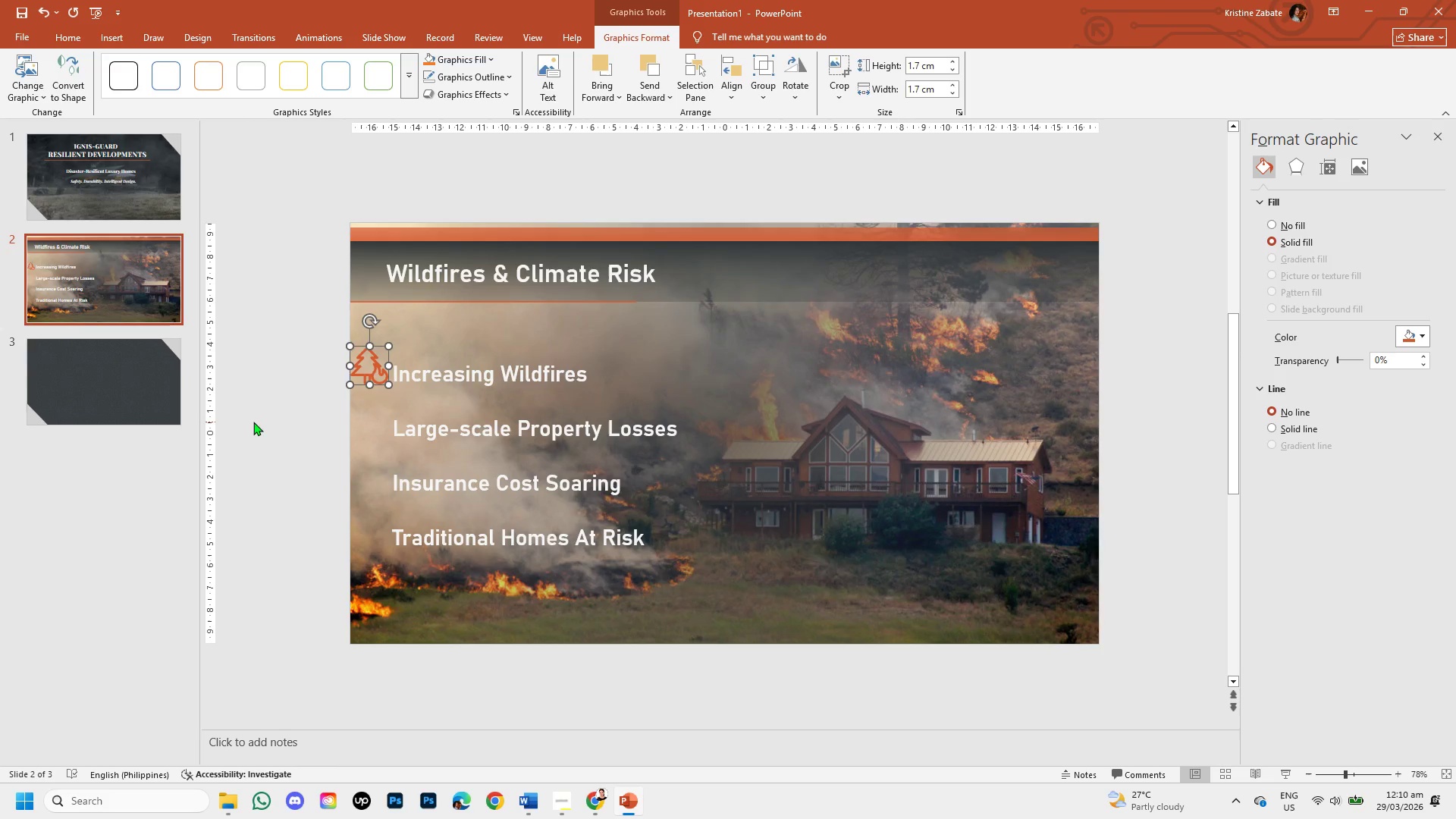 
key(ArrowUp)
 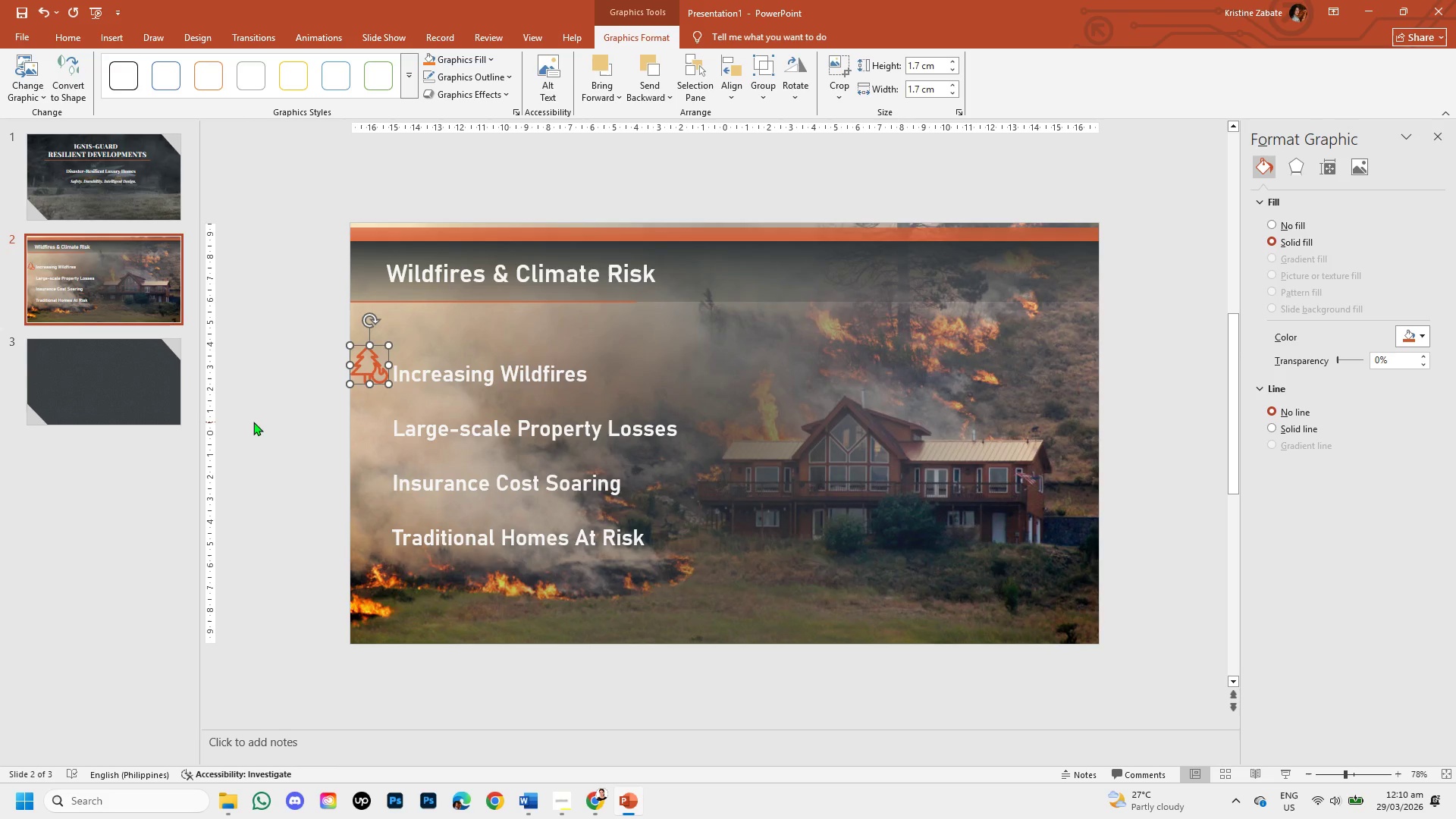 
key(ArrowUp)
 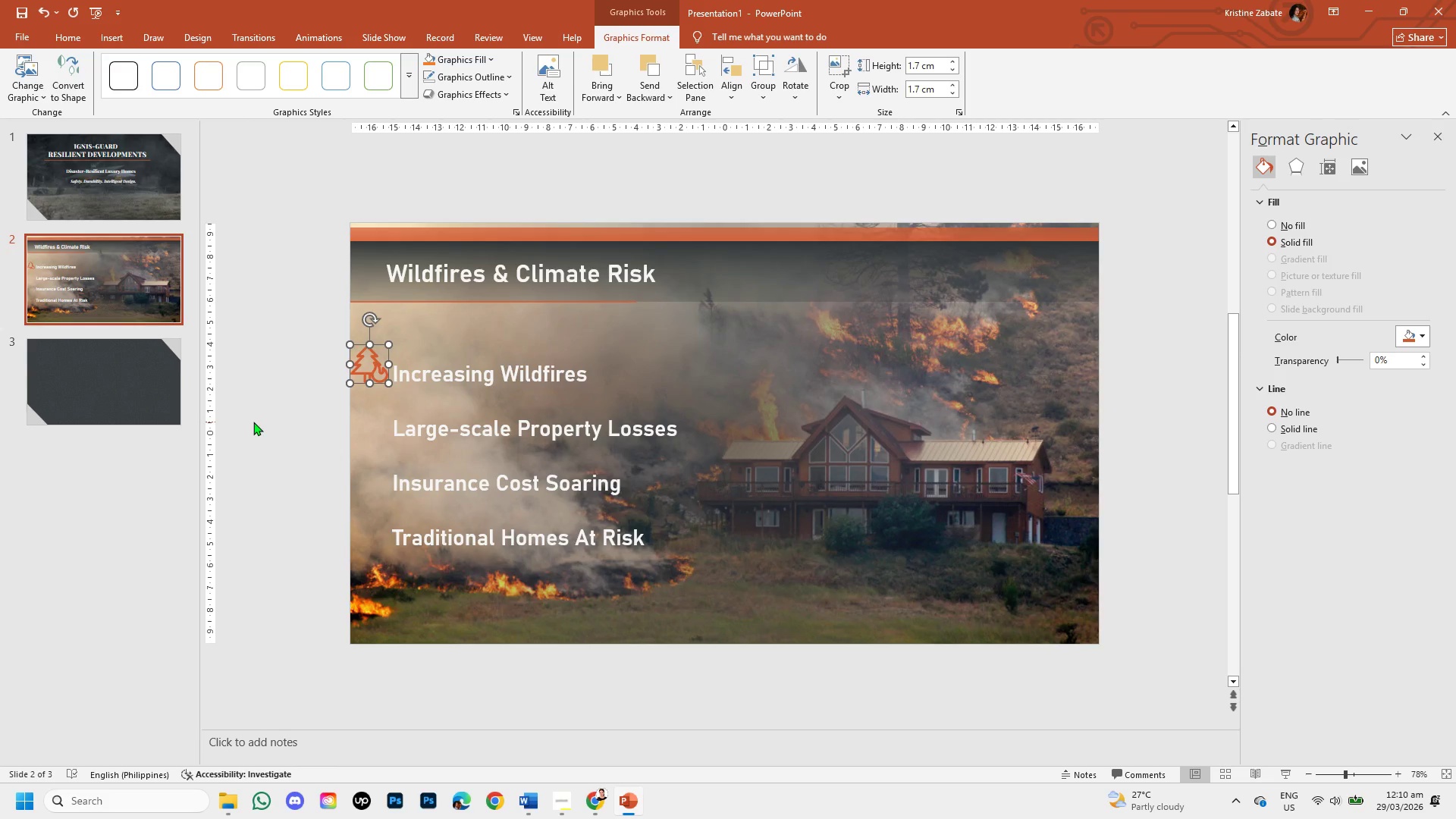 
left_click([253, 422])
 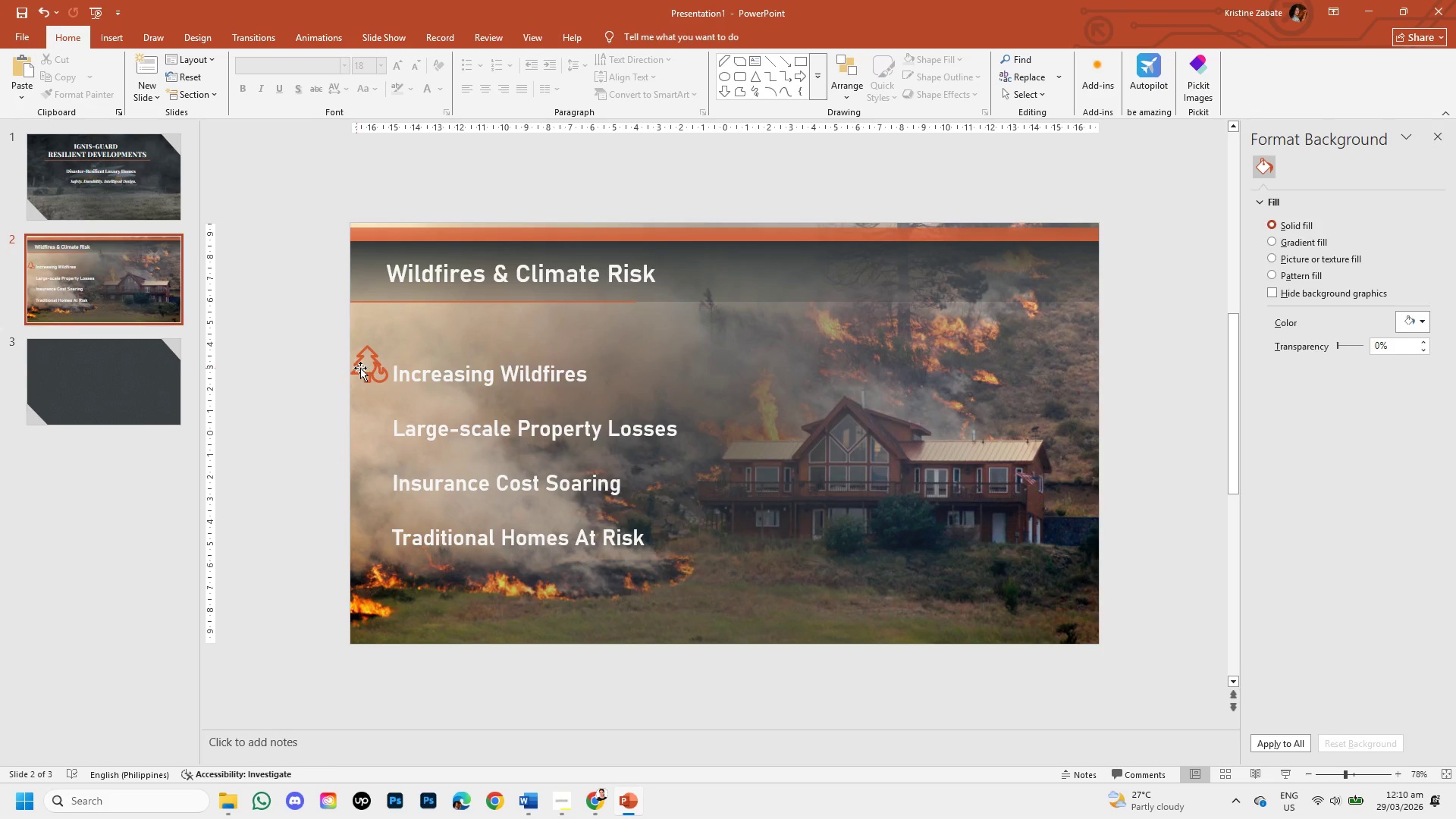 
left_click([373, 369])
 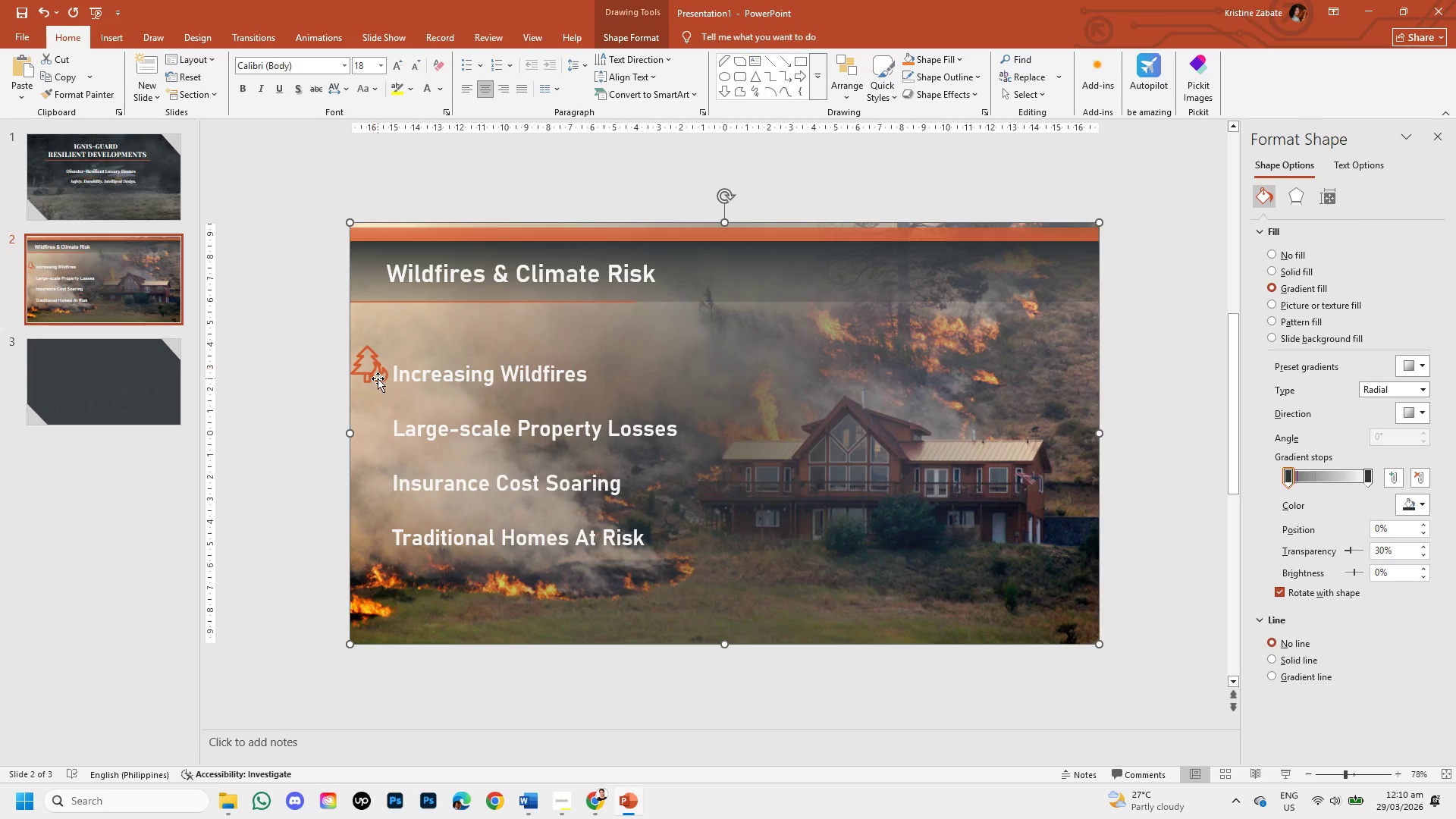 
double_click([378, 378])
 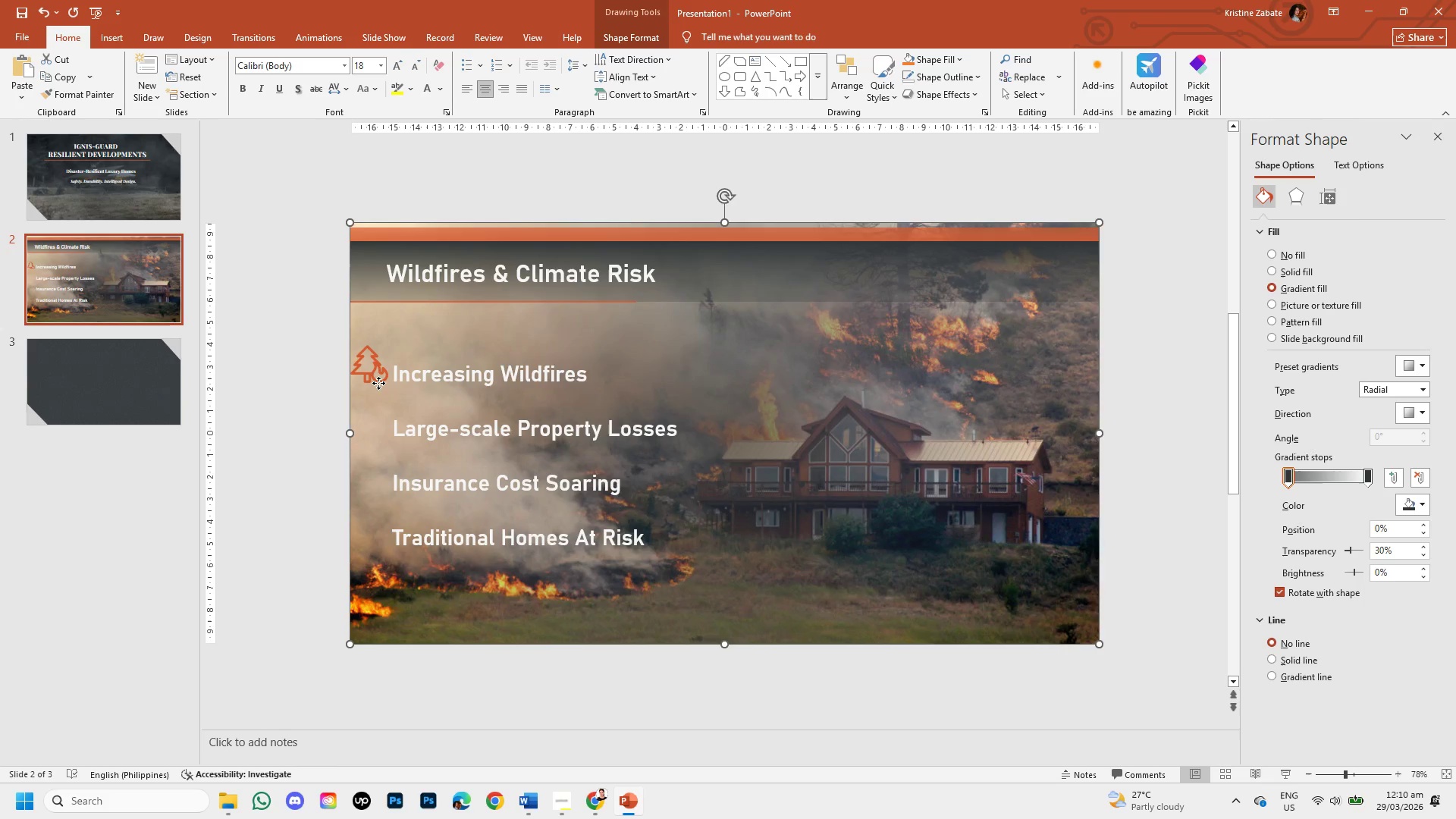 
double_click([378, 383])
 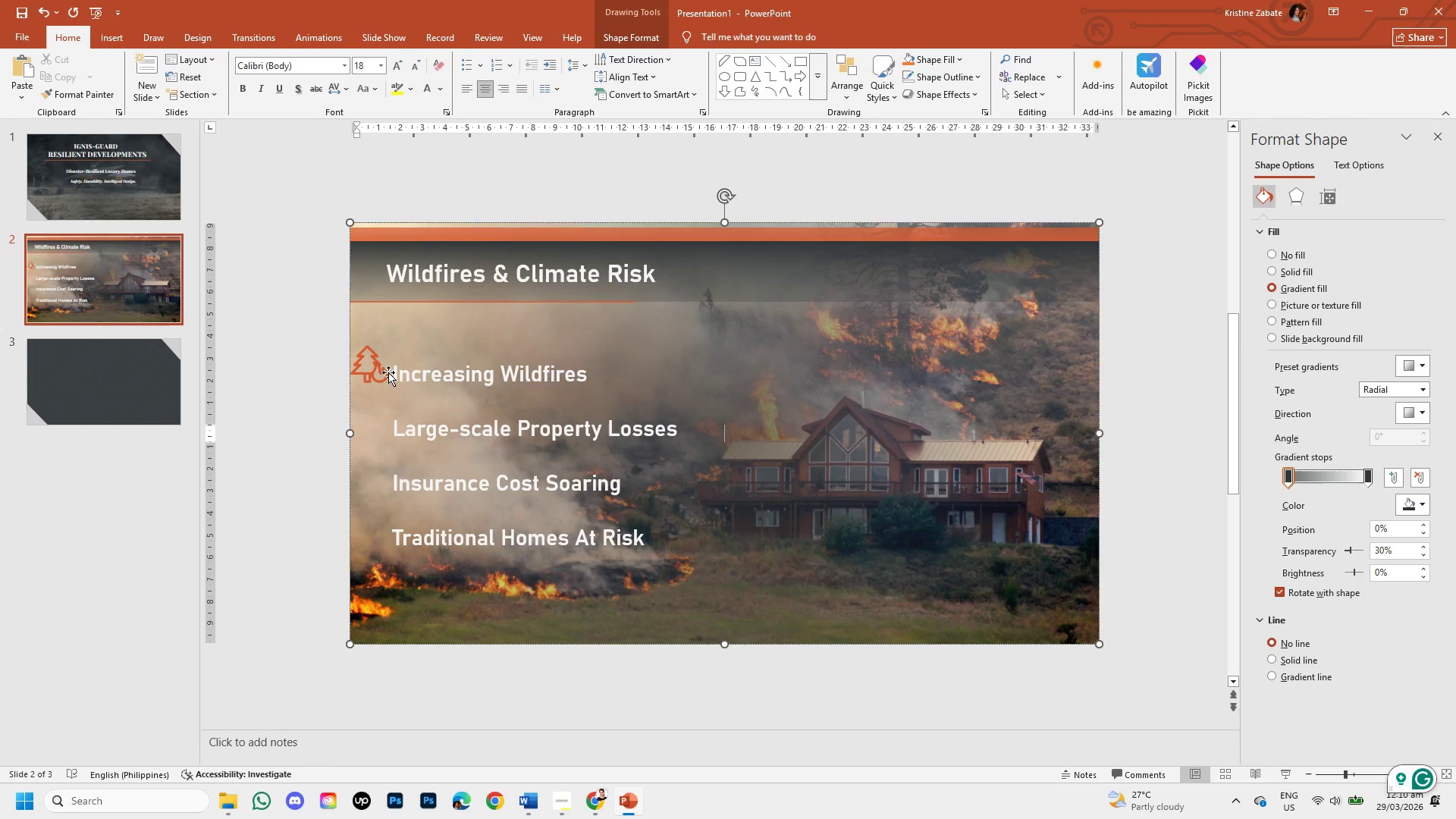 
triple_click([388, 372])
 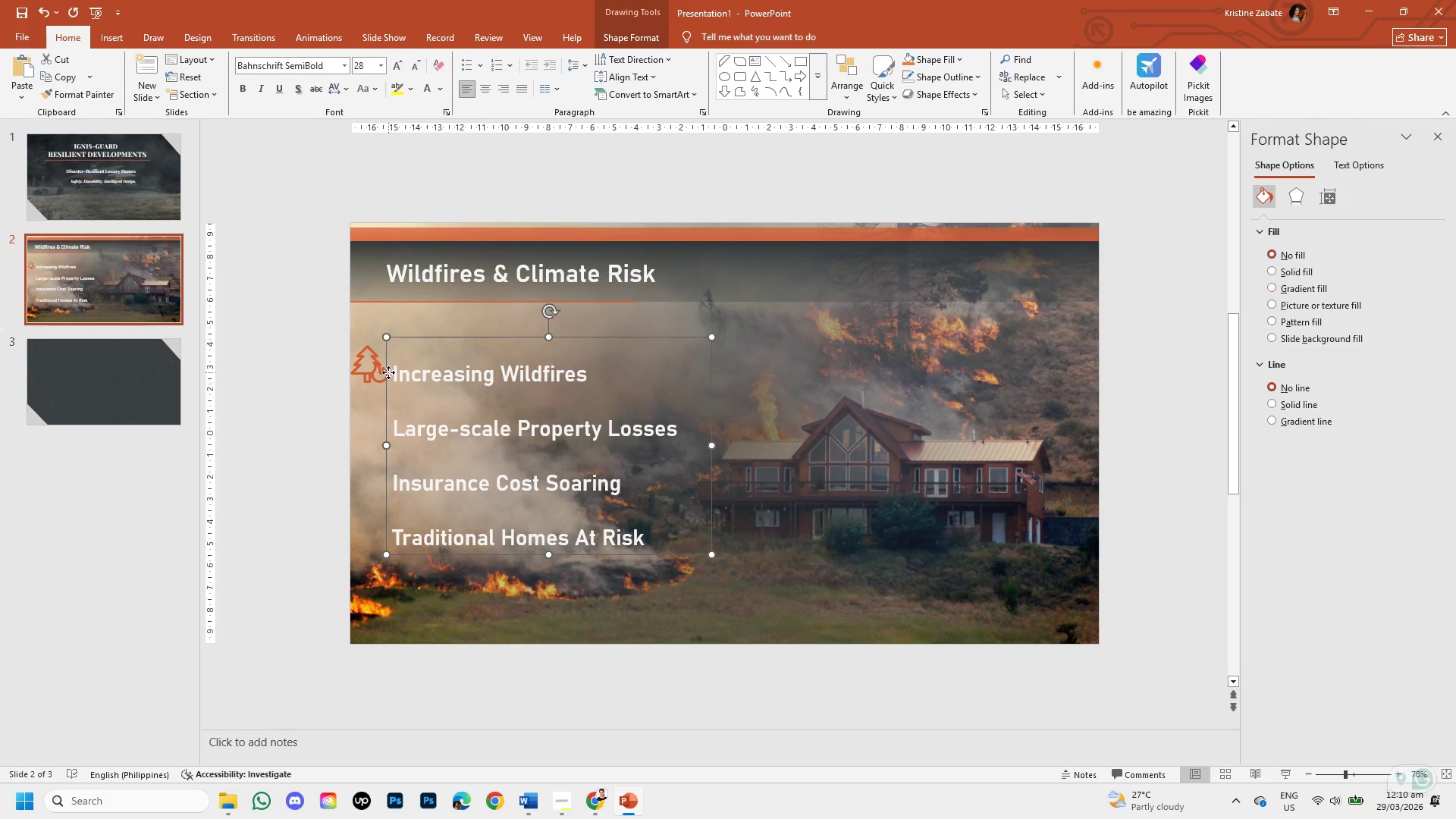 
triple_click([388, 372])
 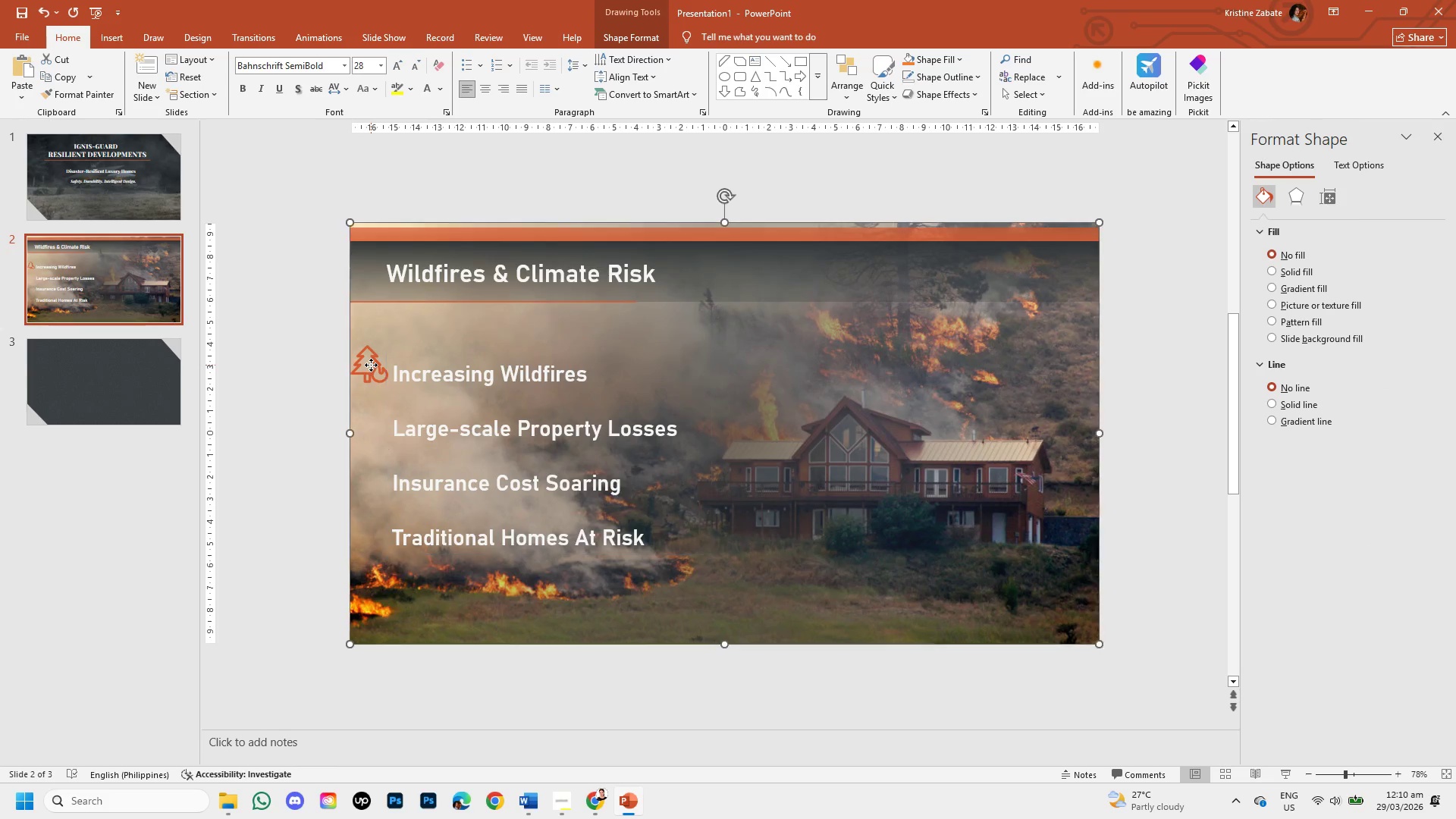 
double_click([371, 365])
 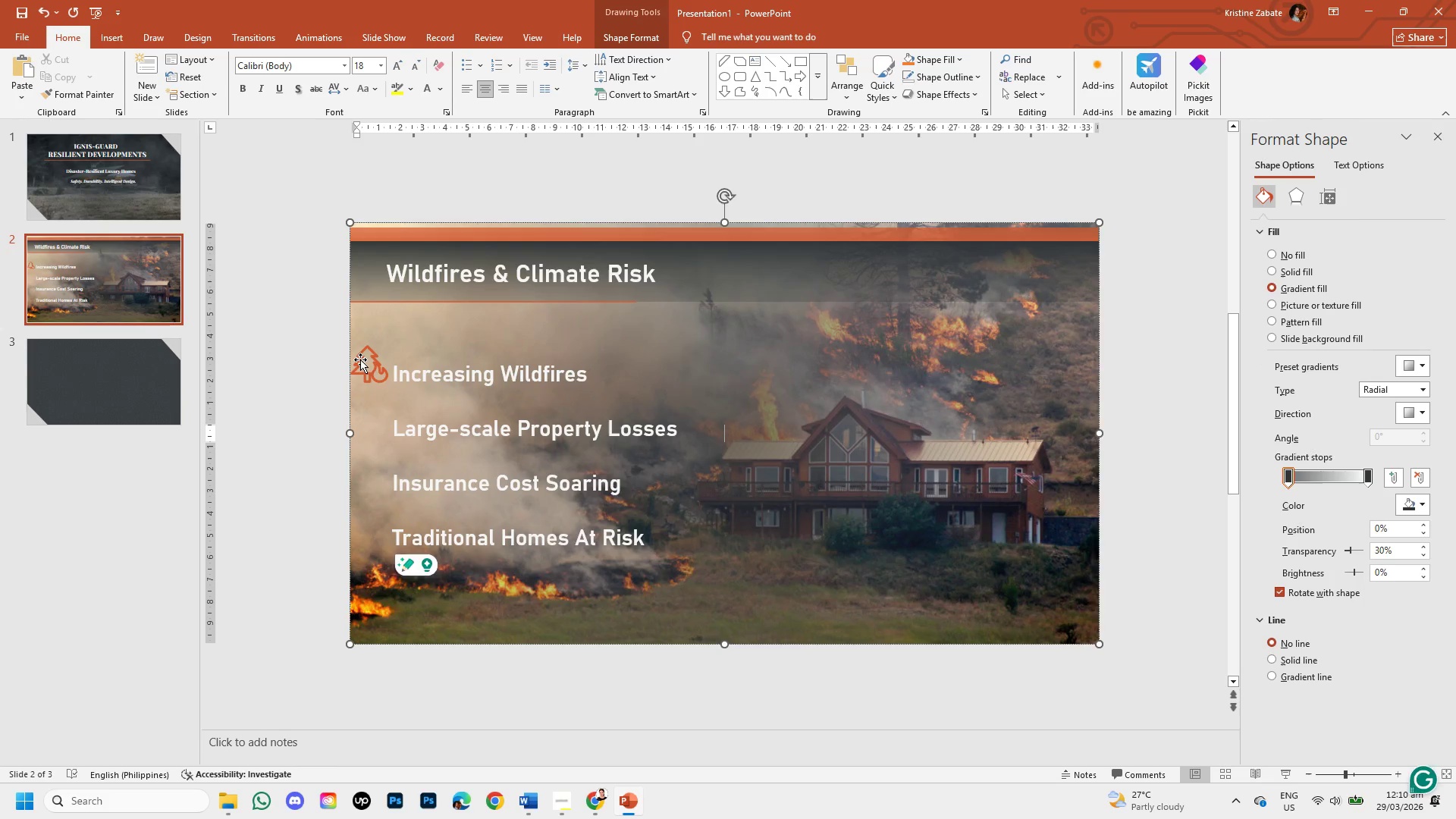 
left_click([360, 359])
 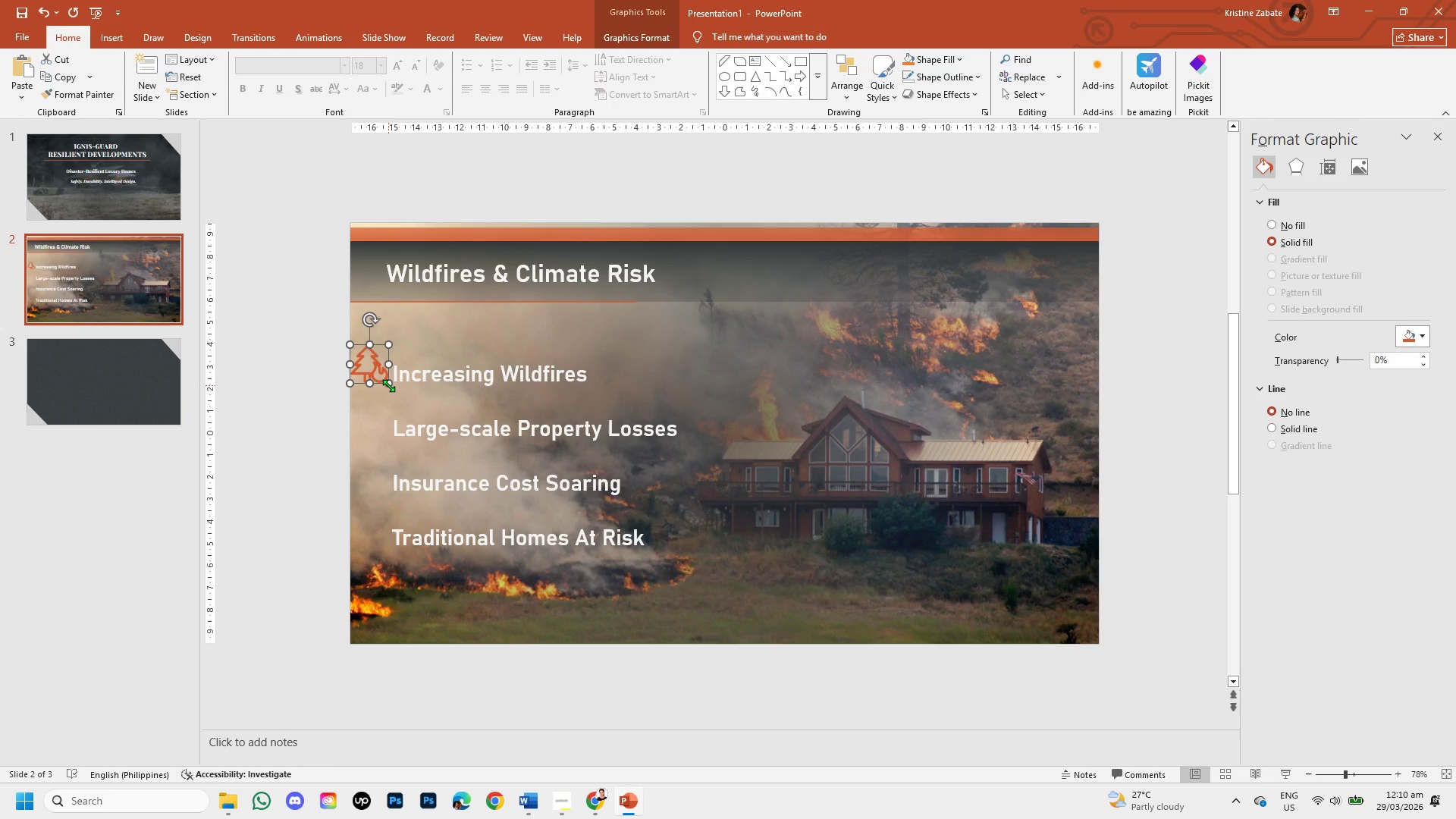 
key(ArrowDown)
 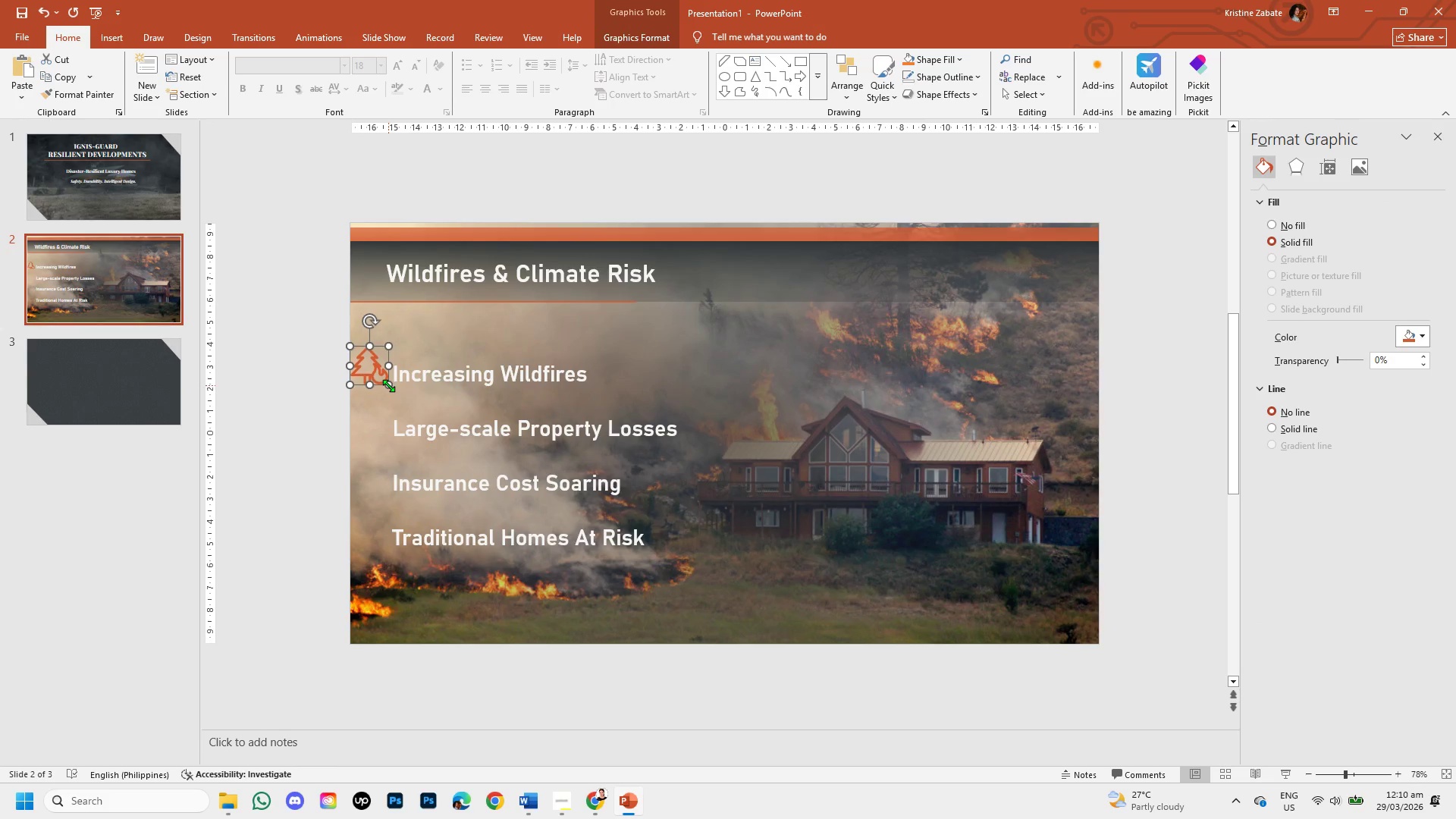 
key(ArrowDown)
 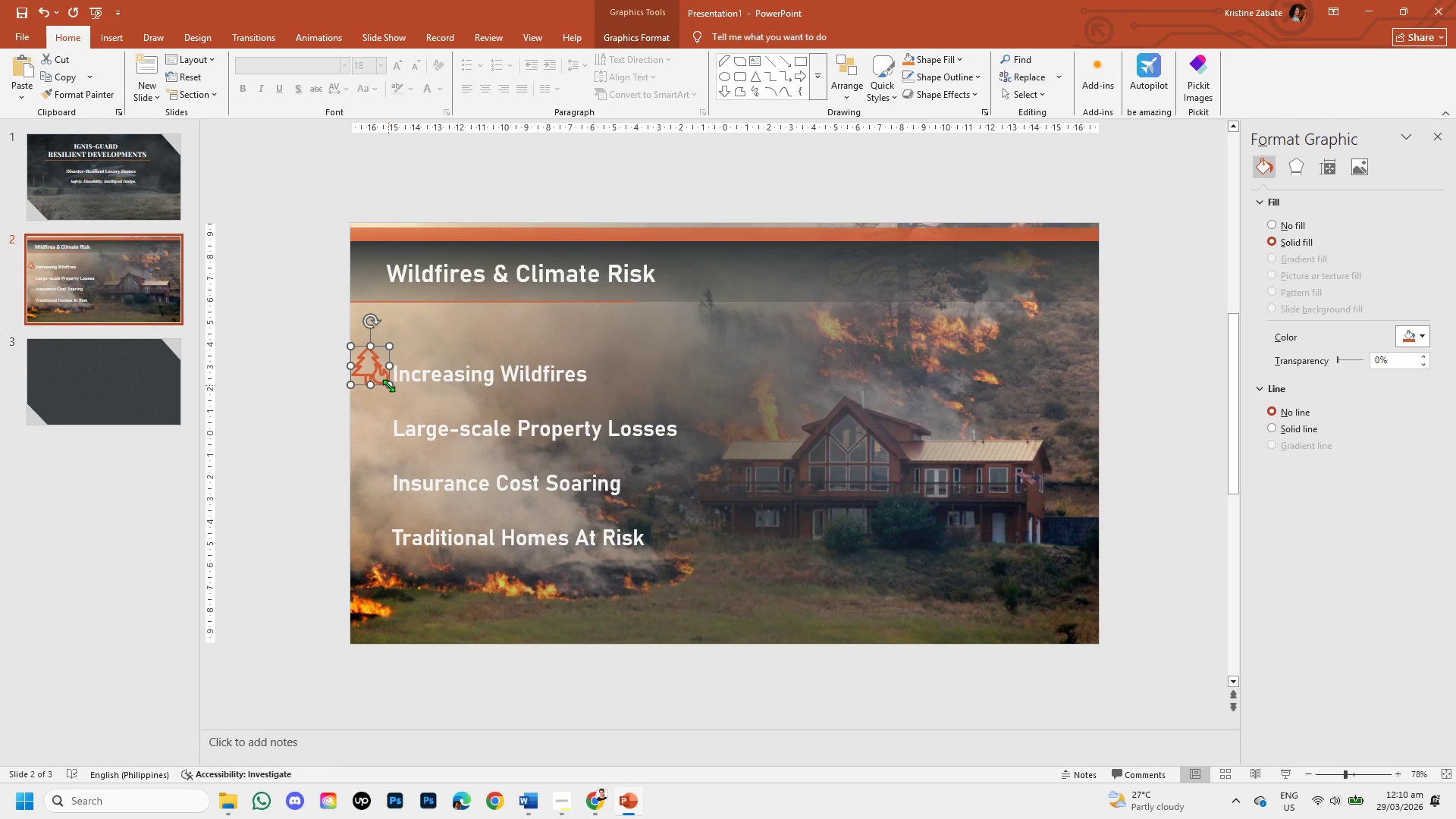 
hold_key(key=ArrowRight, duration=0.61)
 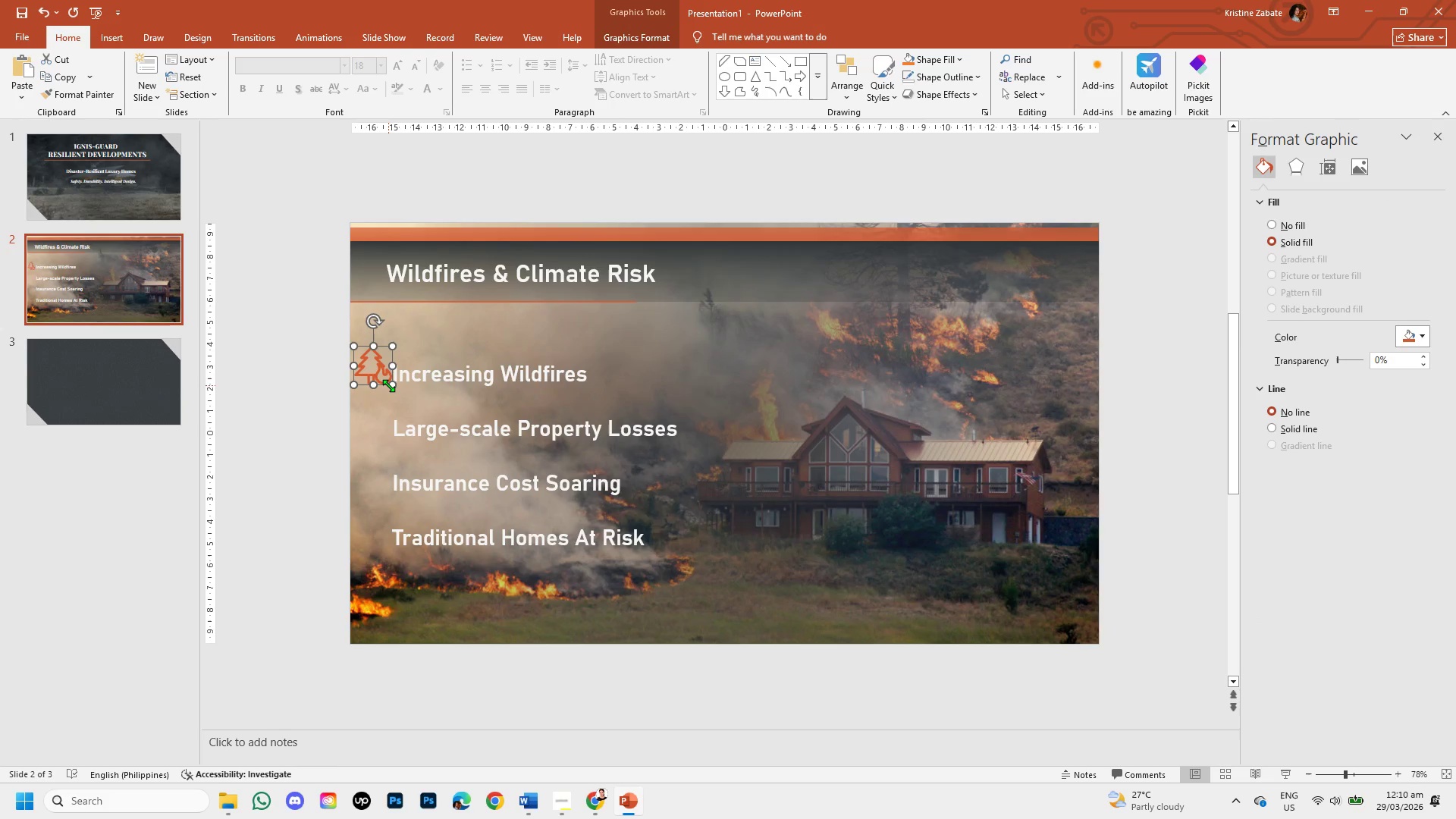 
key(ArrowRight)
 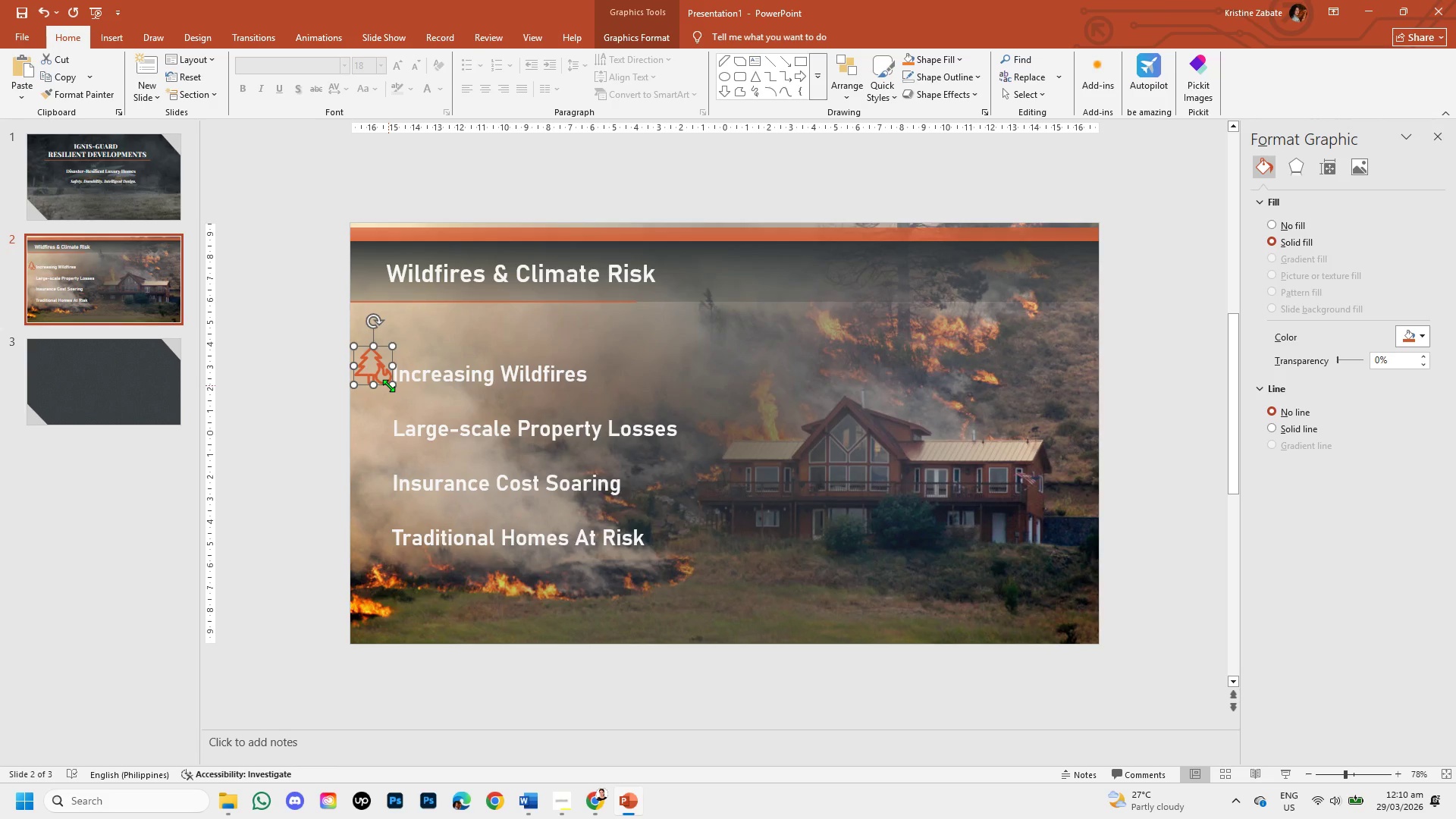 
key(ArrowRight)
 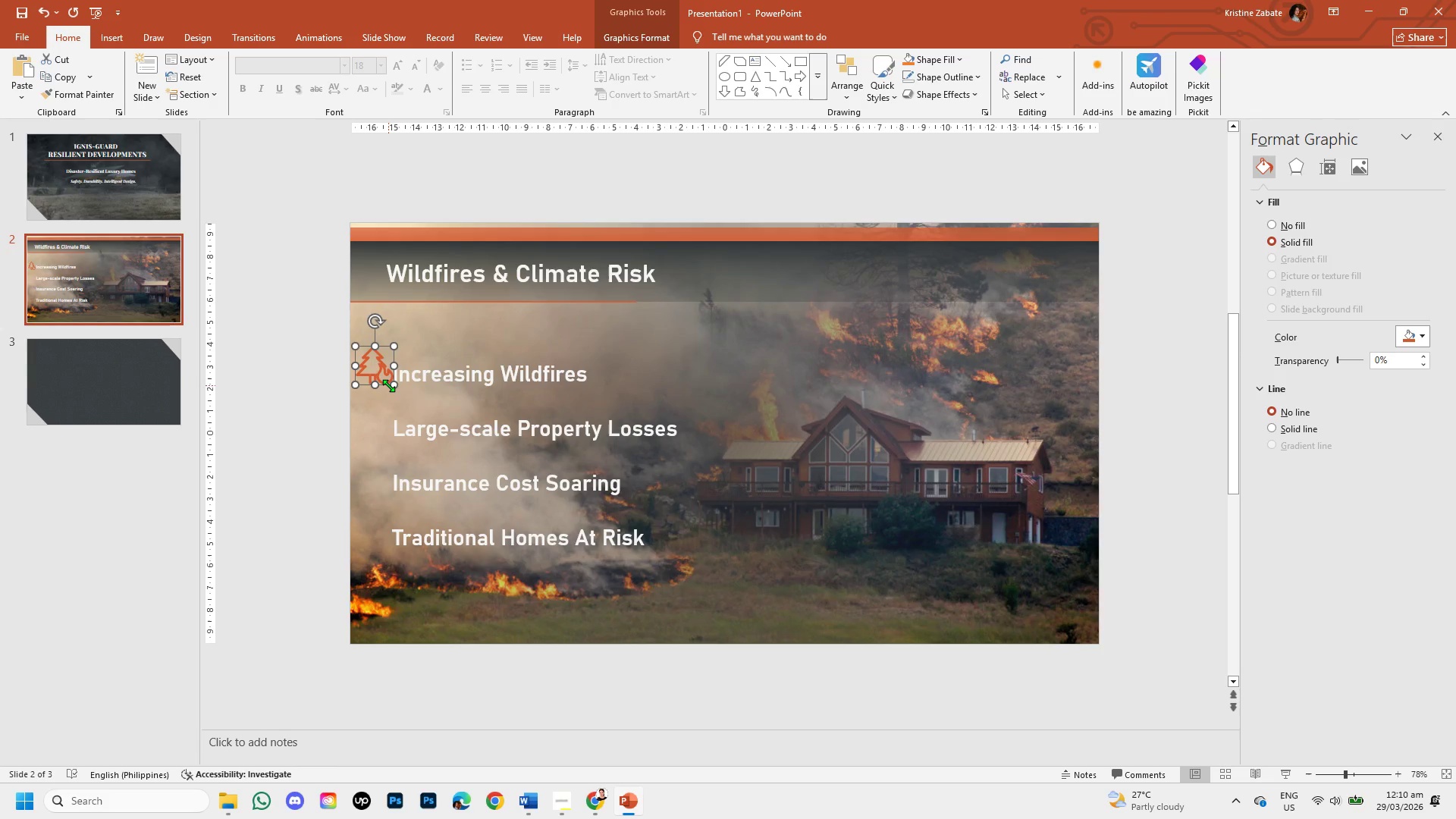 
key(ArrowRight)
 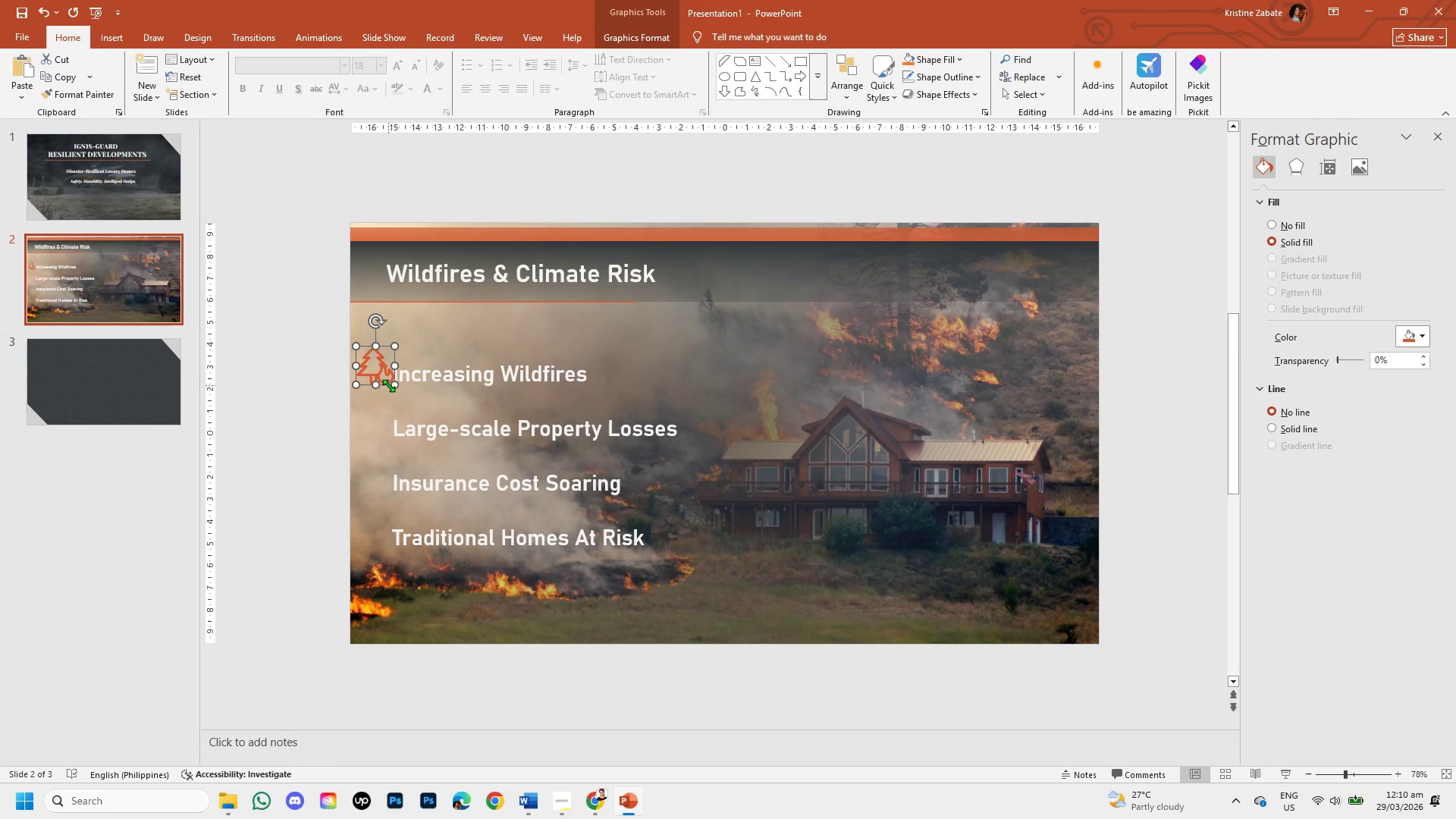 
key(ArrowRight)
 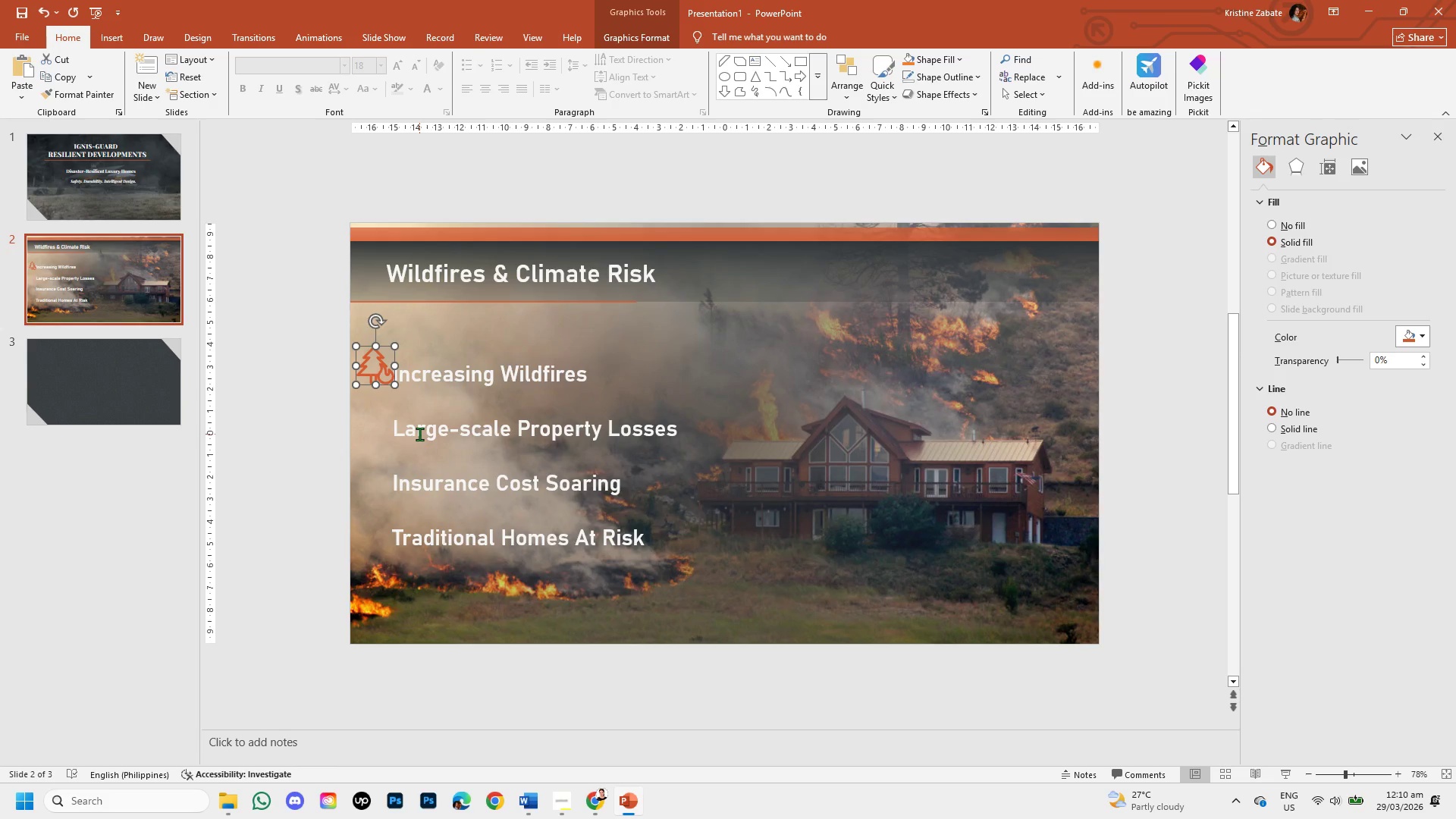 
key(ArrowLeft)
 